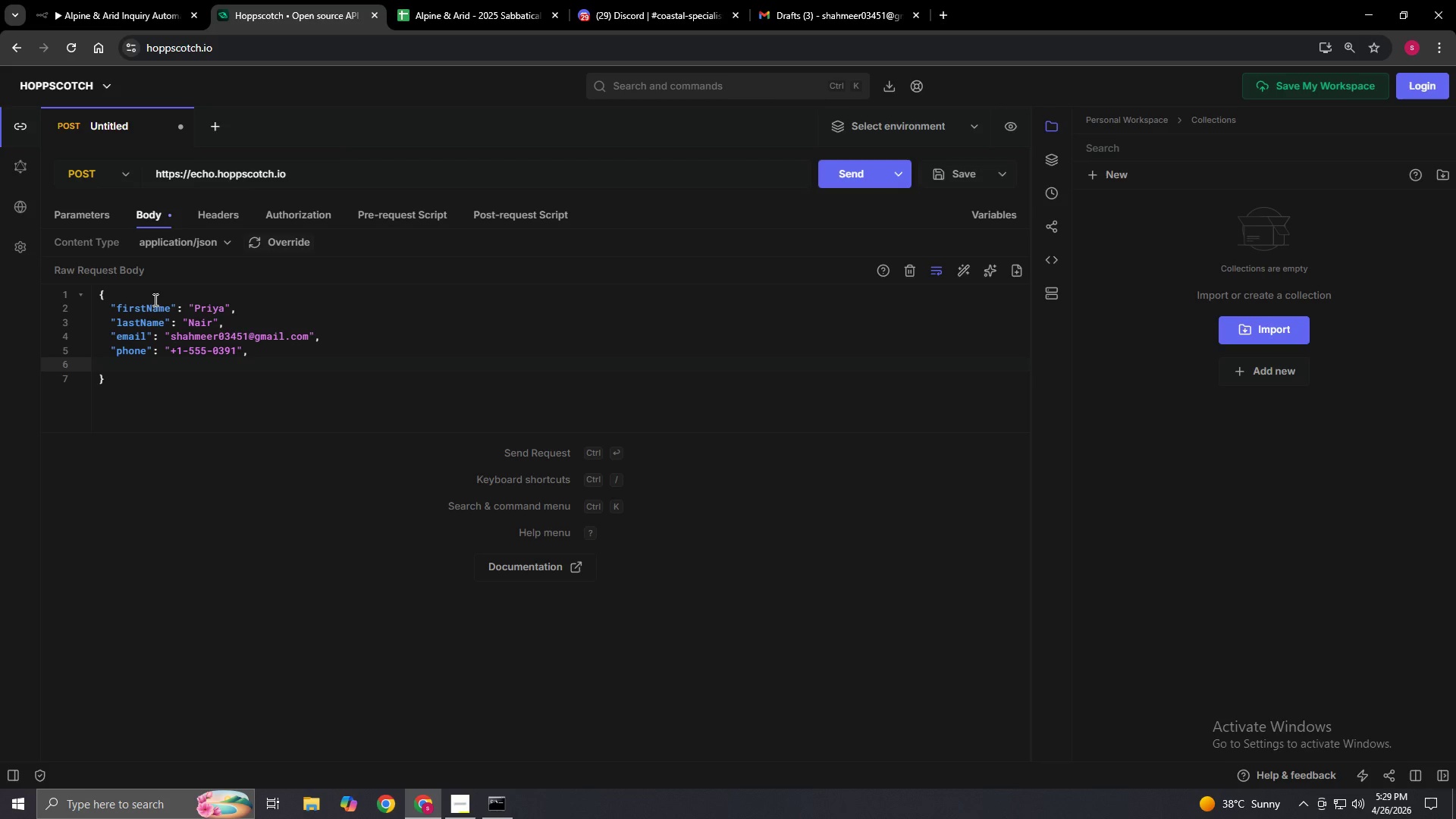 
type("tripDUration)
 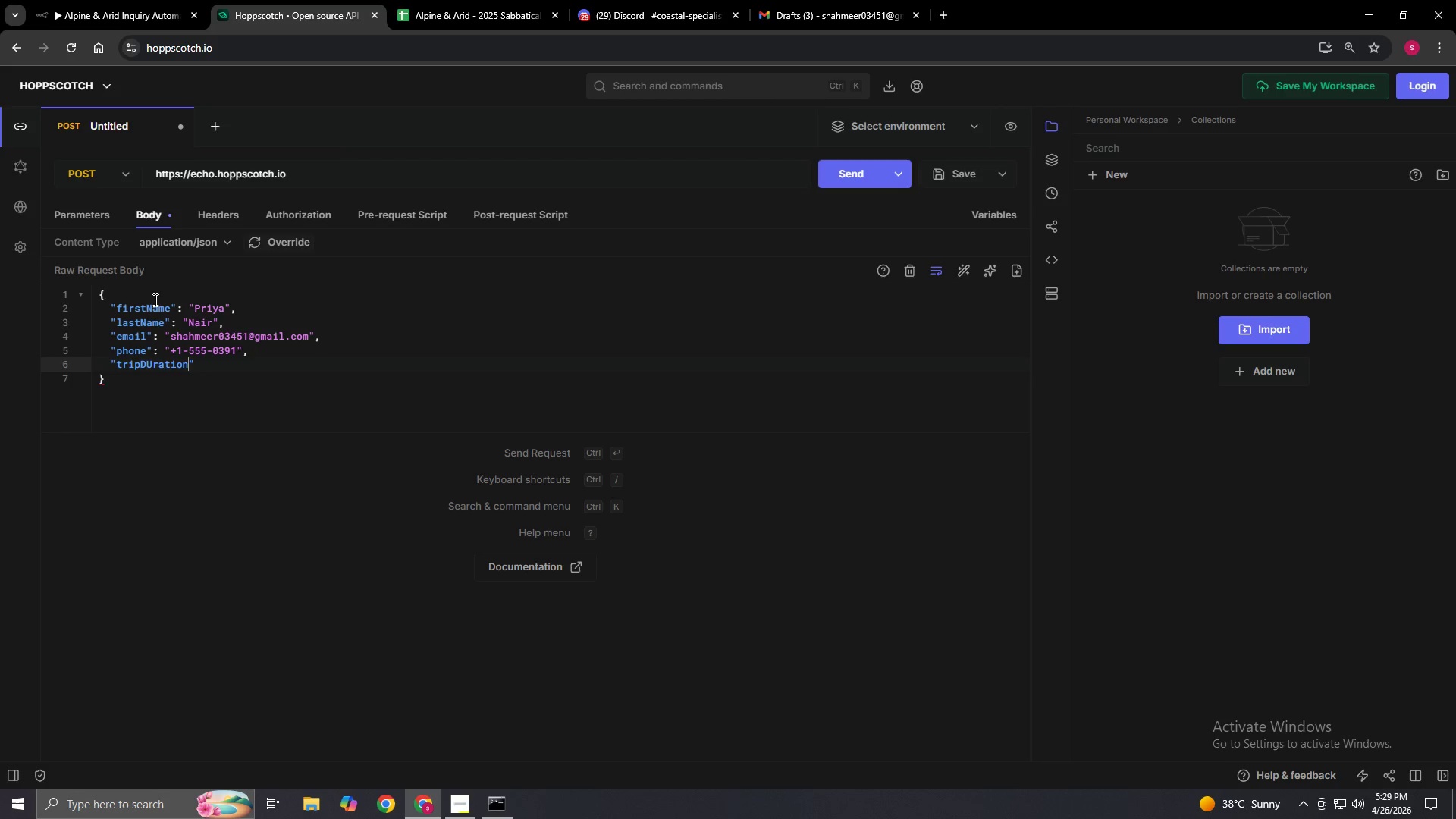 
key(ArrowLeft)
 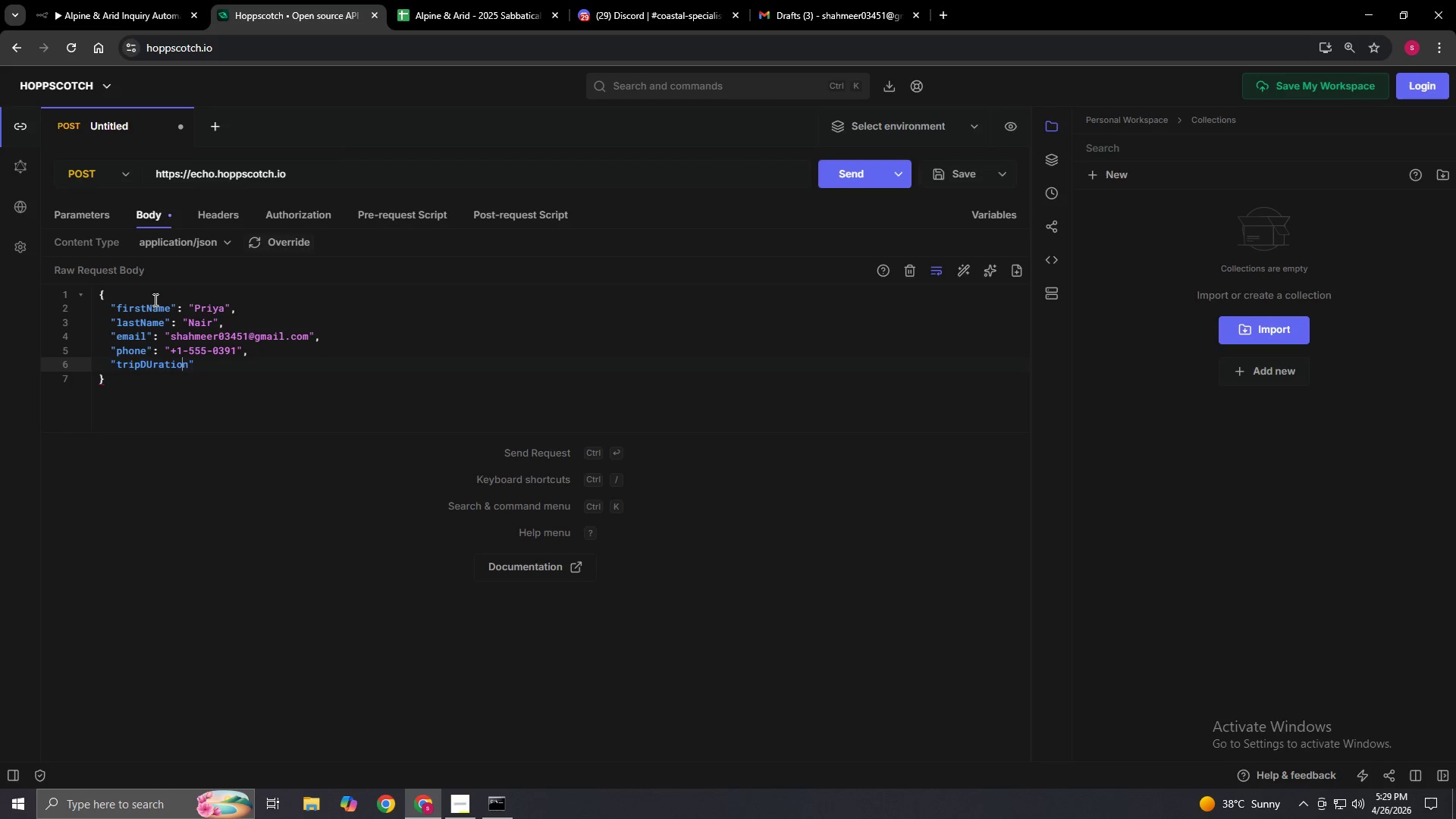 
key(ArrowLeft)
 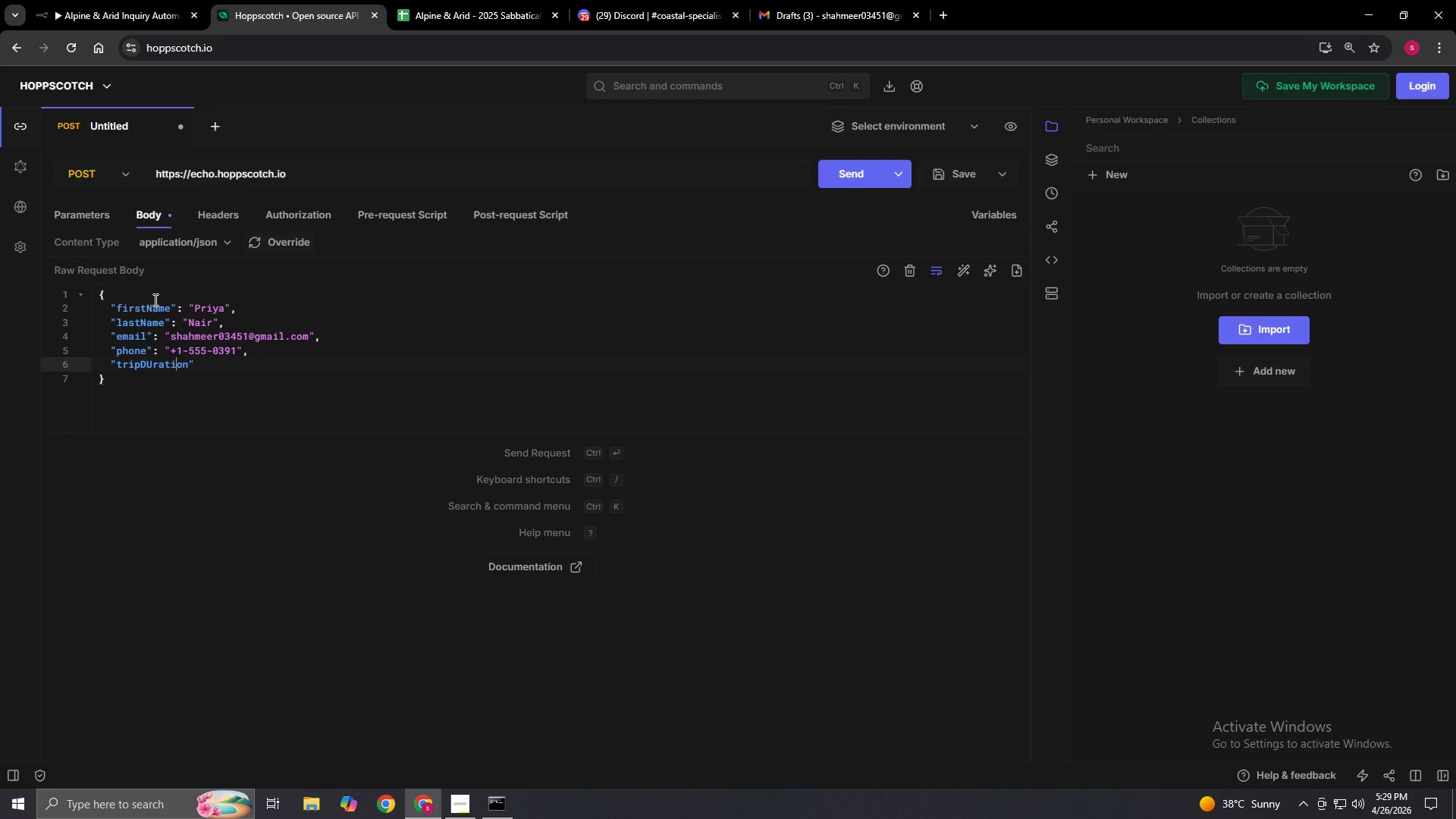 
key(ArrowLeft)
 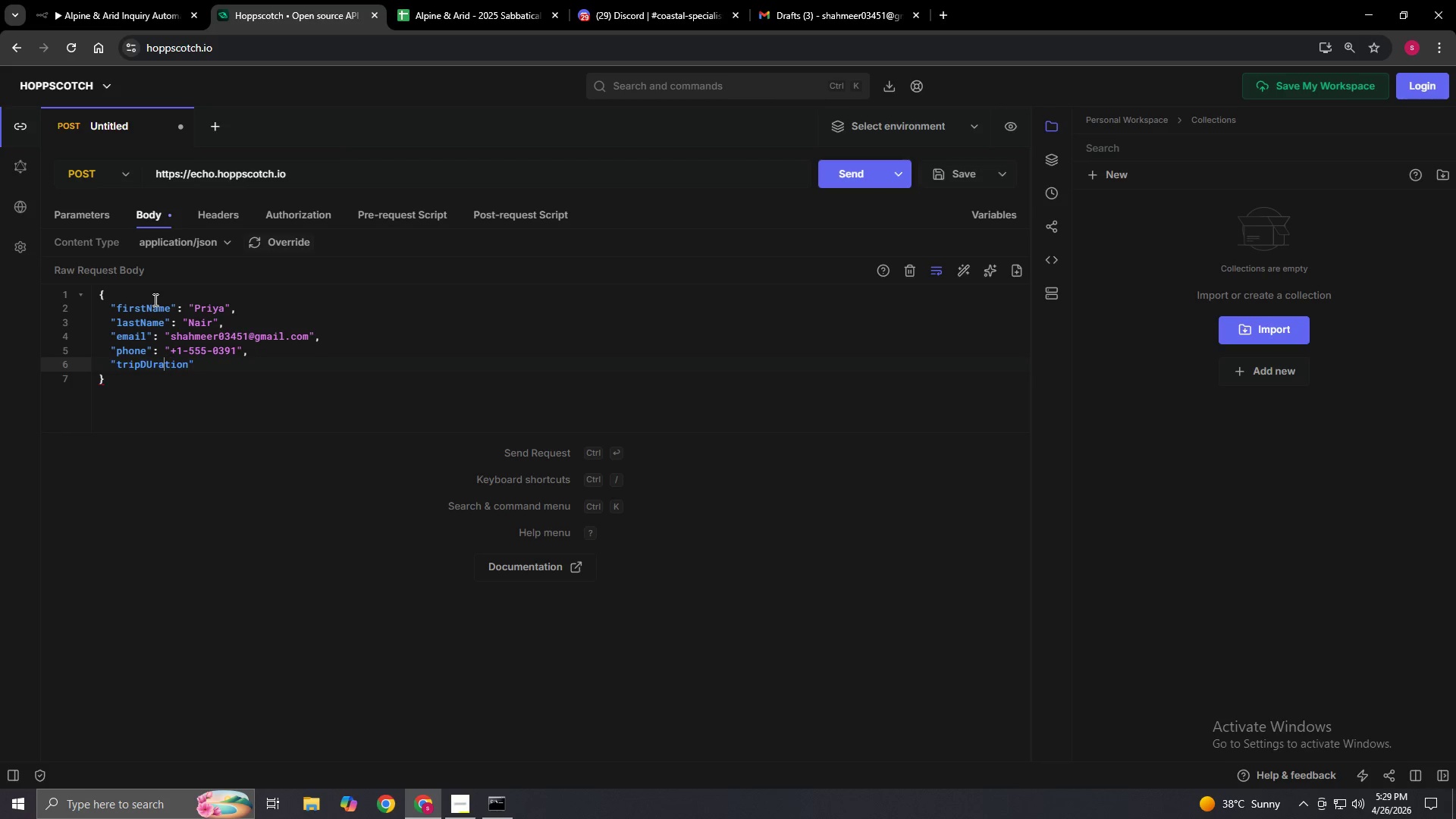 
key(ArrowLeft)
 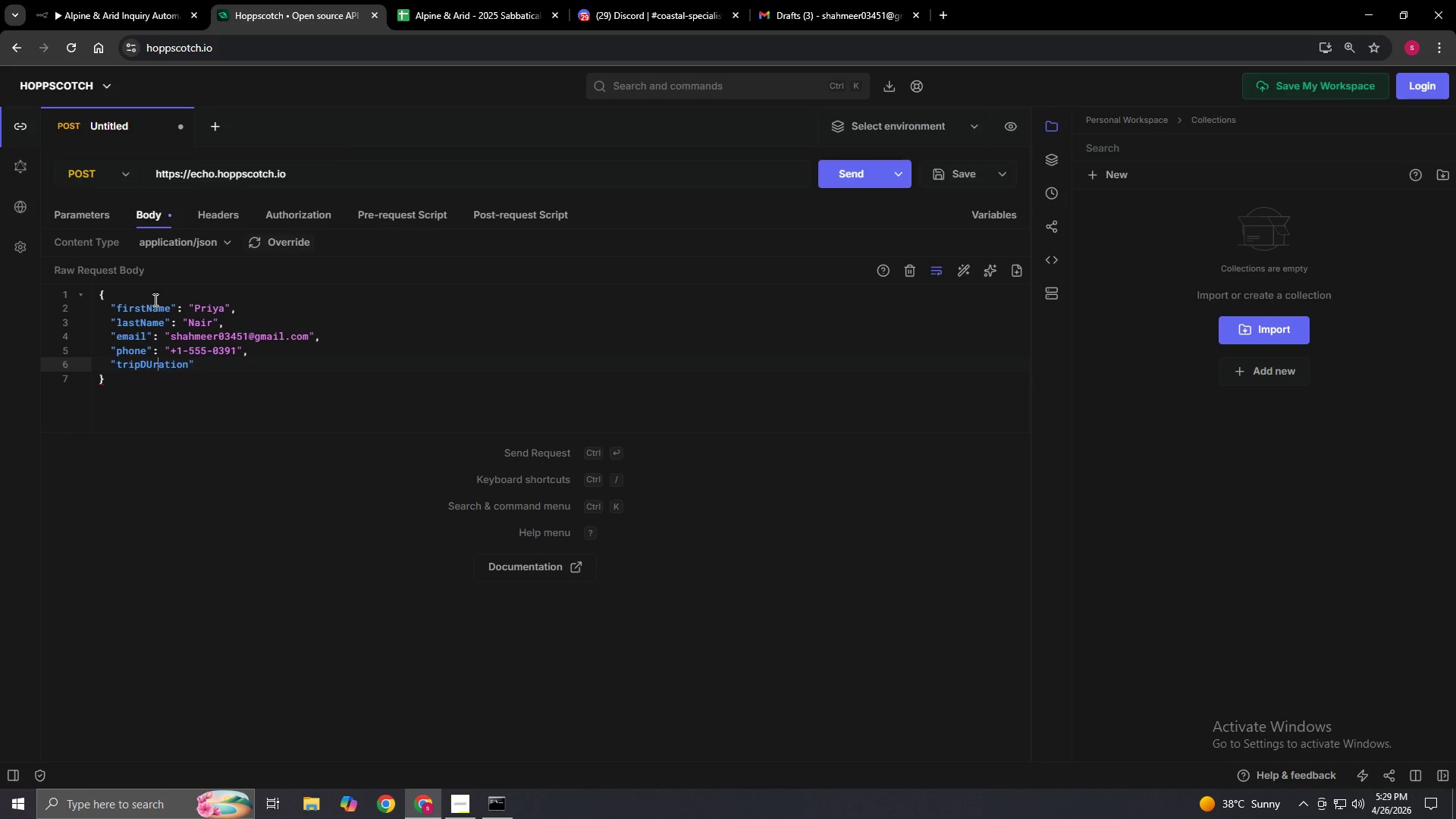 
key(ArrowLeft)
 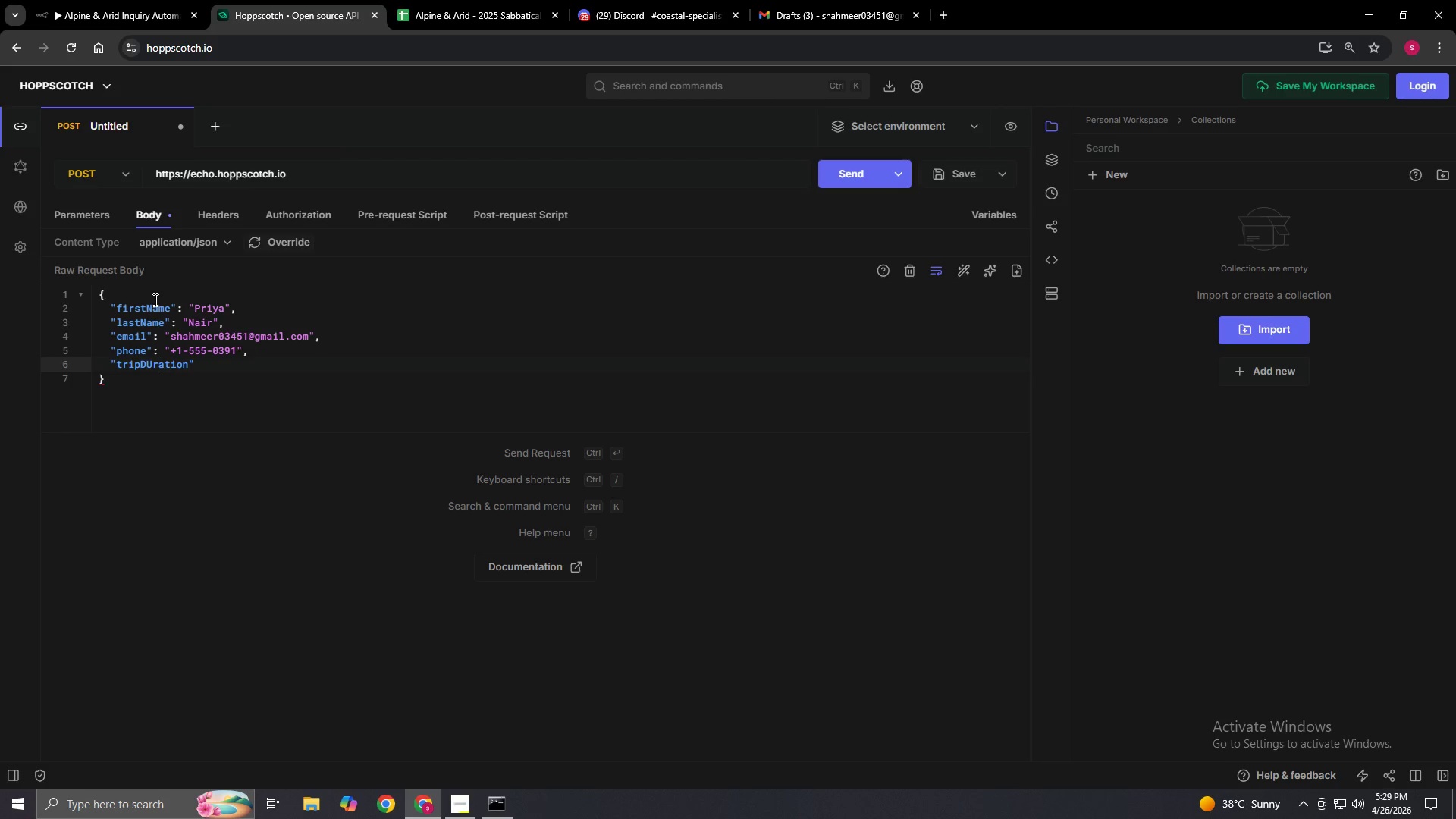 
key(ArrowLeft)
 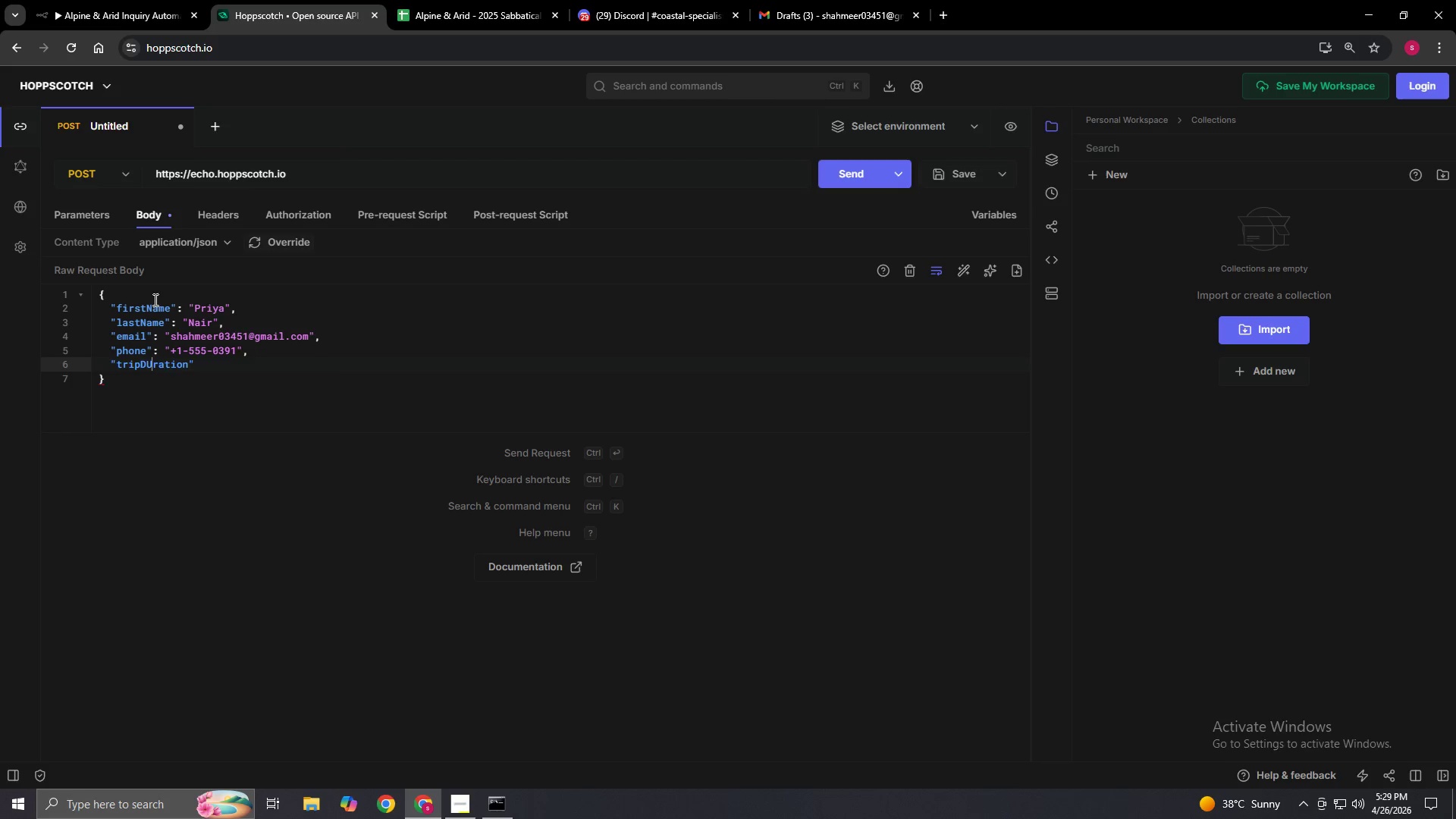 
key(Backspace)
 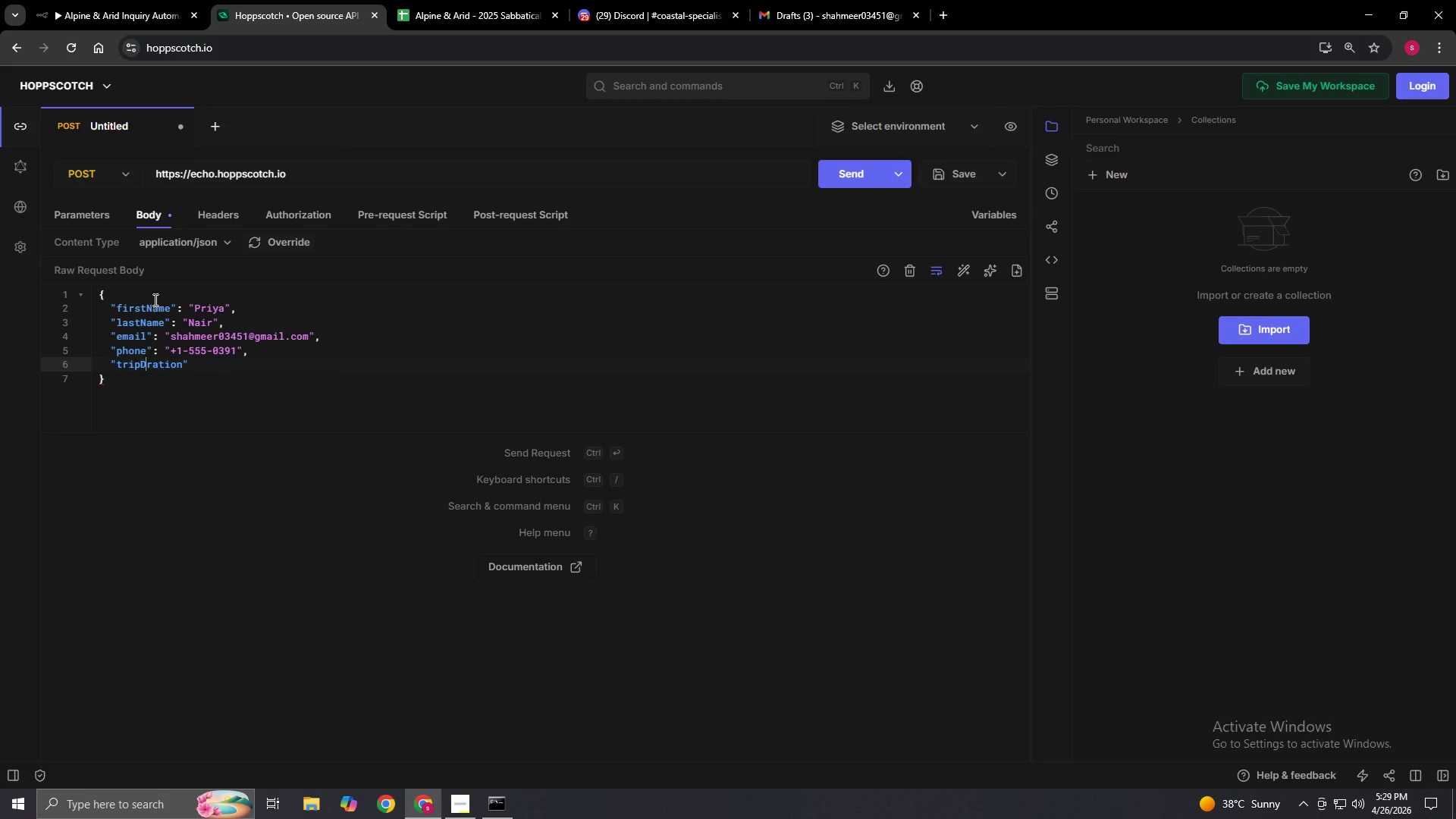 
key(U)
 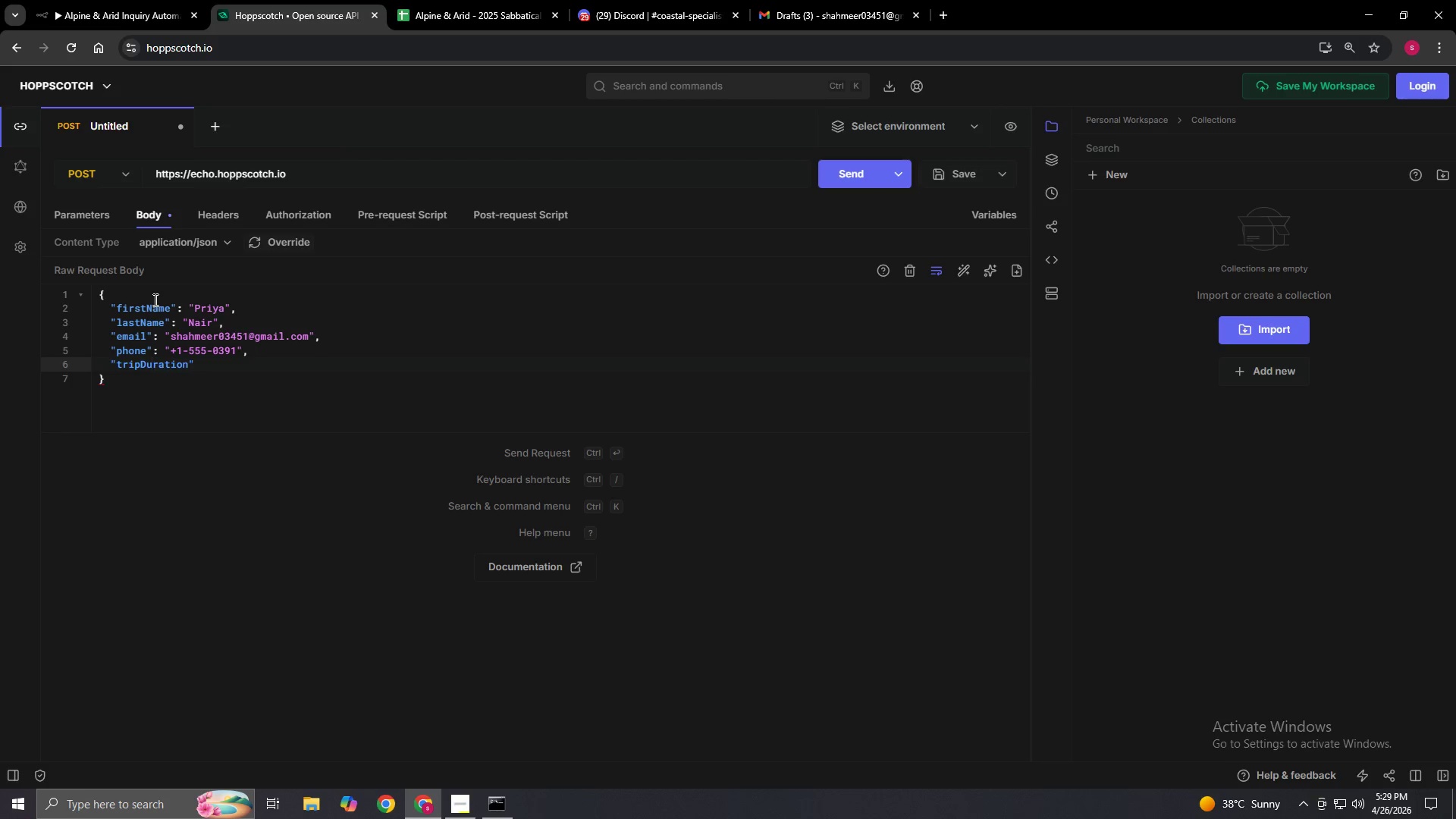 
hold_key(key=ArrowRight, duration=0.67)
 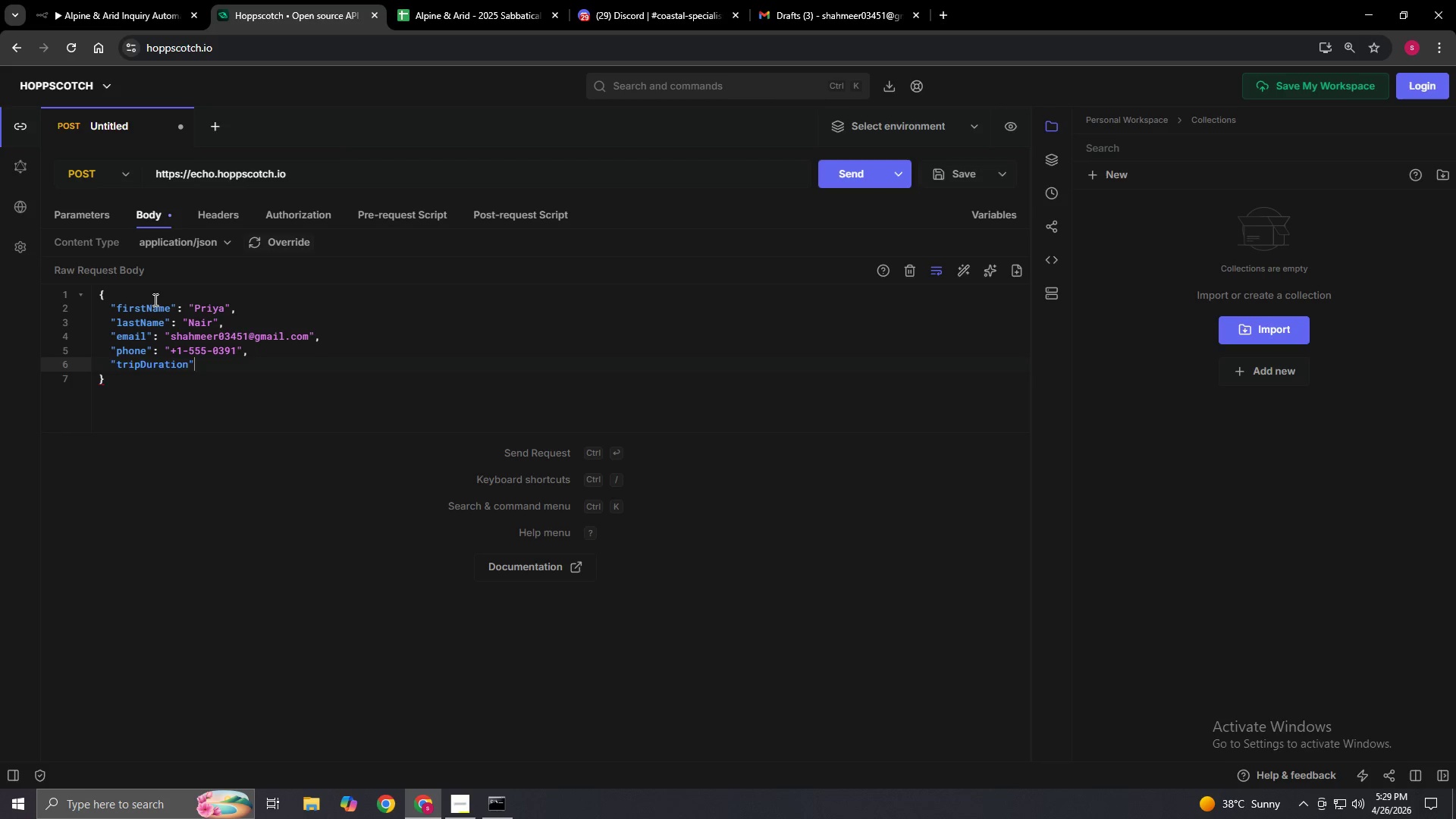 
key(ArrowLeft)
 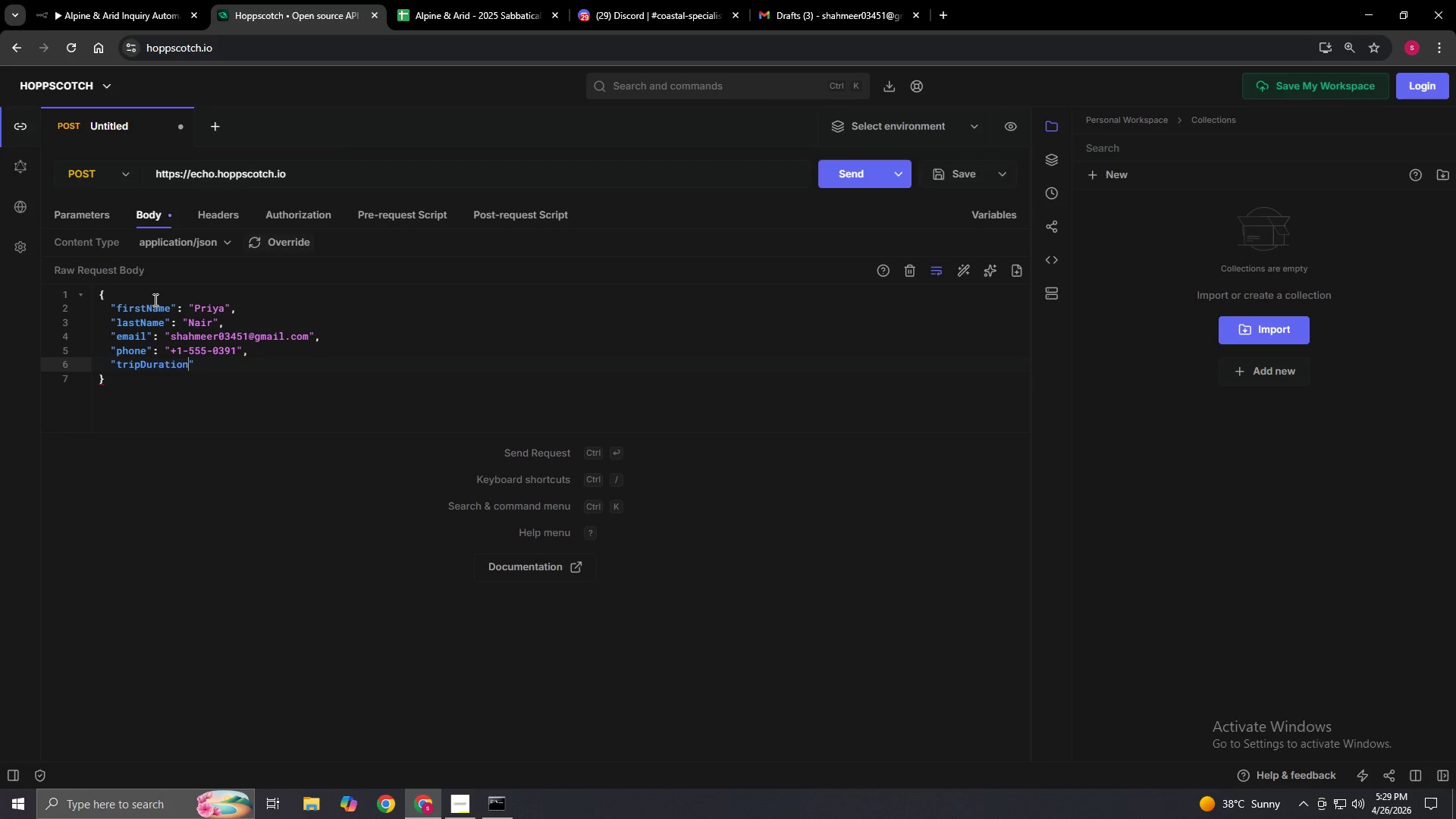 
key(ArrowRight)
 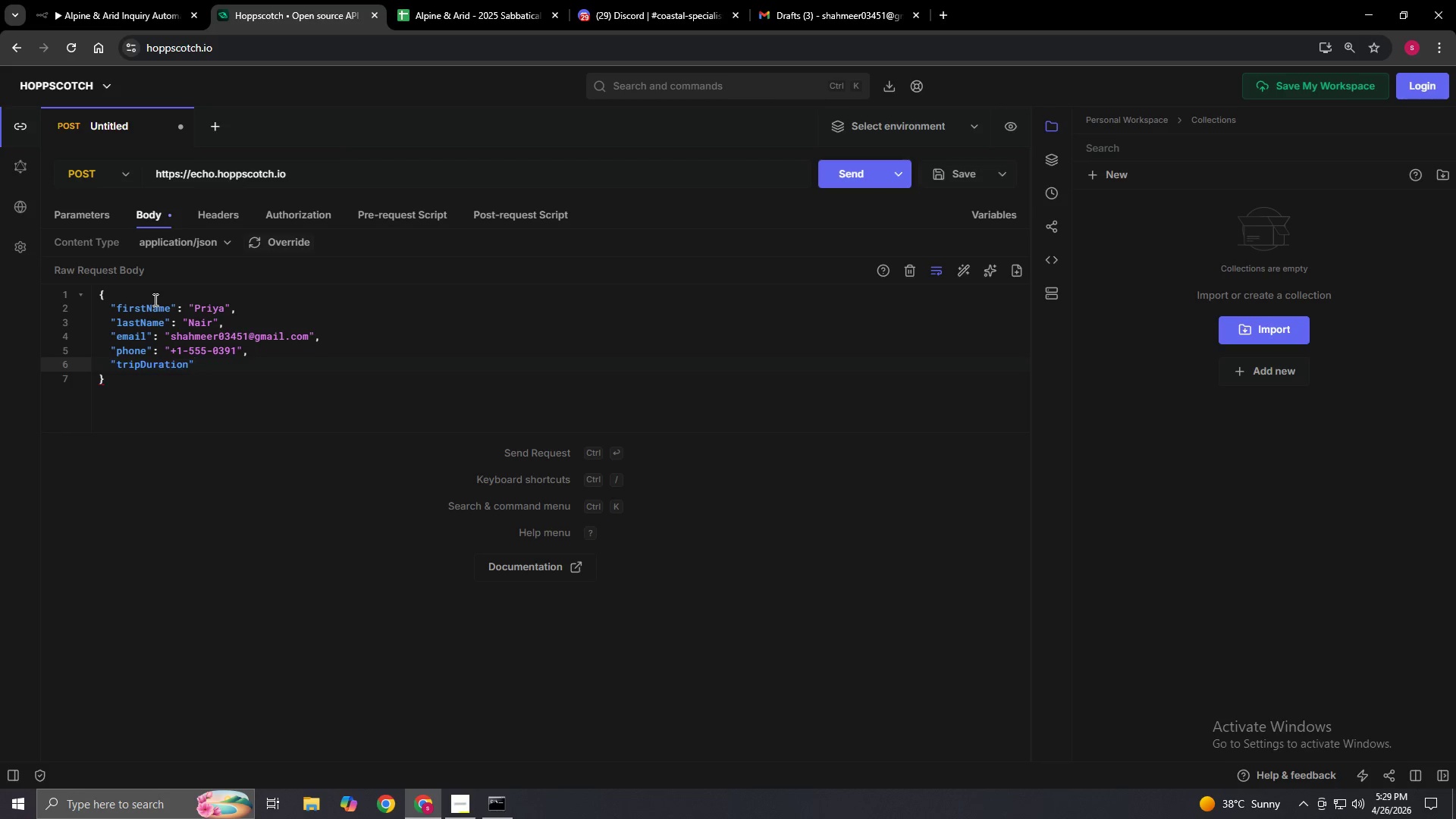 
hold_key(key=ShiftLeft, duration=0.34)
 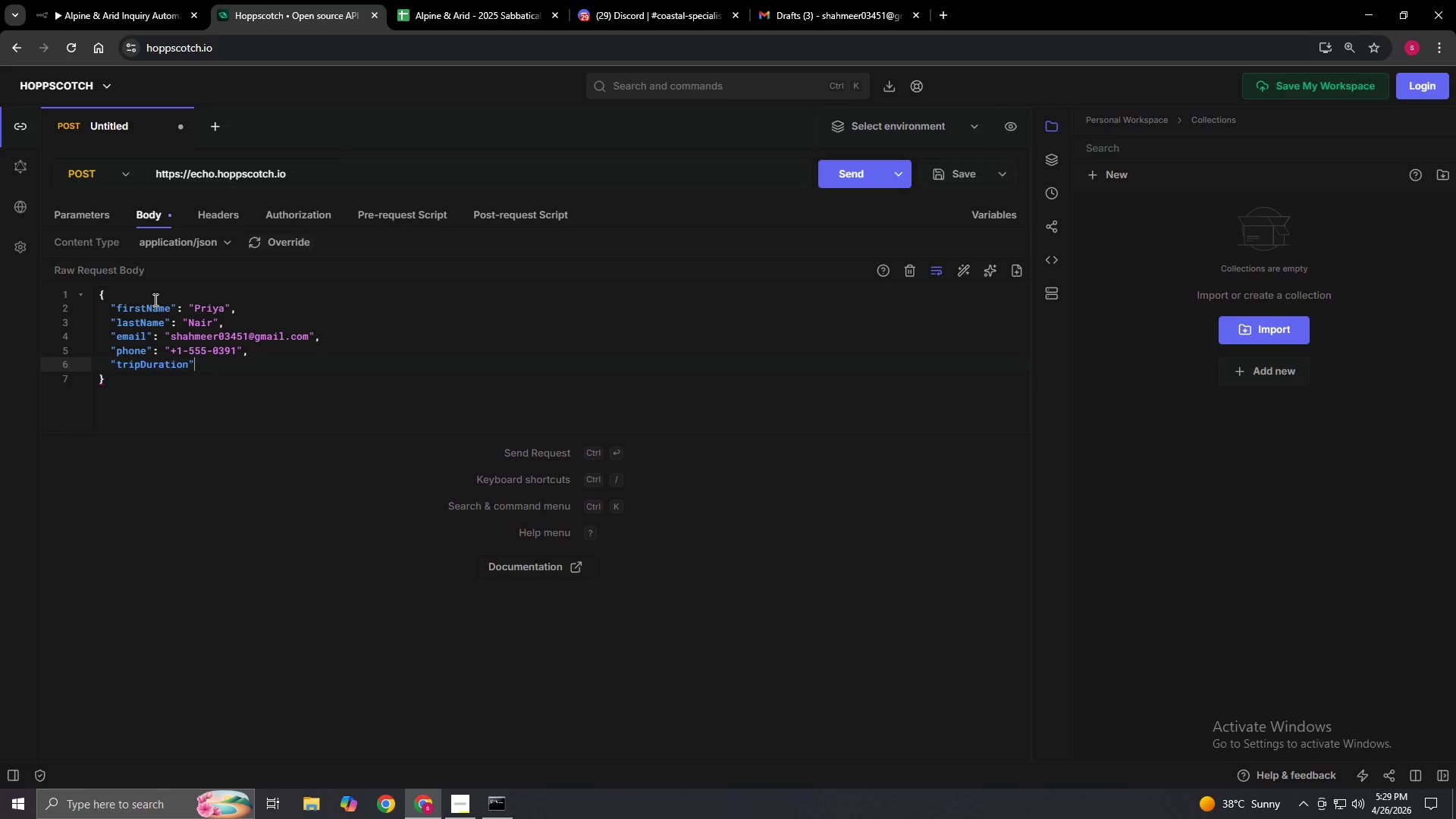 
key(Space)
 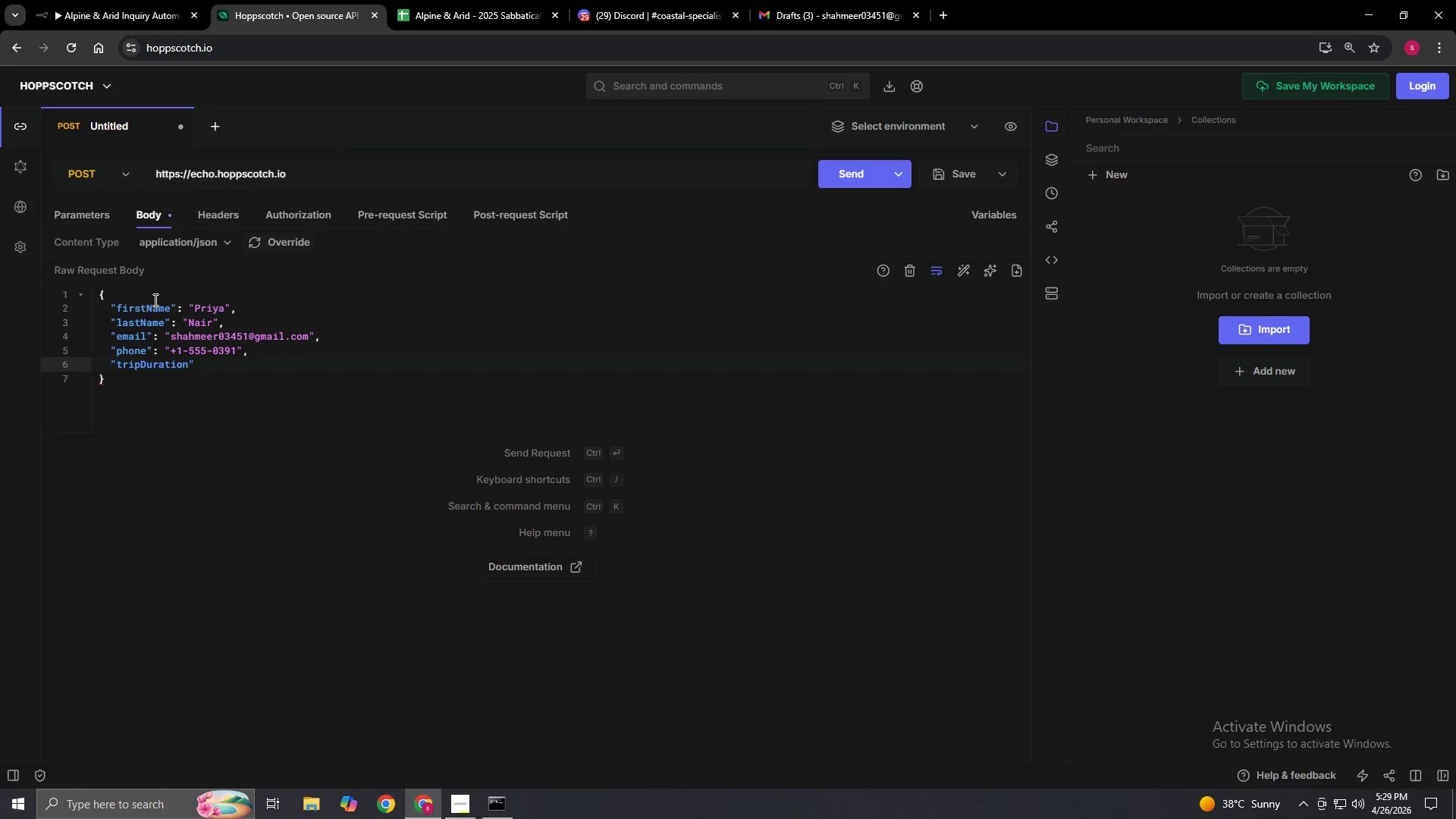 
key(Shift+Quote)
 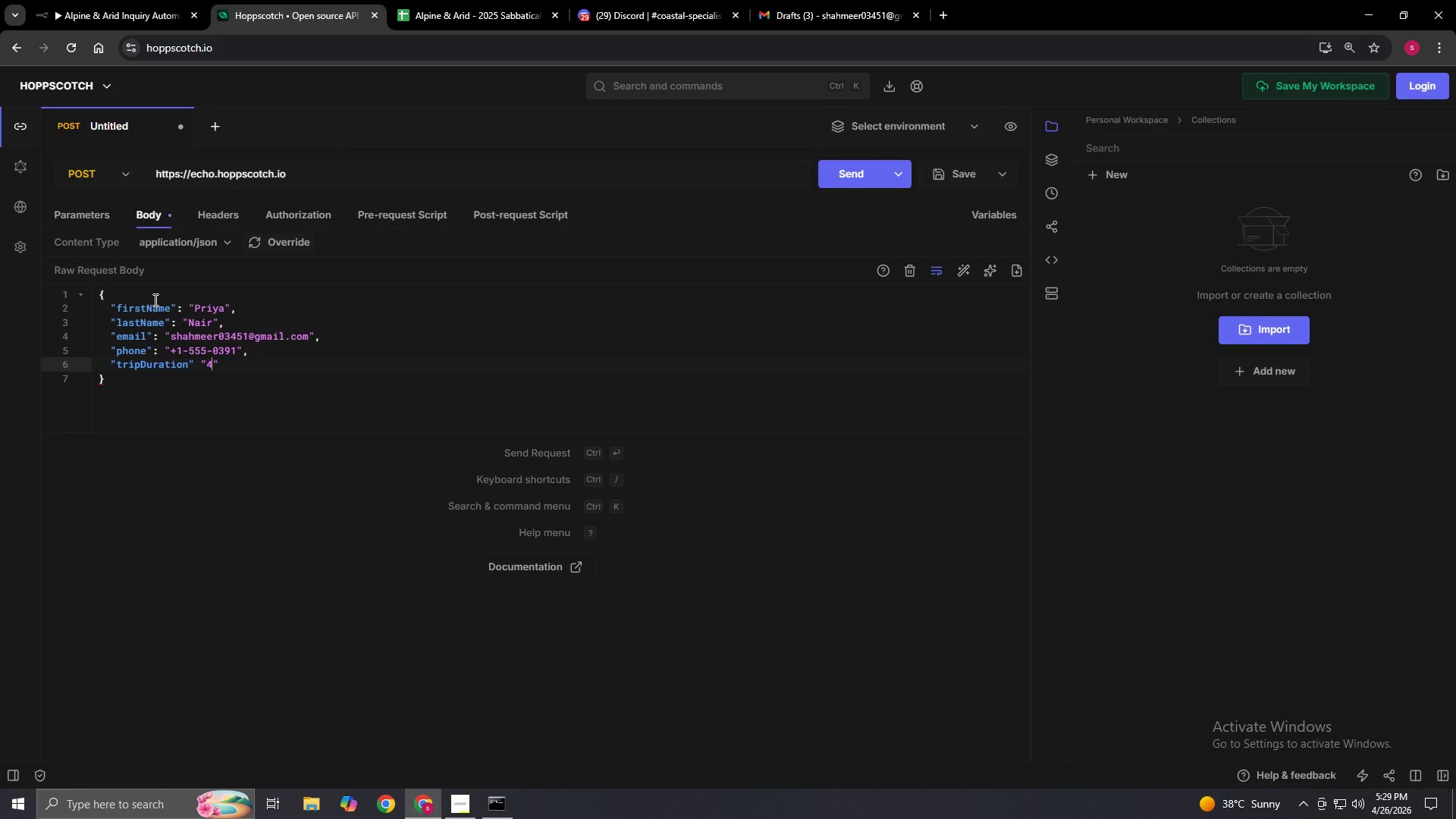 
key(4)
 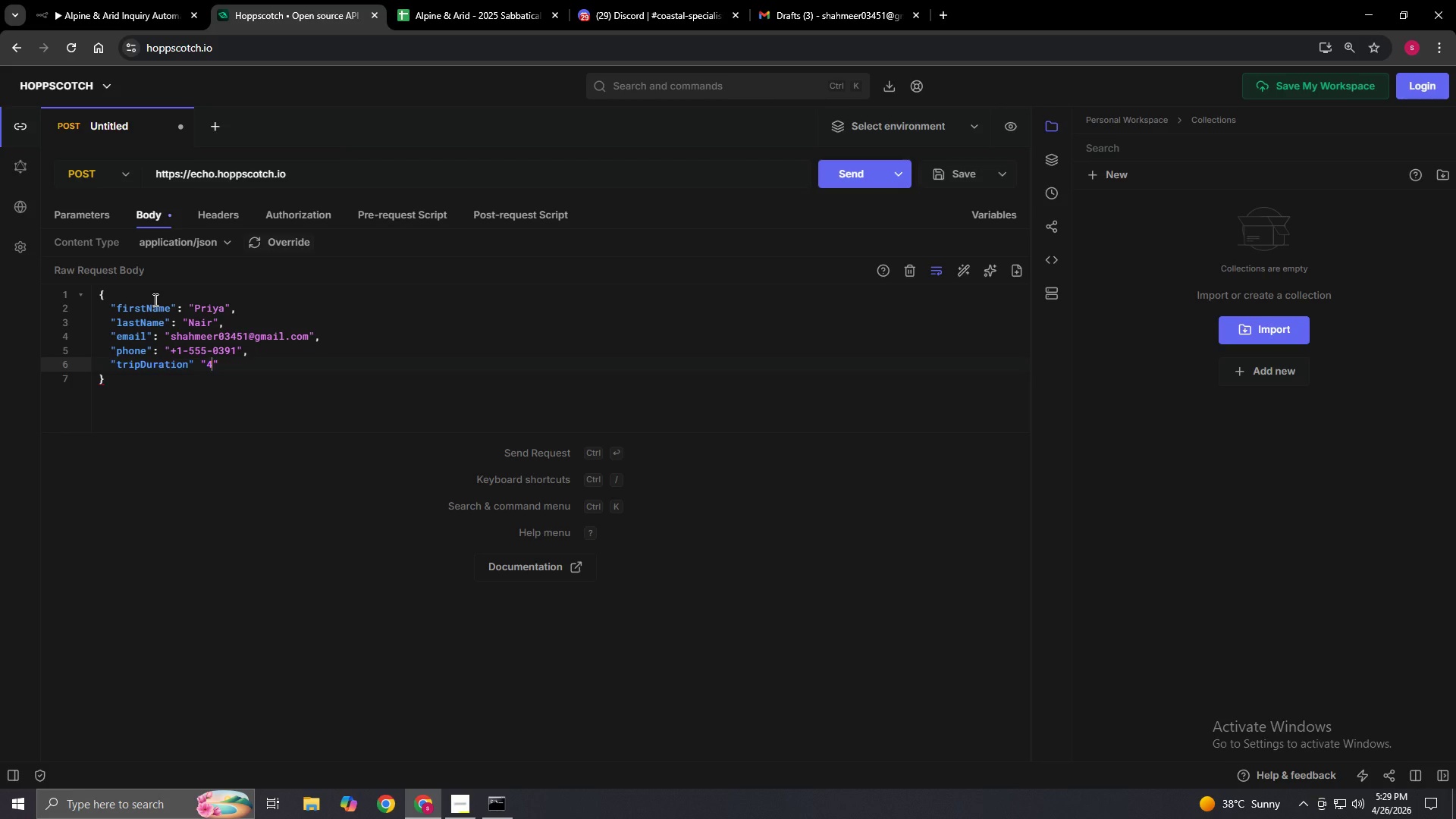 
key(Shift+Quote)
 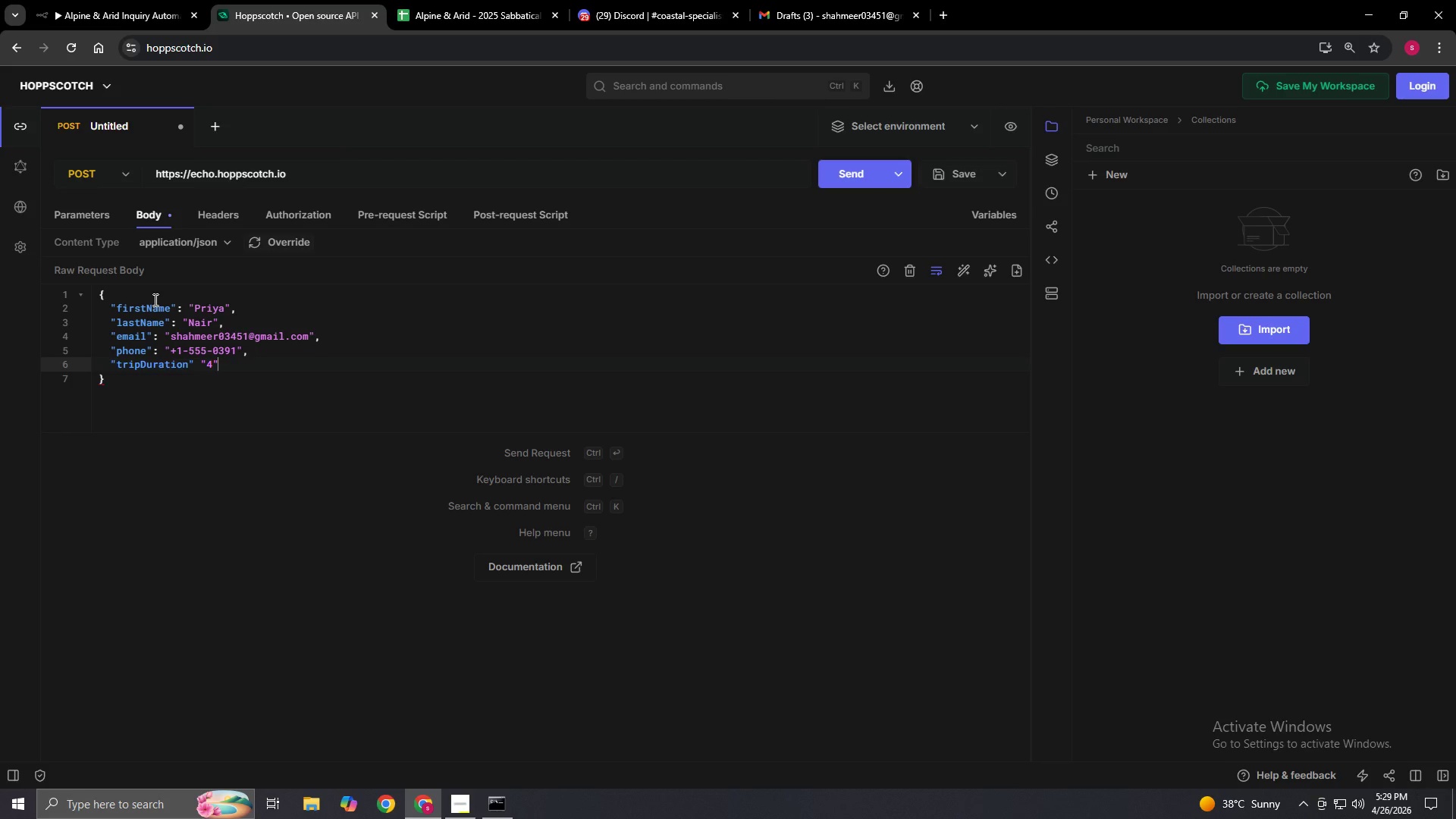 
key(Comma)
 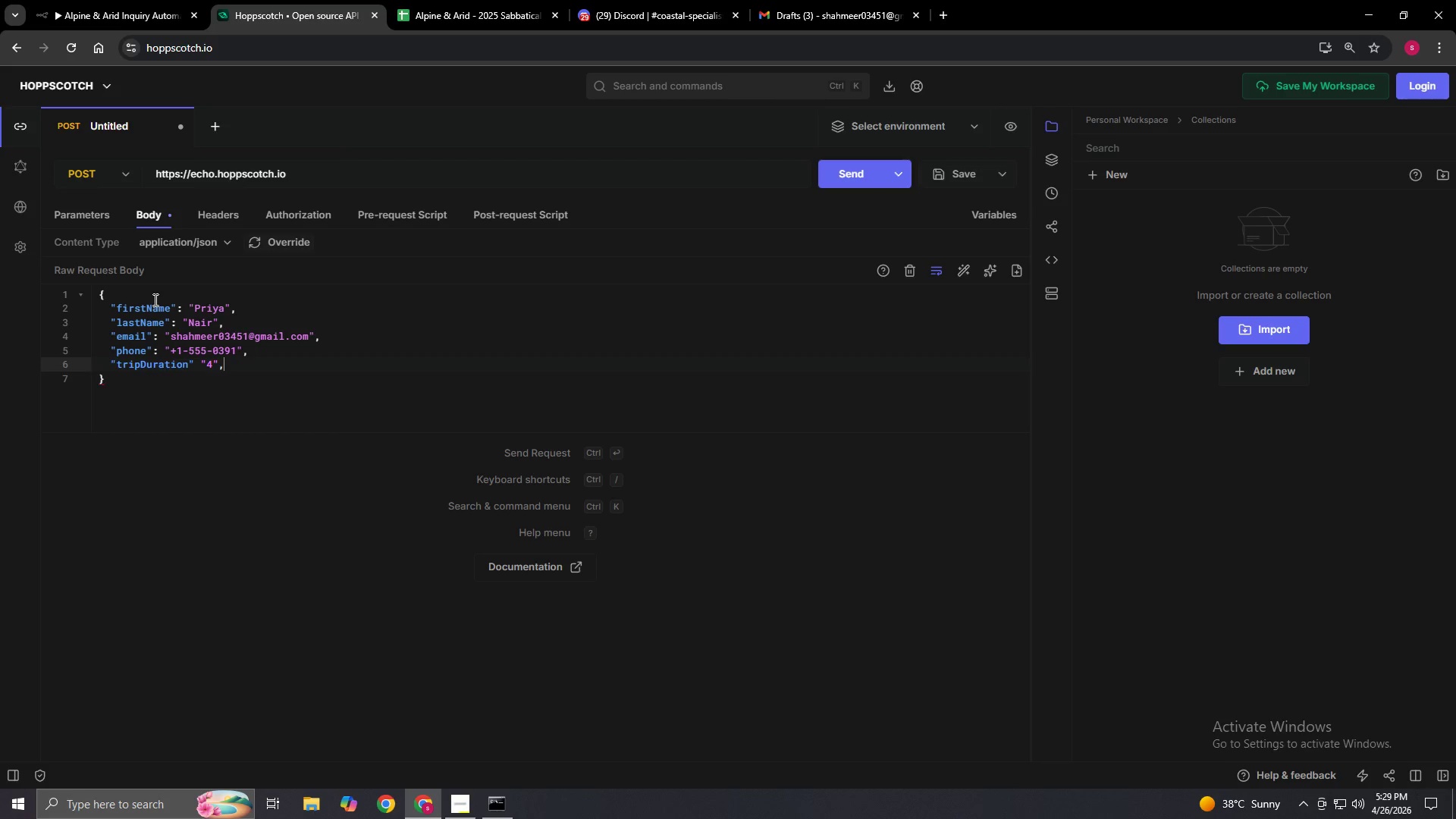 
key(Enter)
 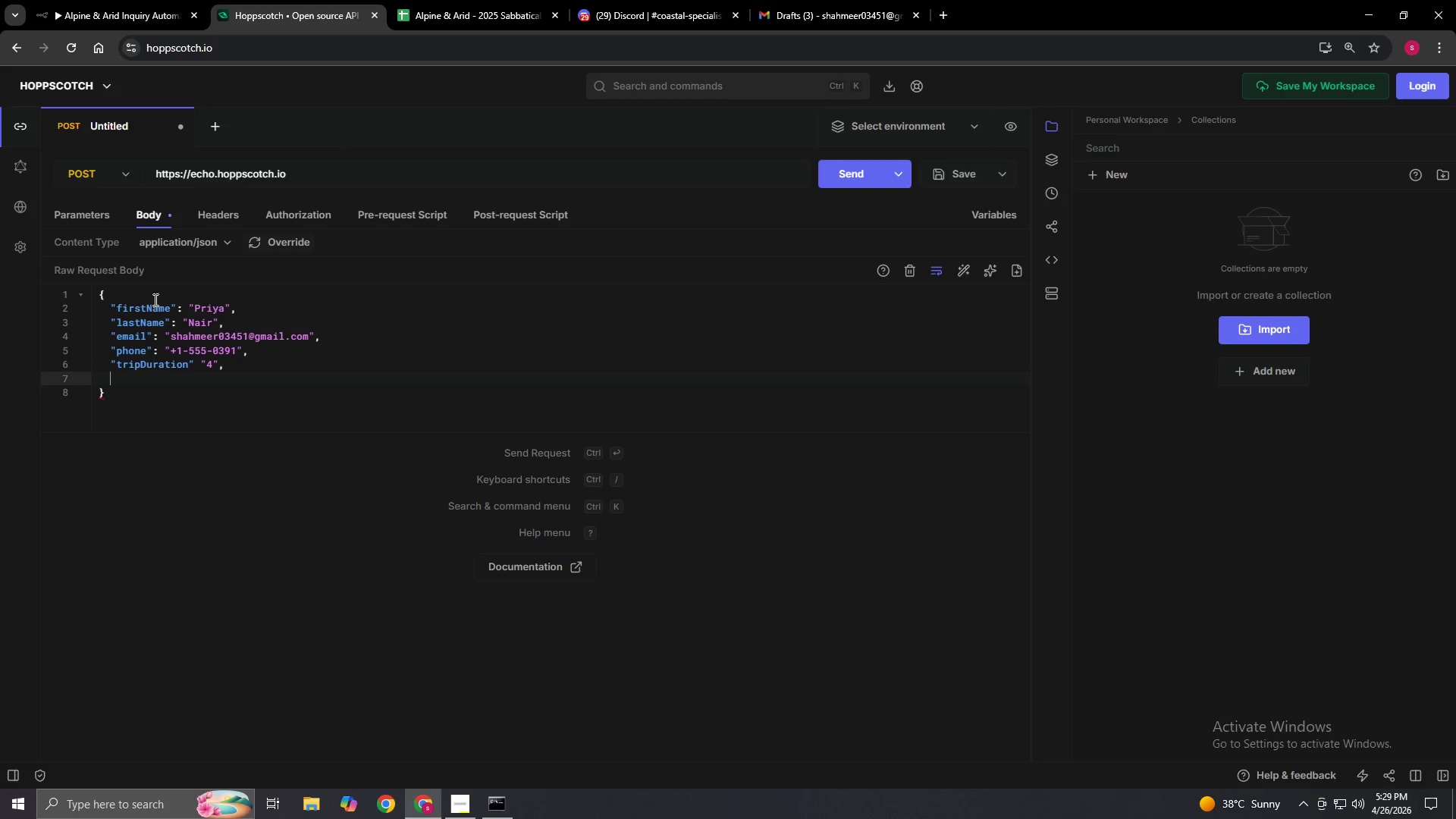 
type("preferredStartMonth": "november)
 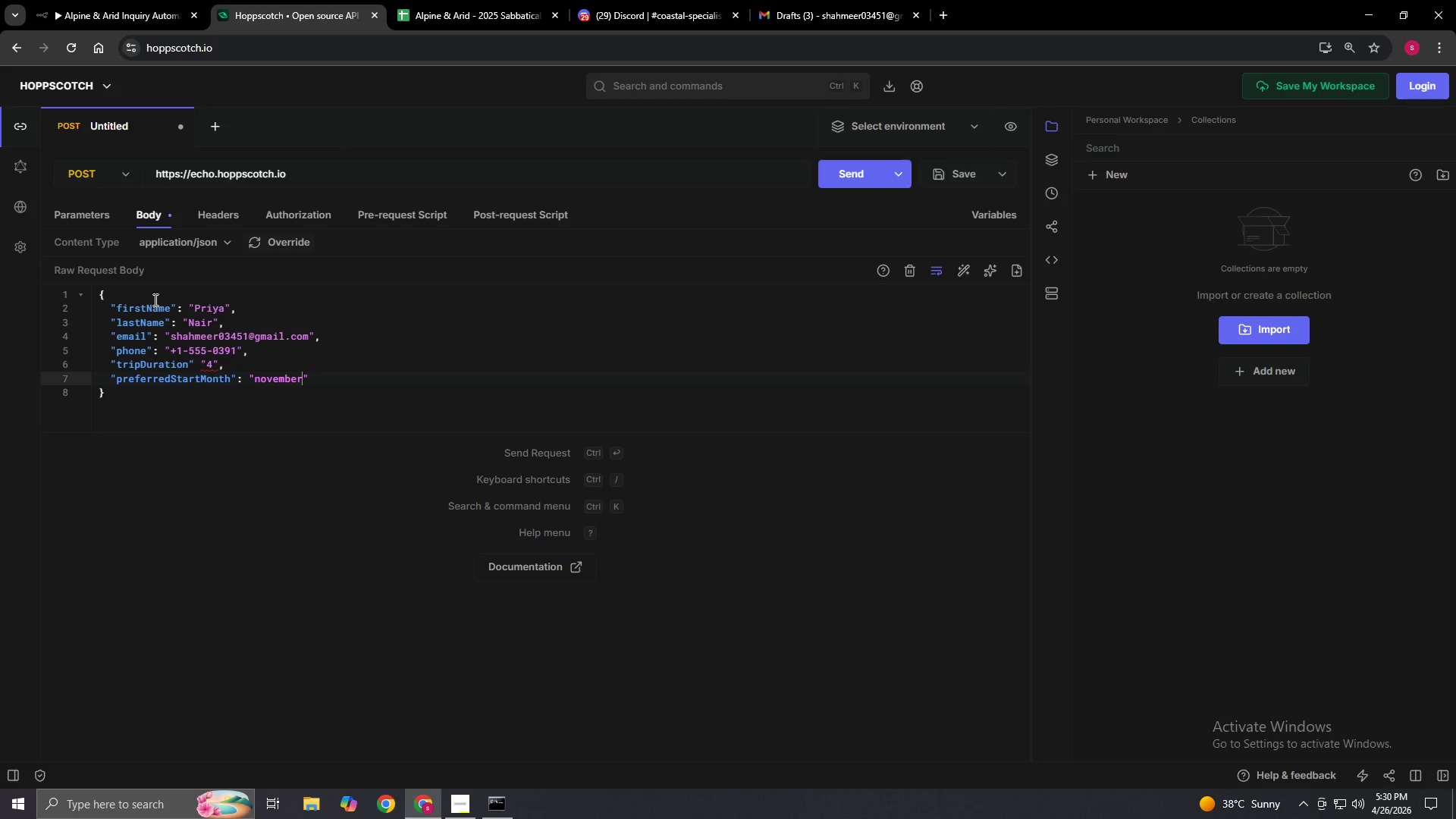 
hold_key(key=ArrowLeft, duration=0.64)
 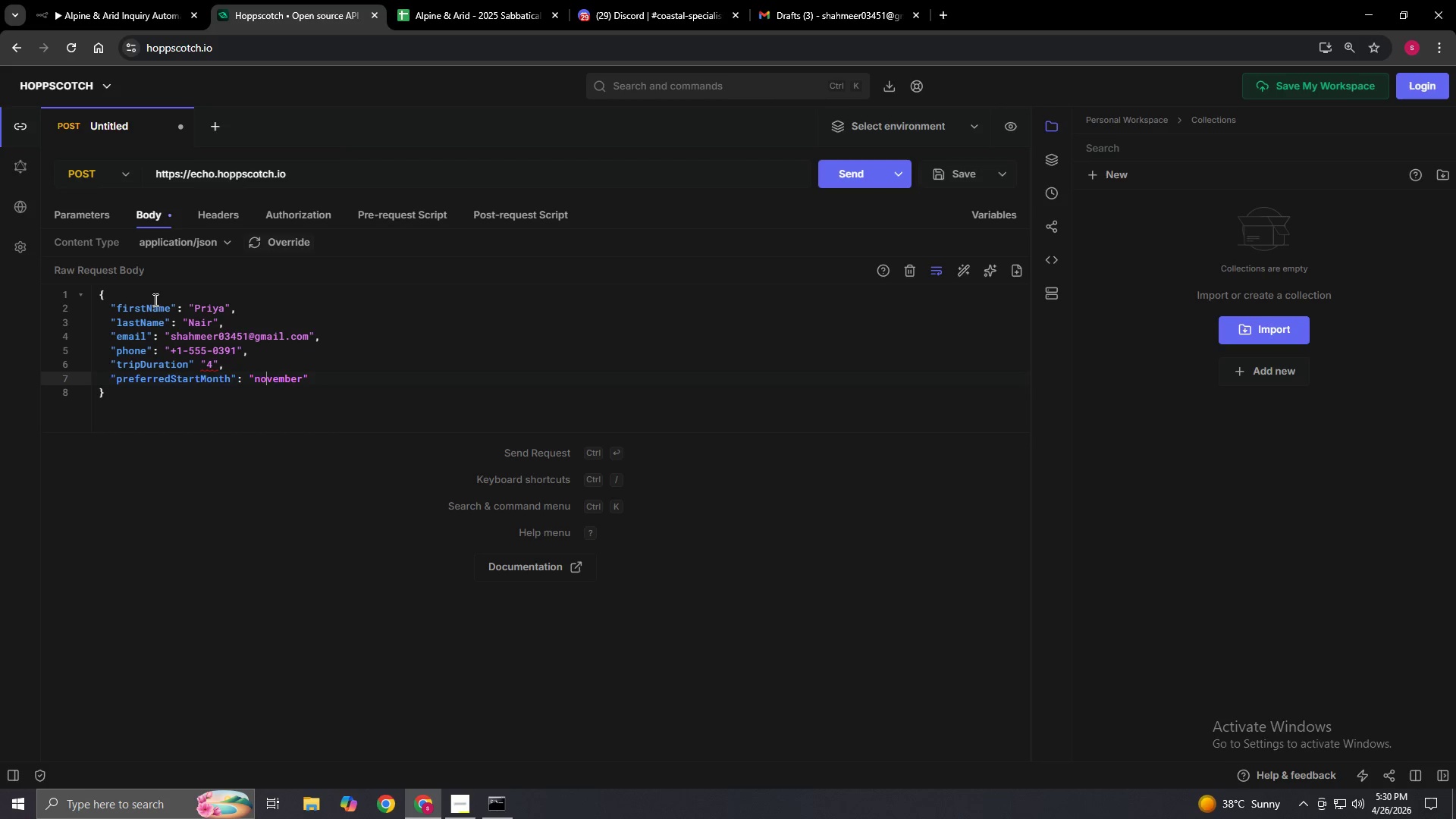 
key(ArrowLeft)
 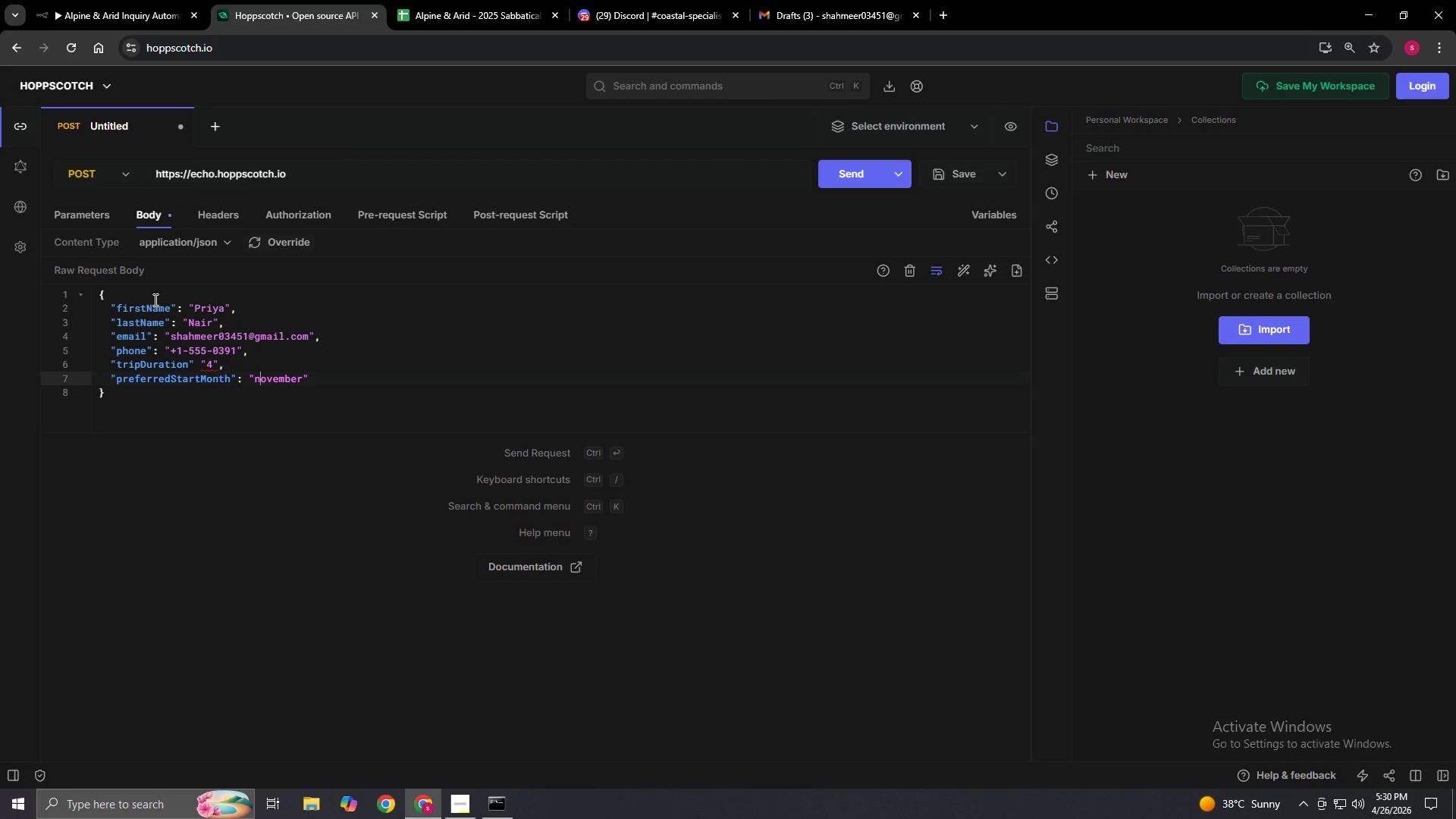 
key(Backspace)
 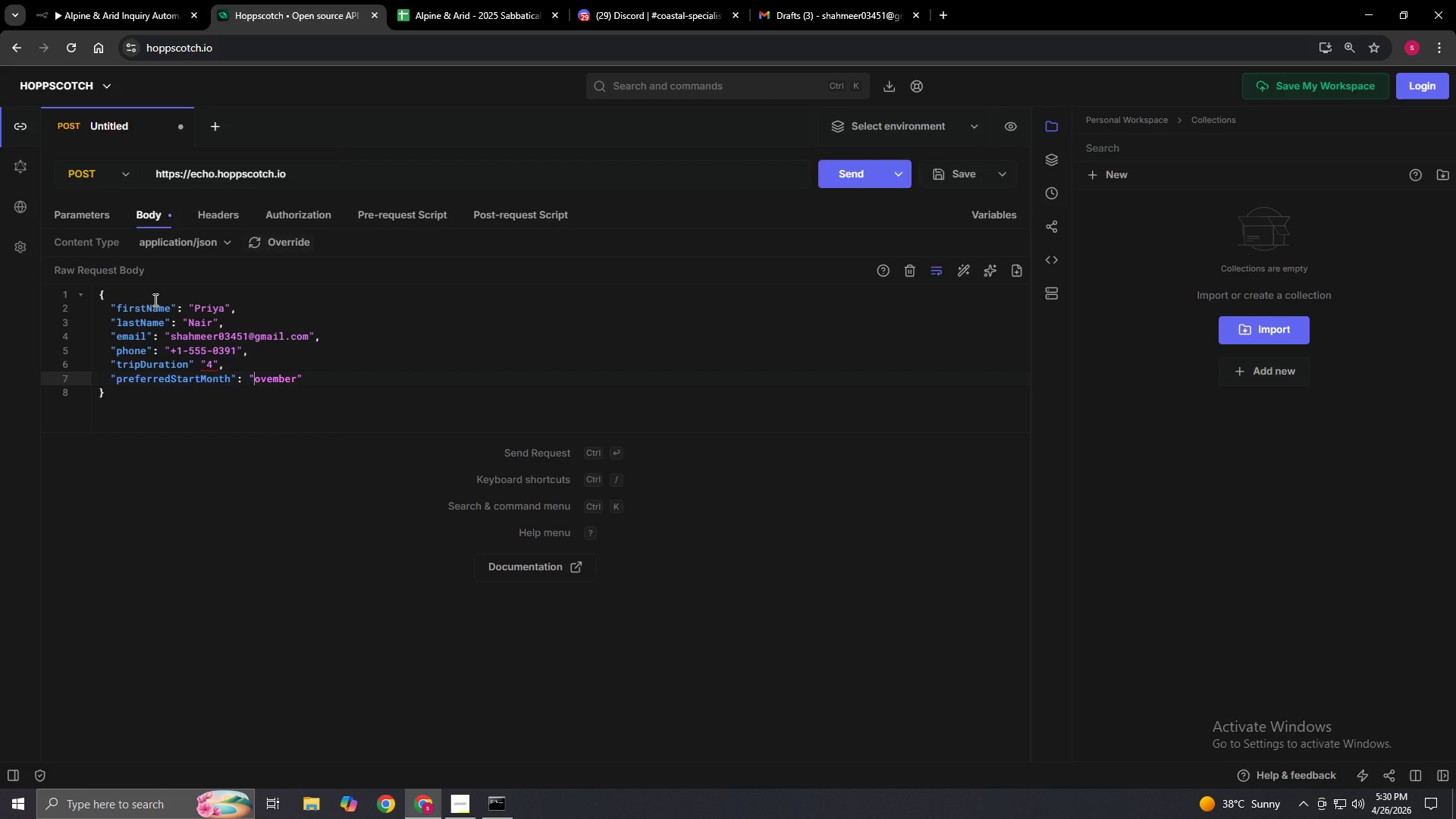 
key(Shift+N)
 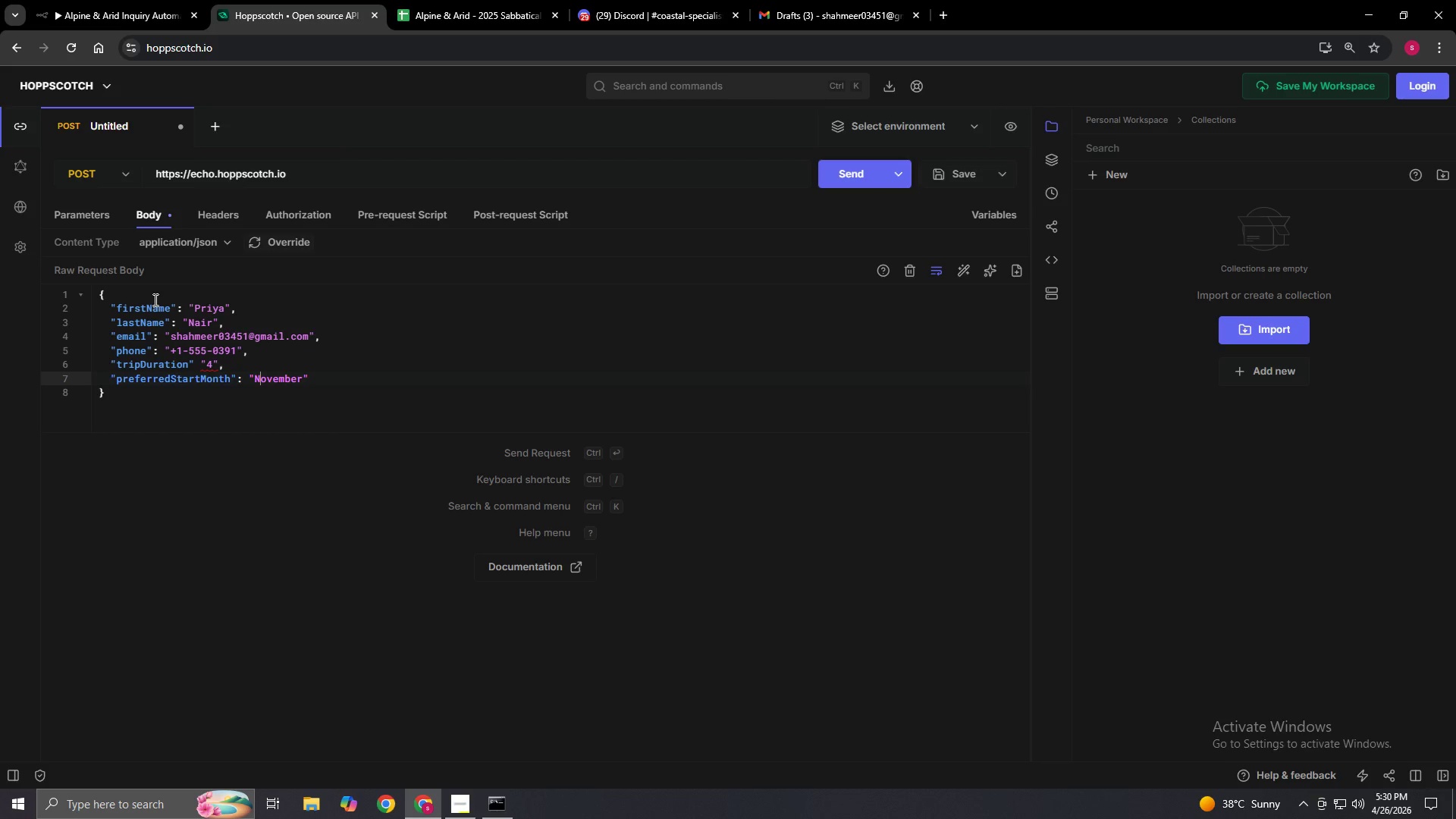 
key(End)
 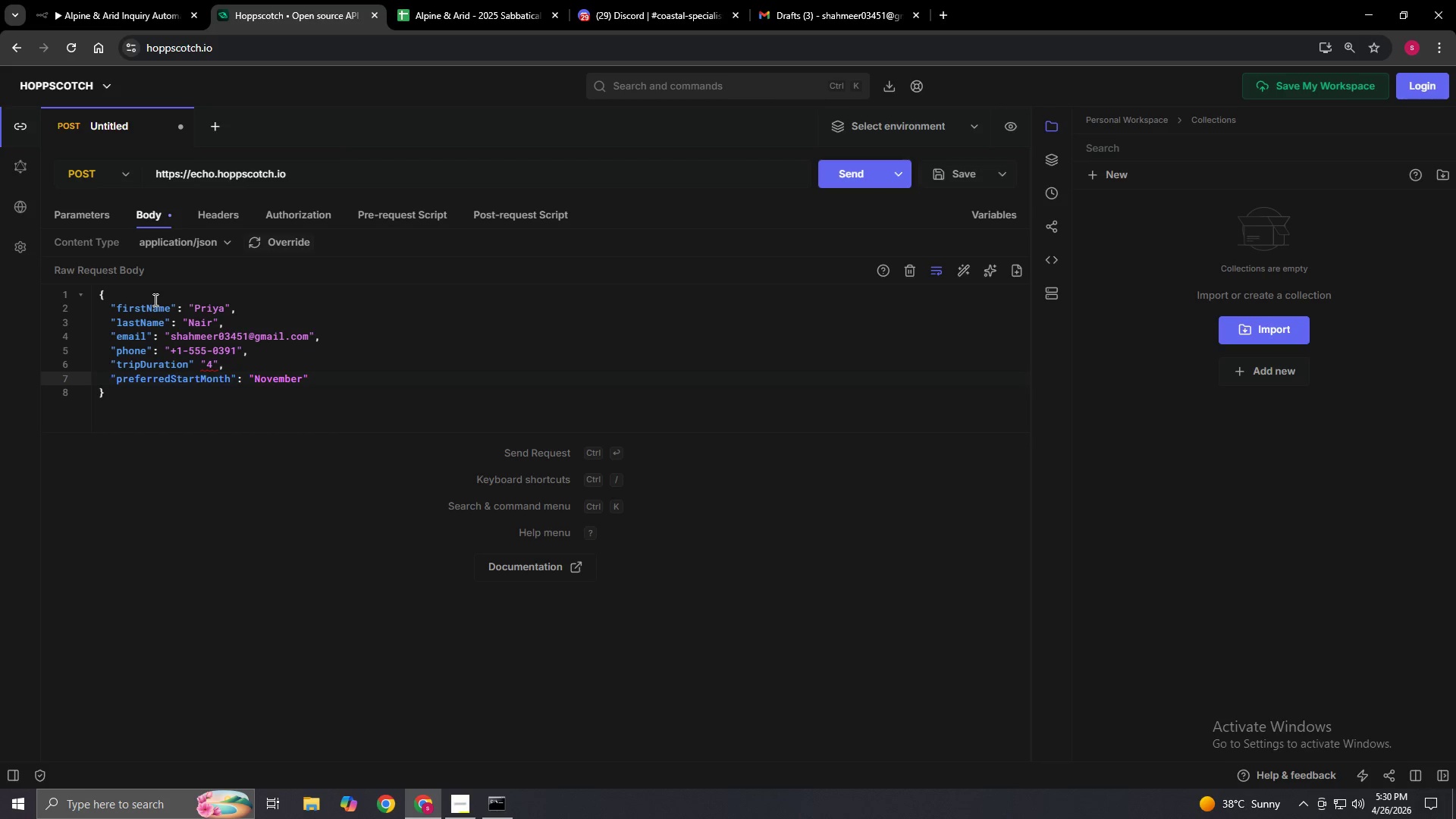 
key(ArrowLeft)
 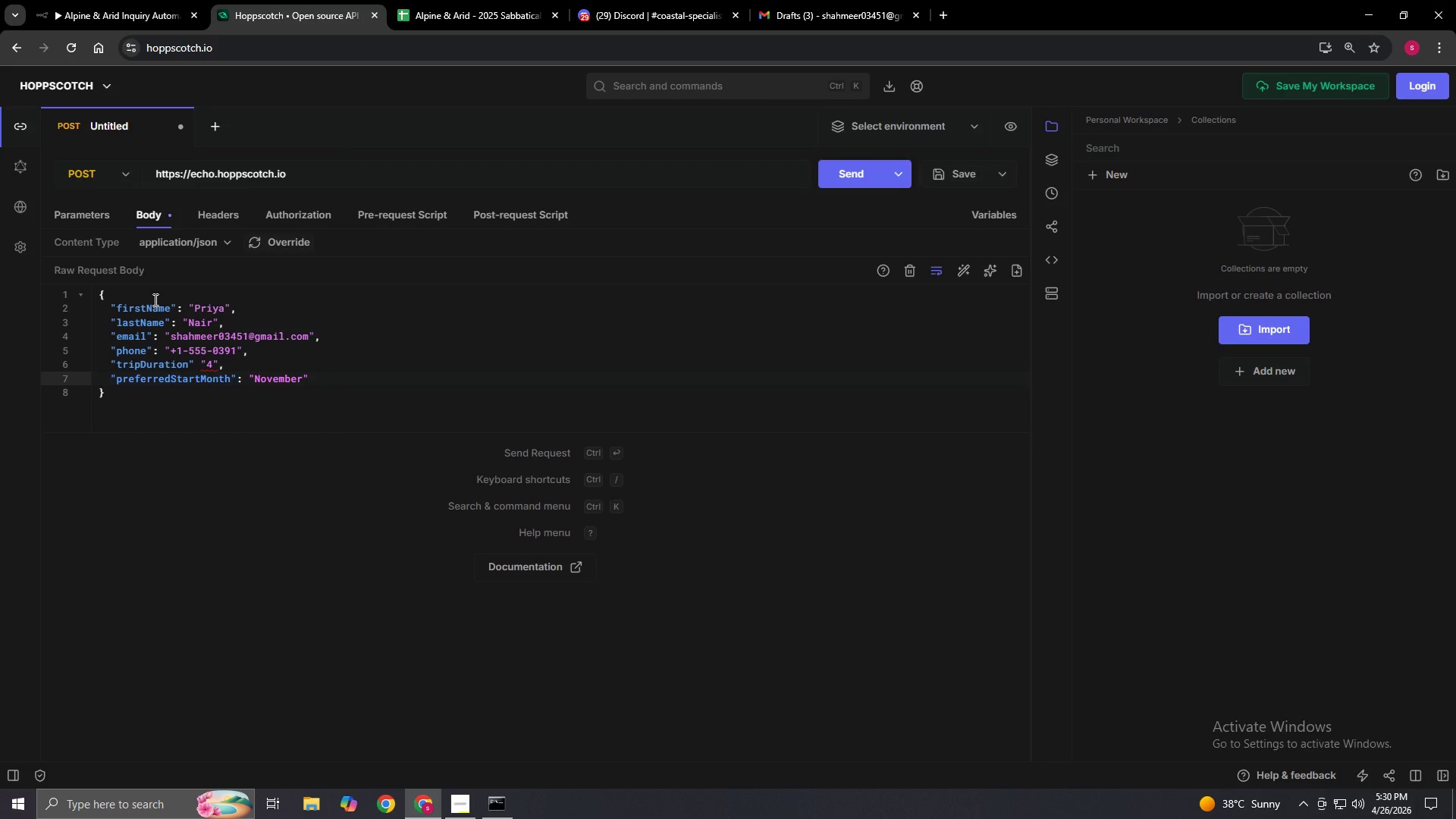 
type( 2025)
 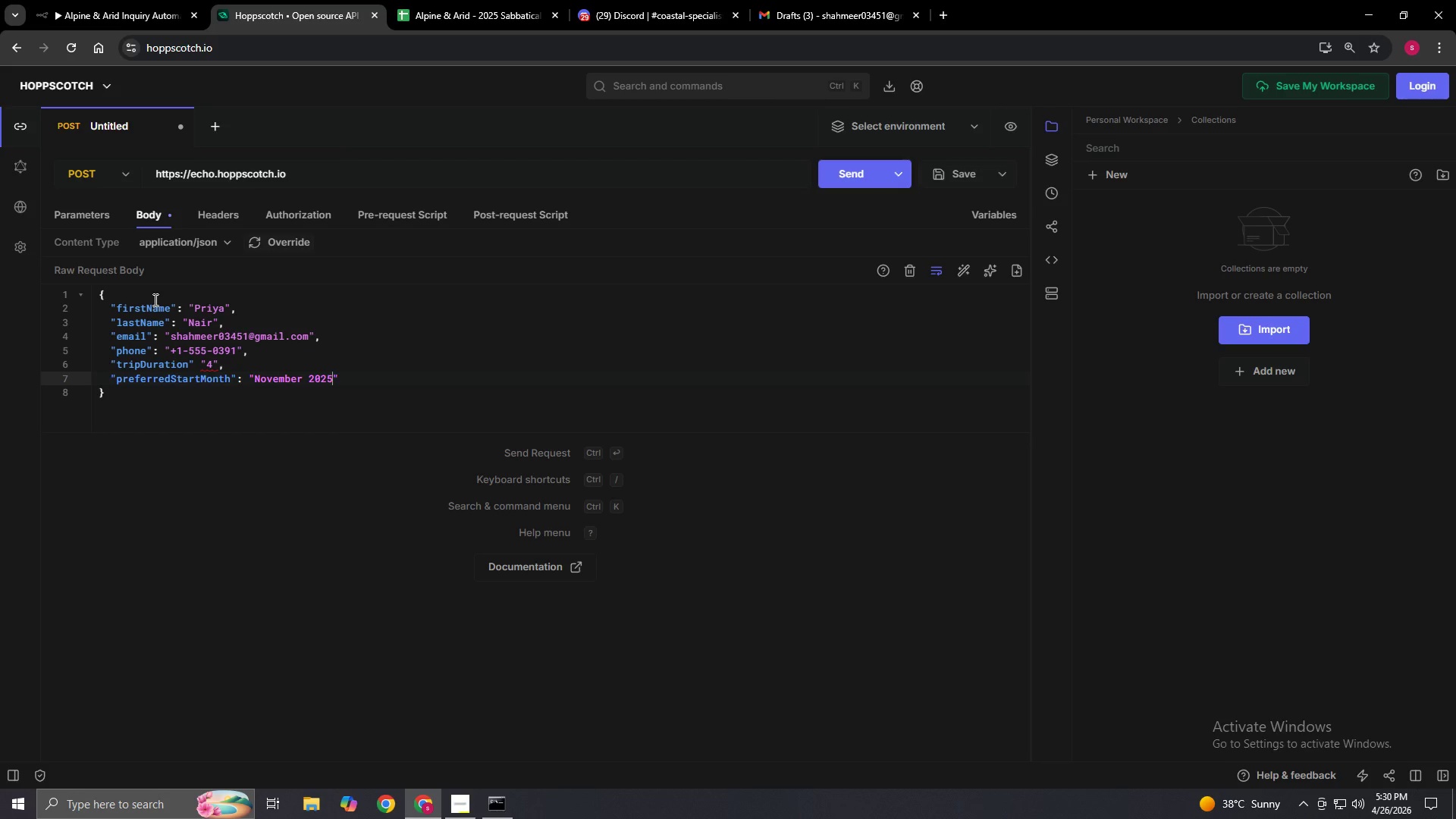 
key(ArrowRight)
 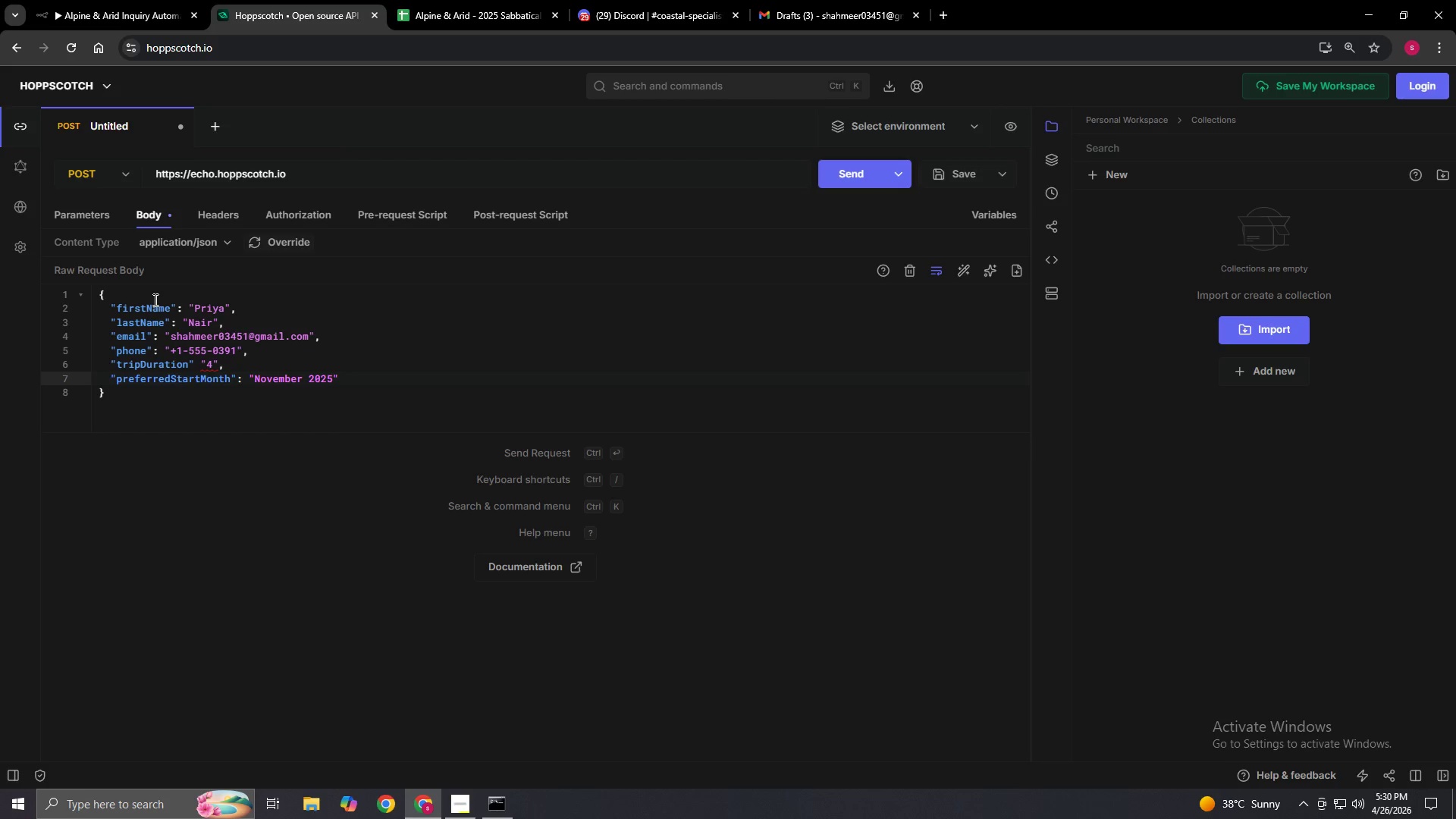 
key(Enter)
 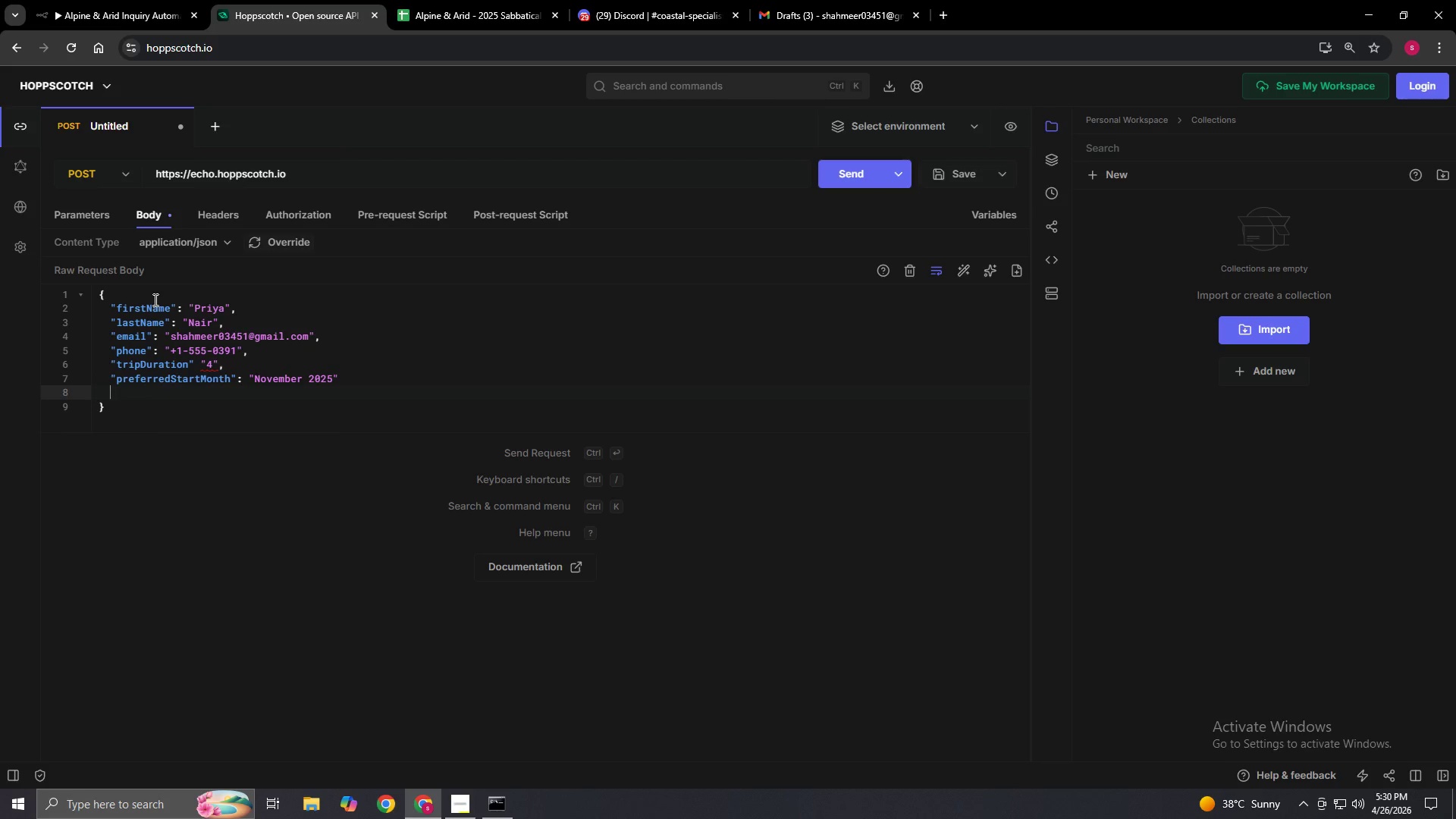 
type("groupSize": 3")
 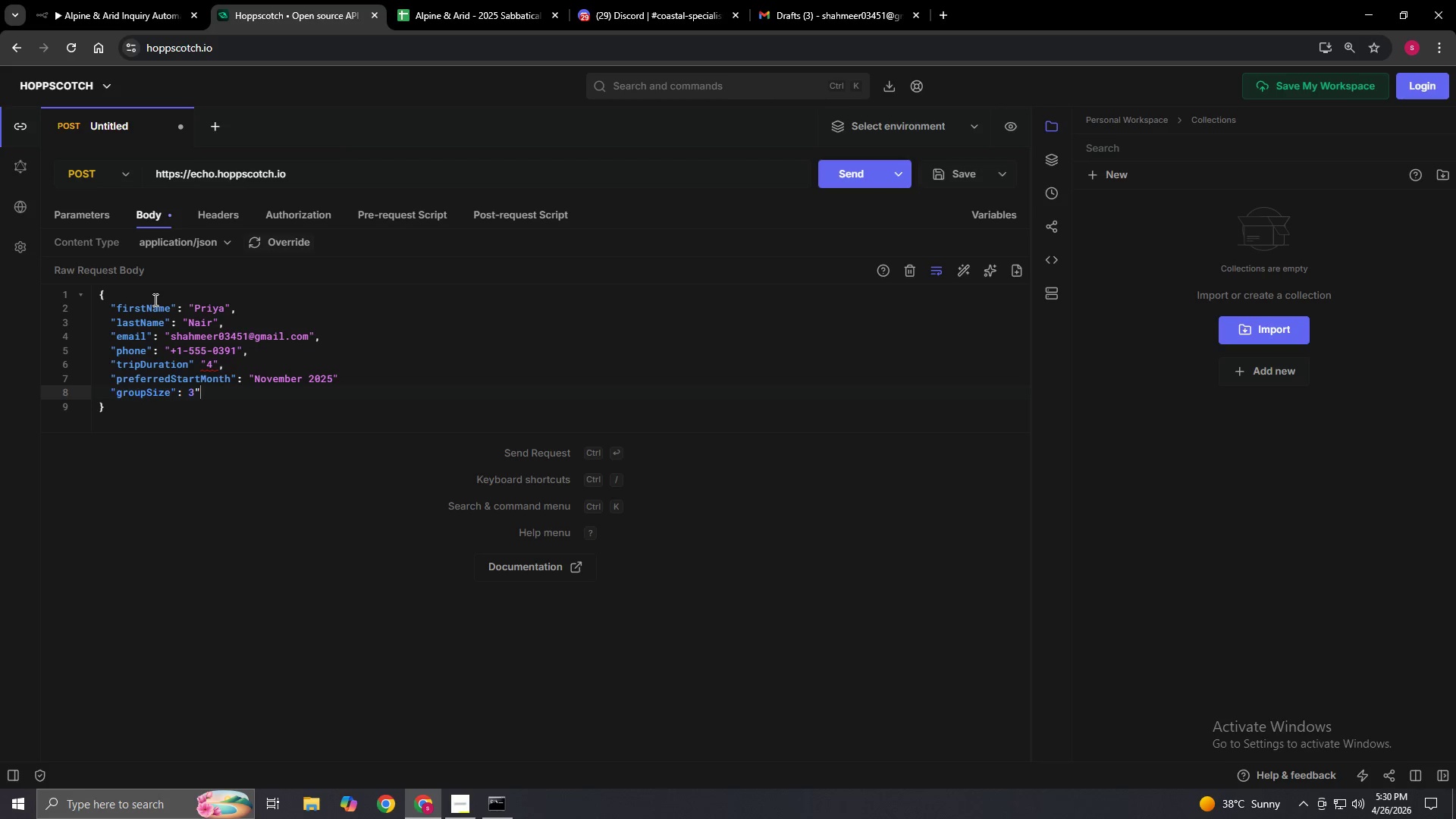 
key(ArrowLeft)
 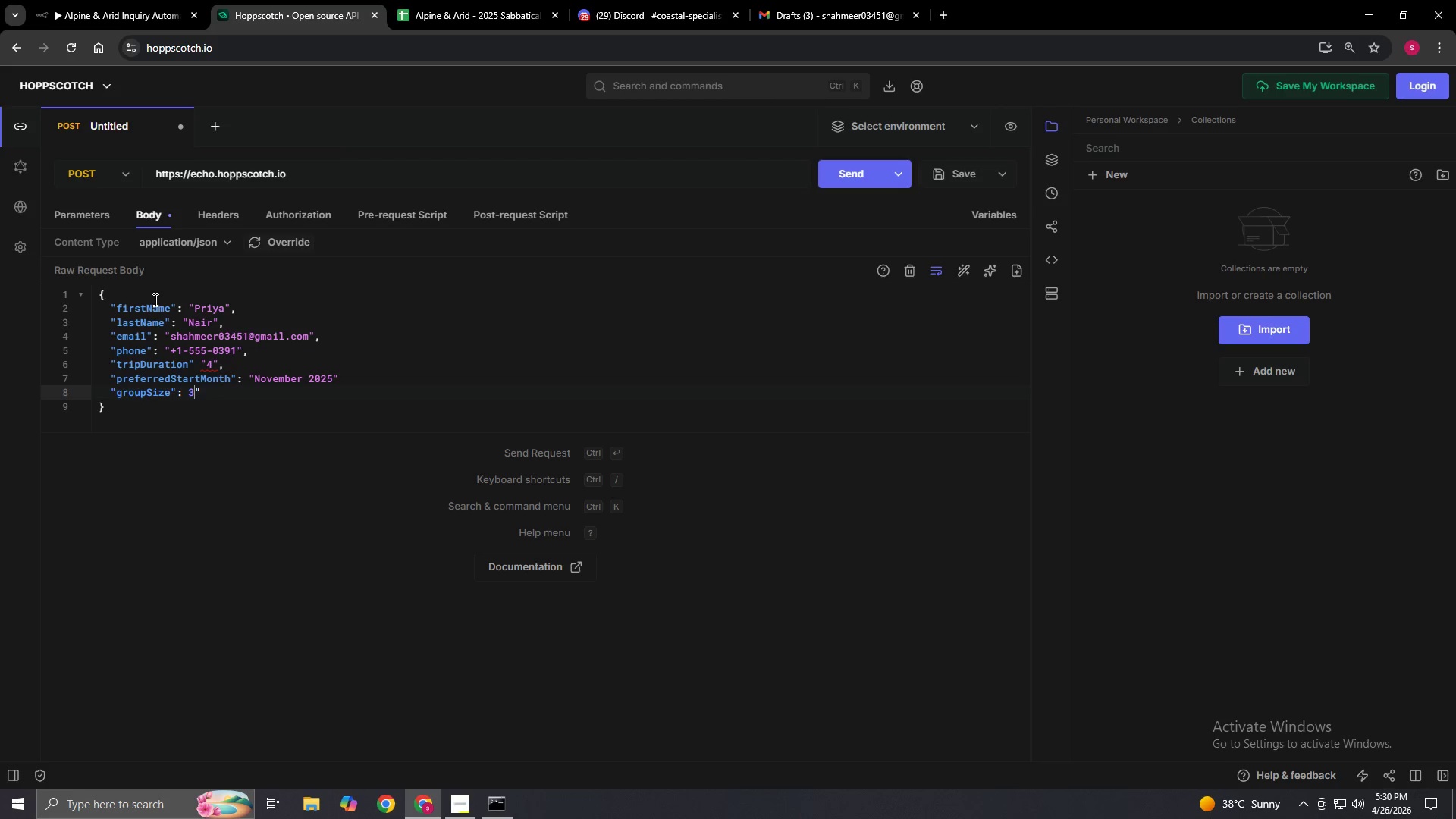 
key(ArrowLeft)
 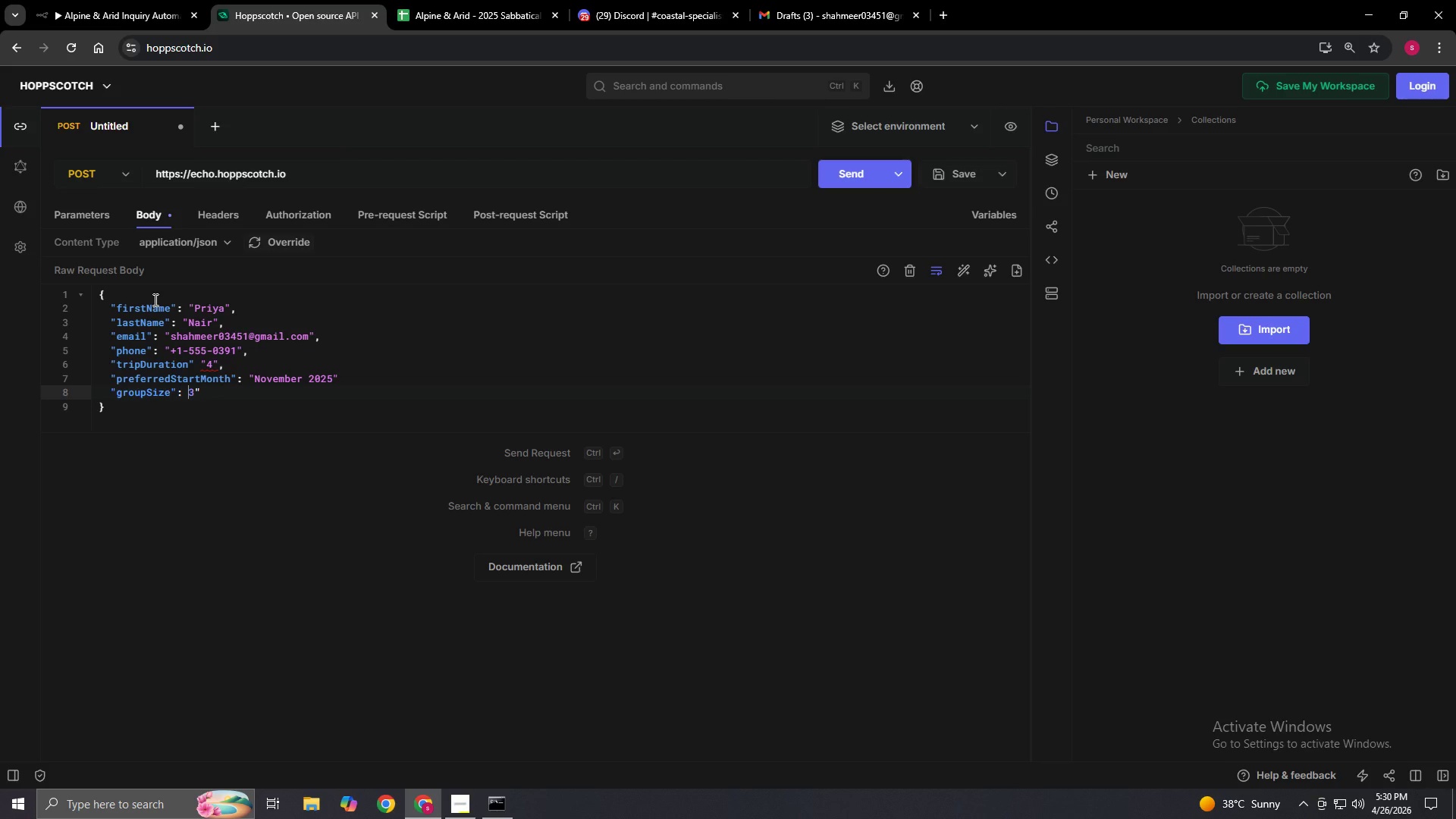 
key(Shift+Quote)
 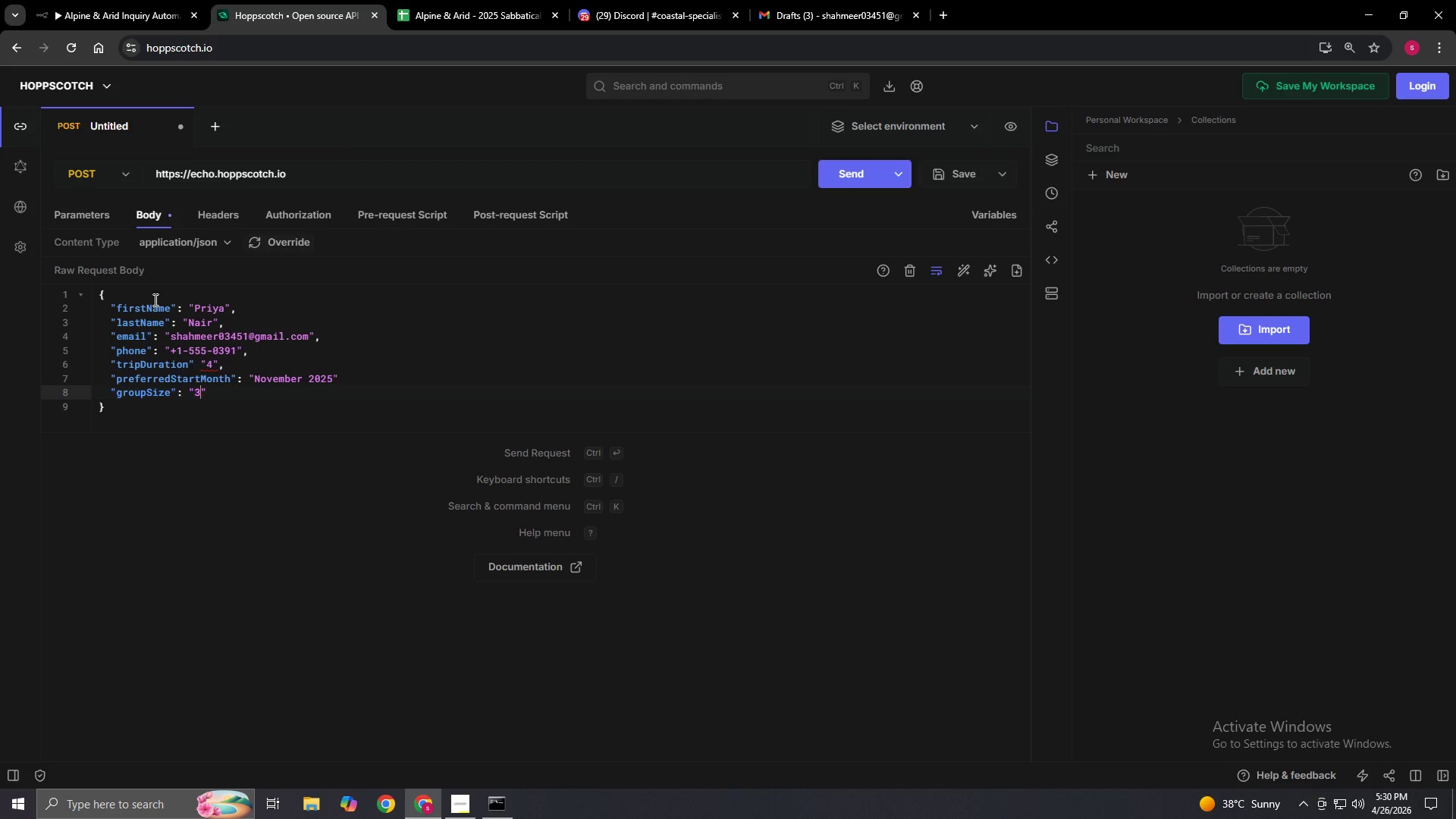 
key(ArrowRight)
 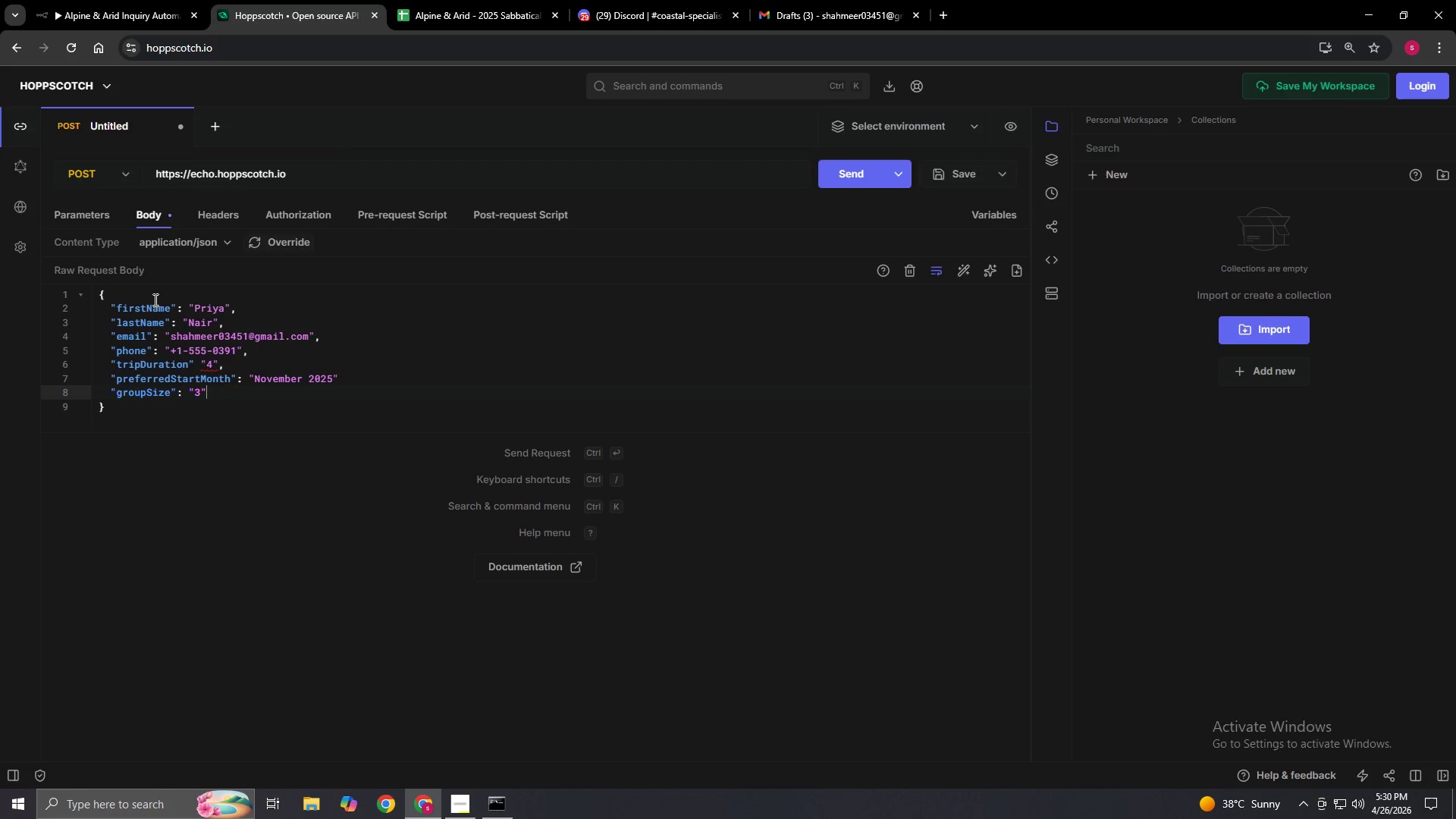 
key(ArrowRight)
 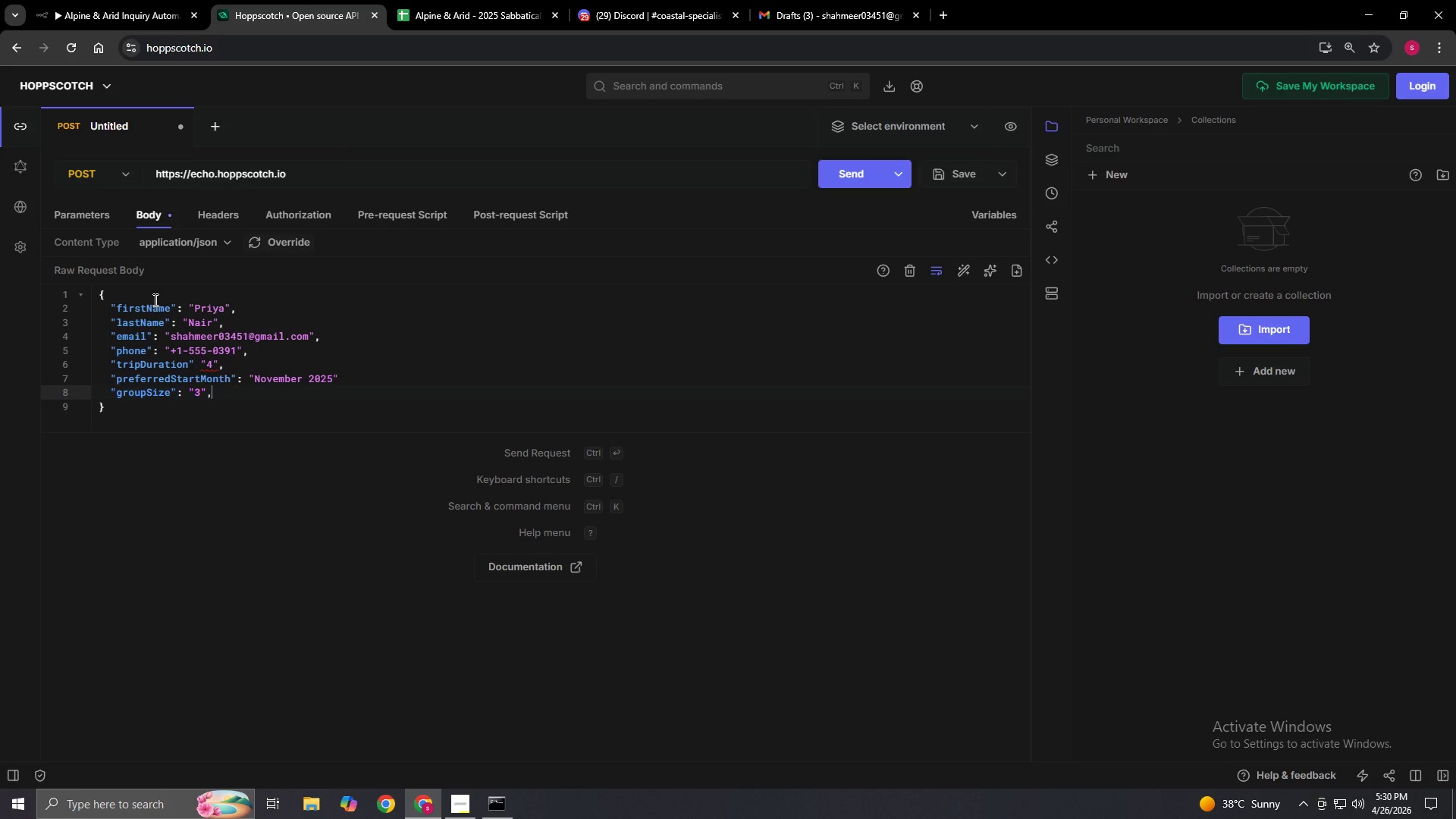 
key(Comma)
 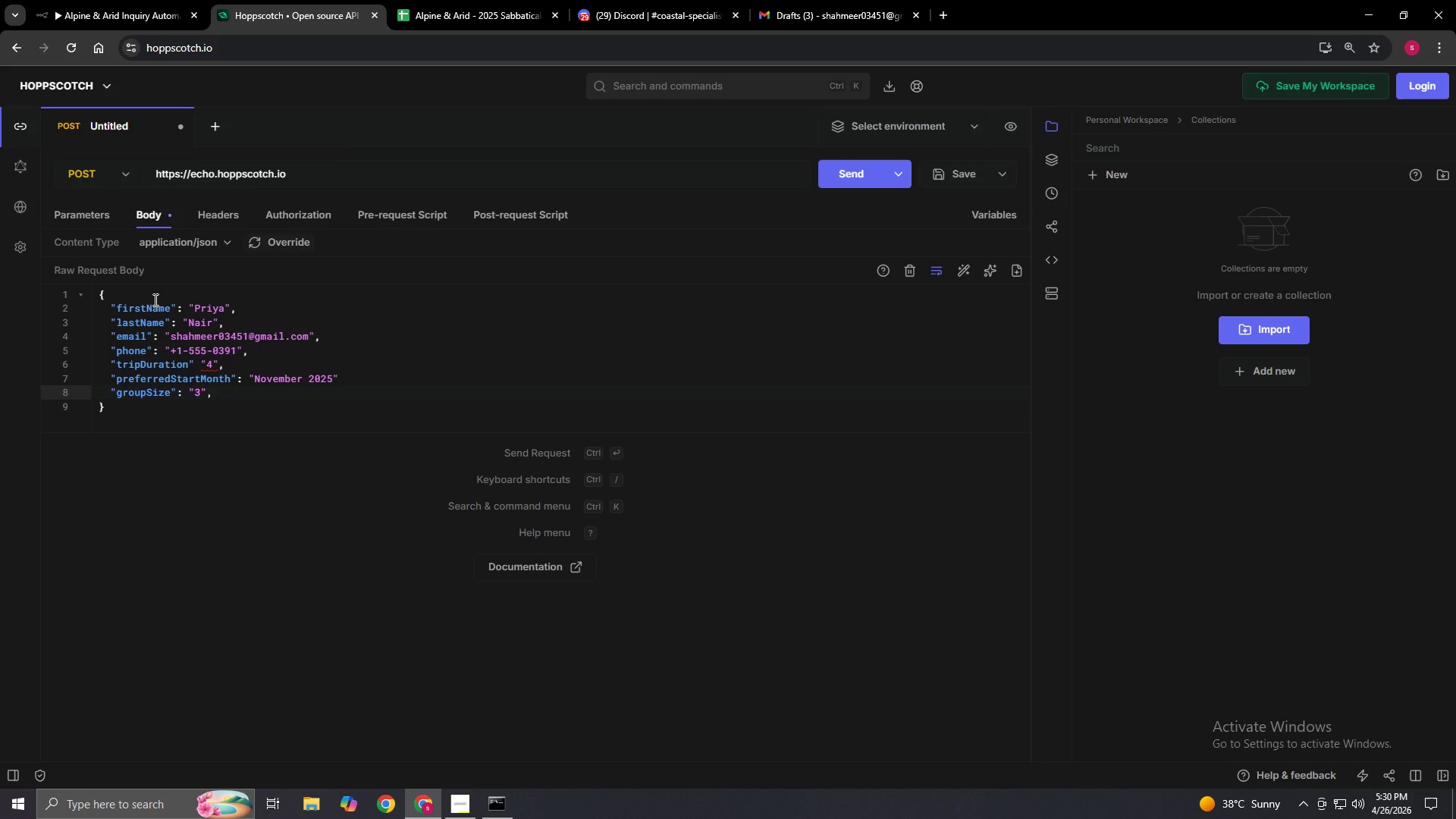 
key(ArrowUp)
 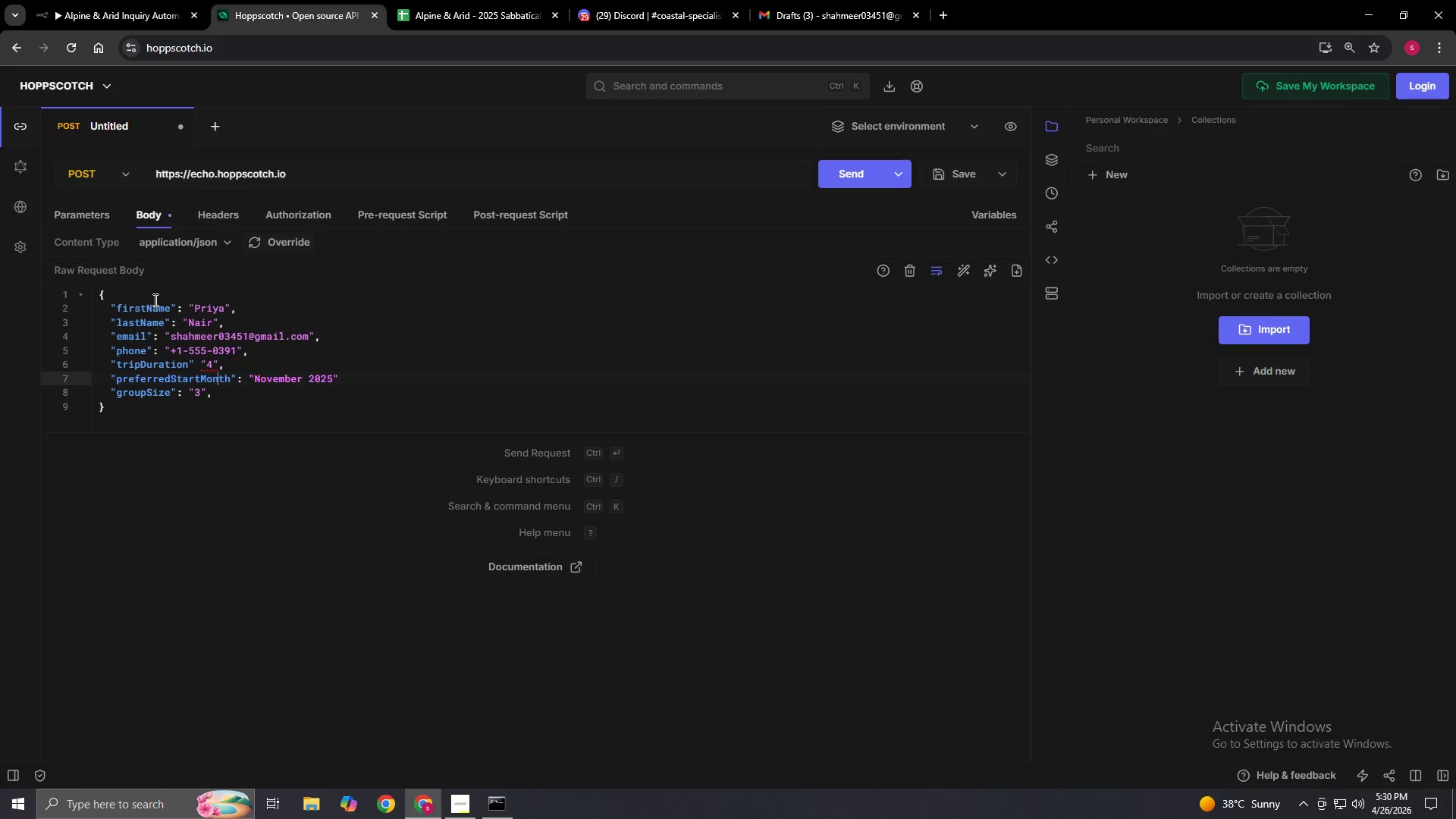 
hold_key(key=ArrowRight, duration=1.11)
 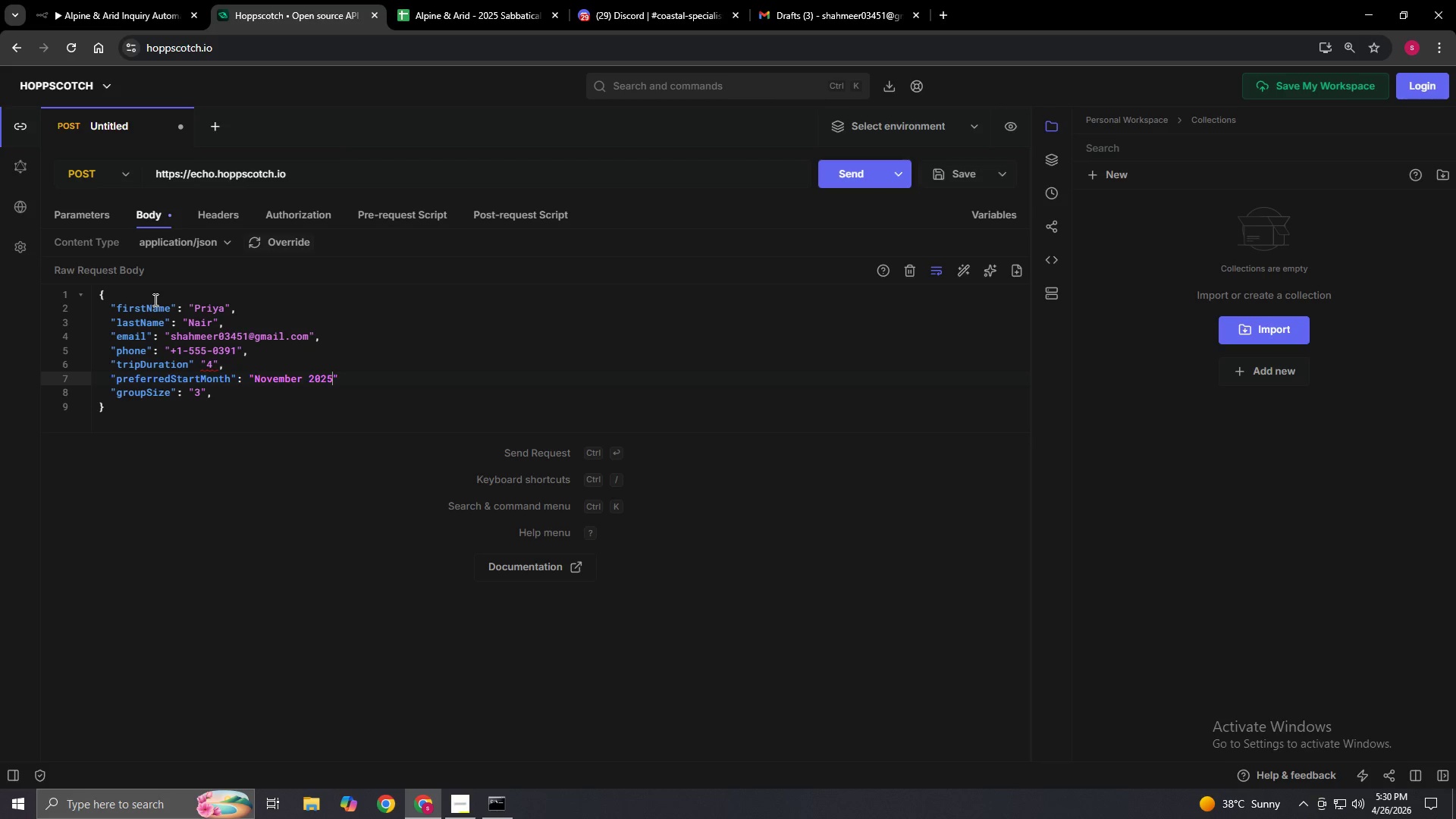 
key(ArrowRight)
 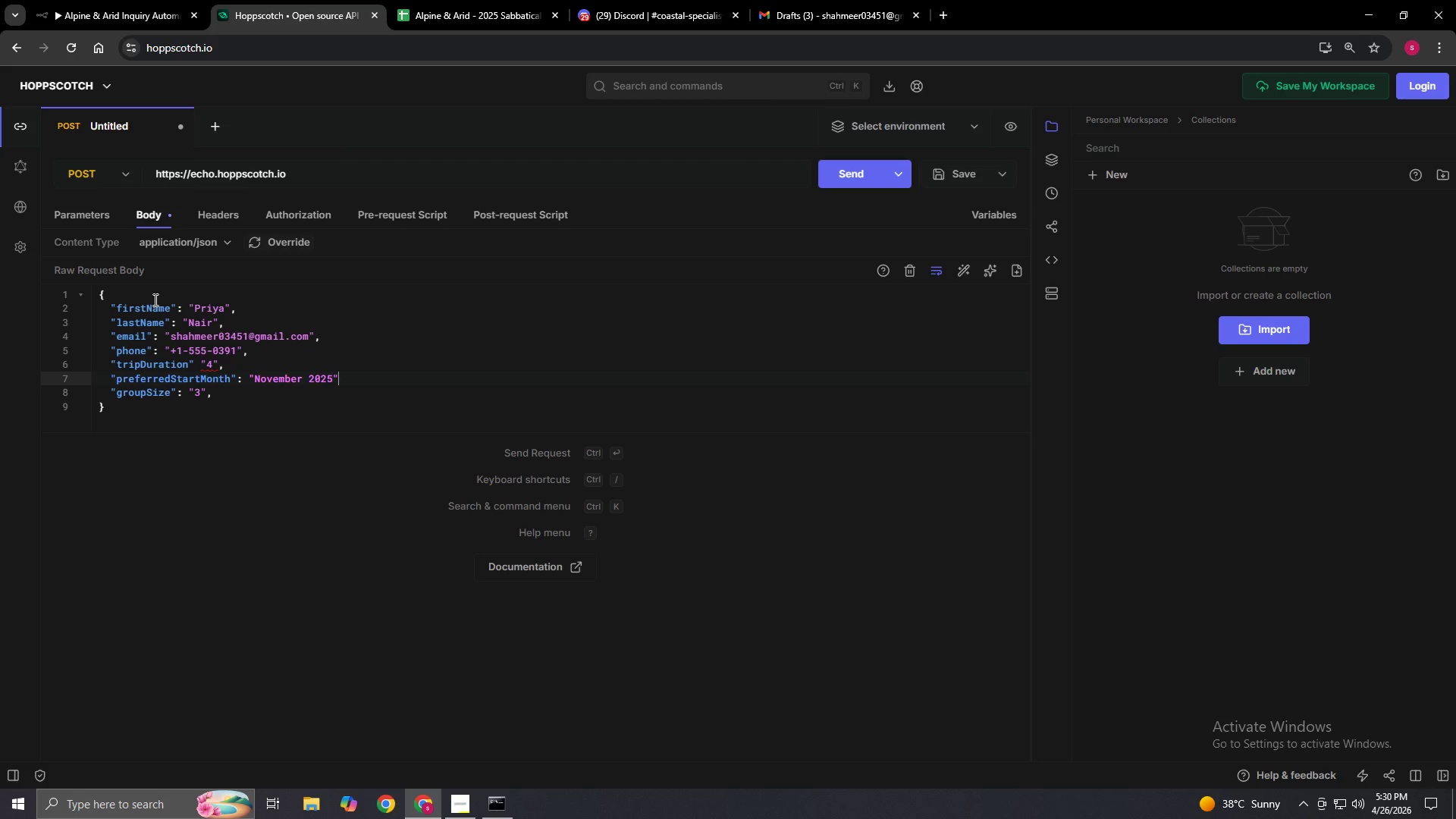 
key(ArrowRight)
 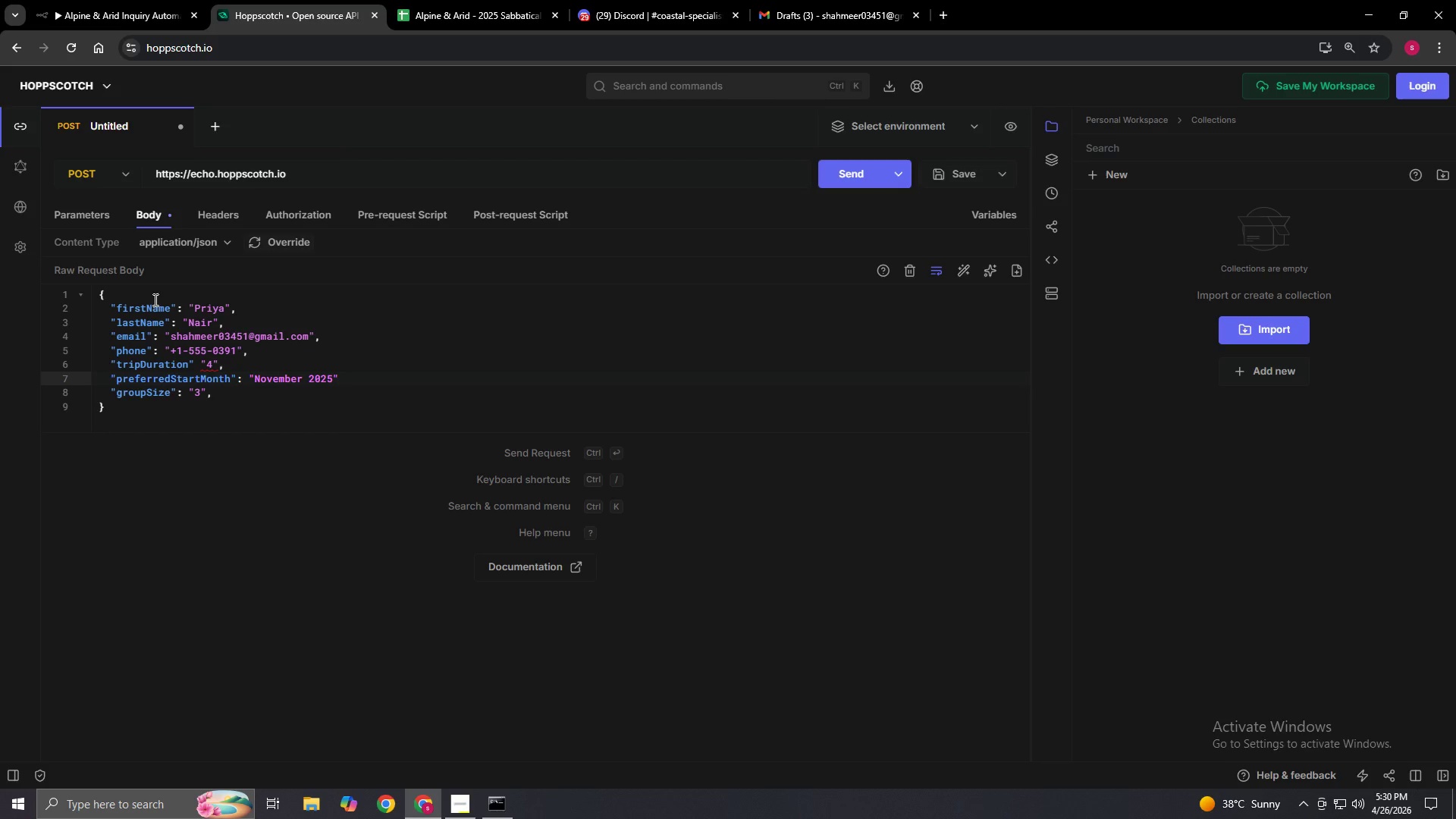 
key(Comma)
 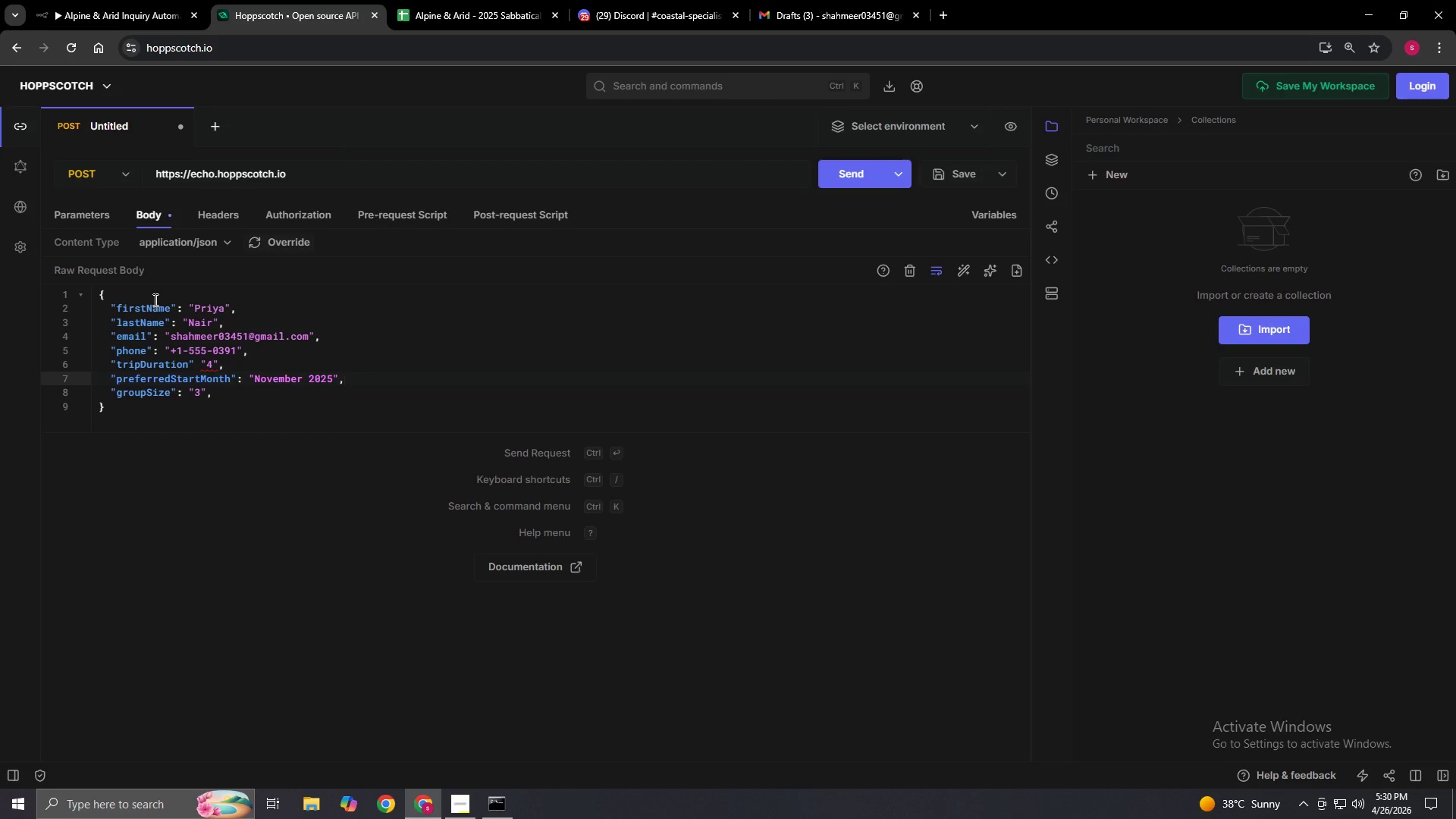 
key(Enter)
 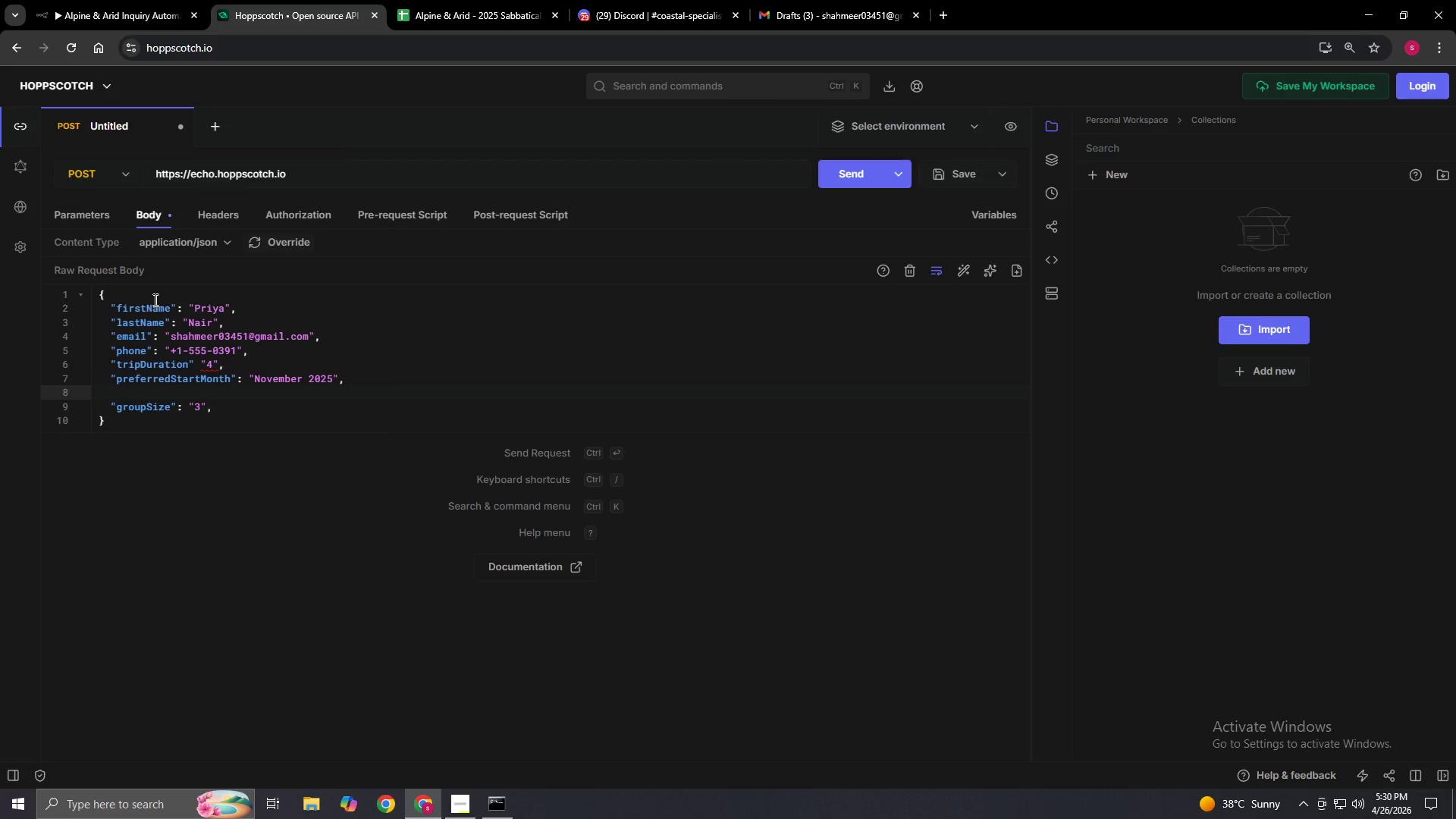 
key(Backspace)
 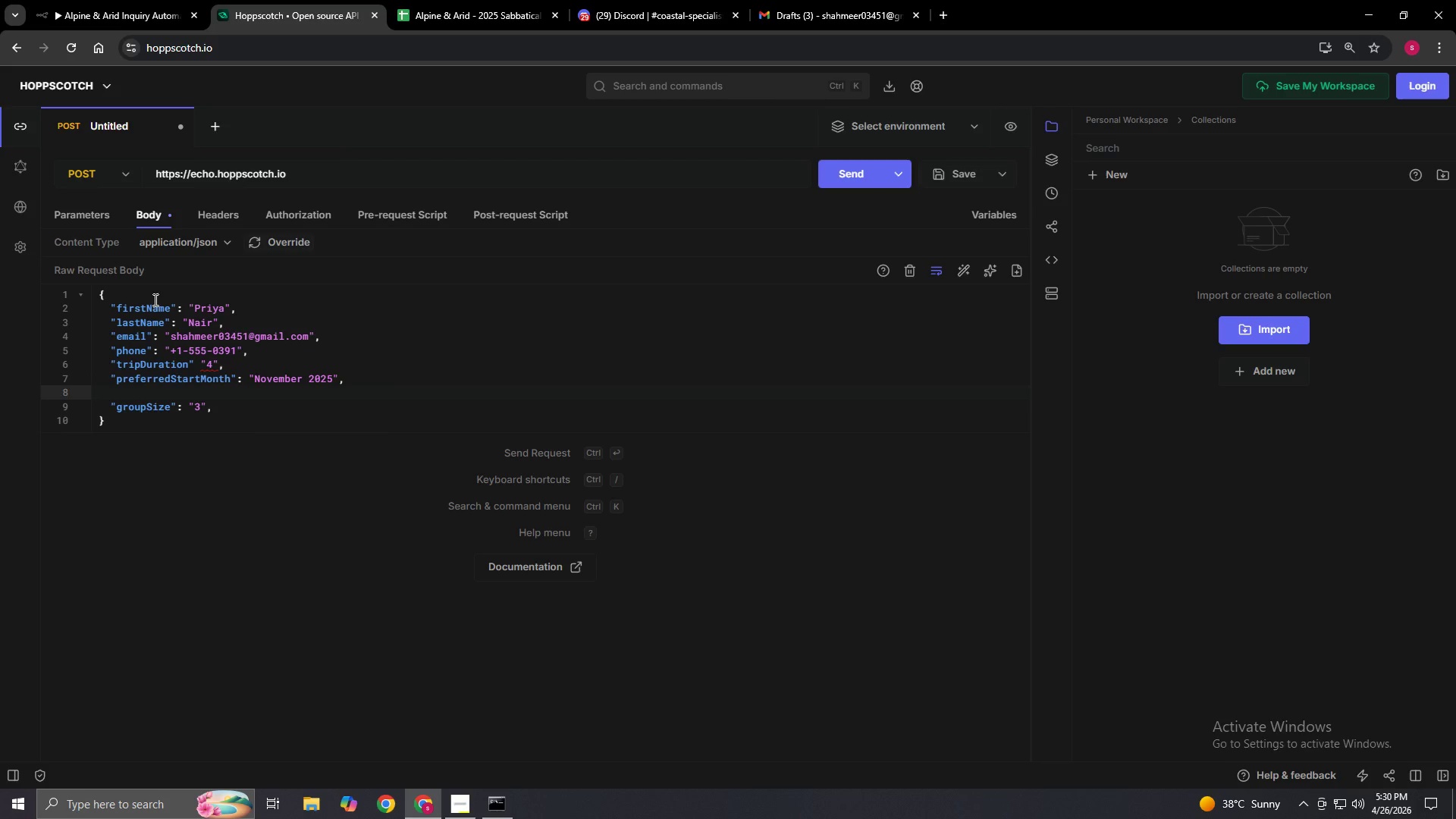 
key(Backspace)
 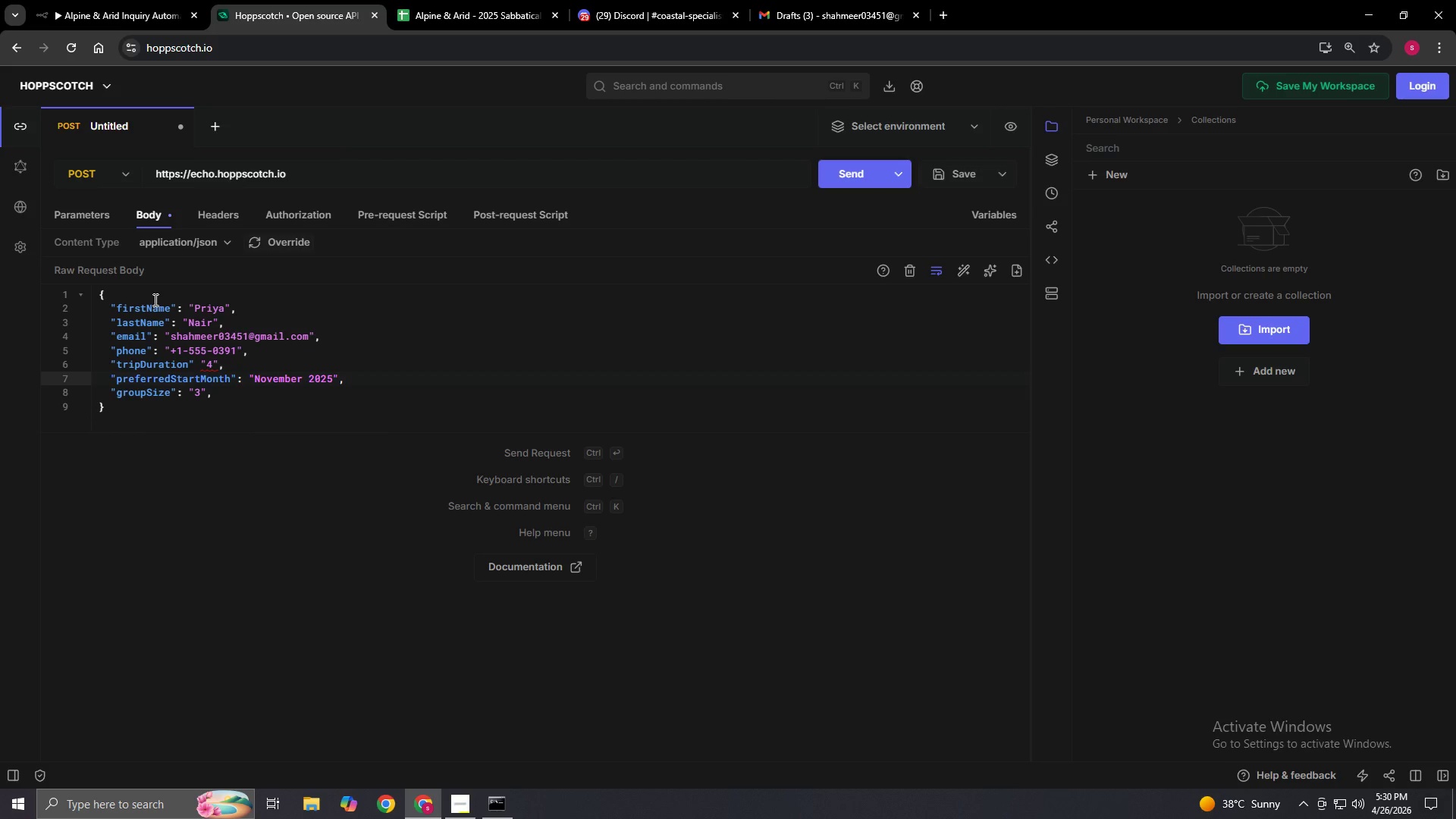 
key(ArrowDown)
 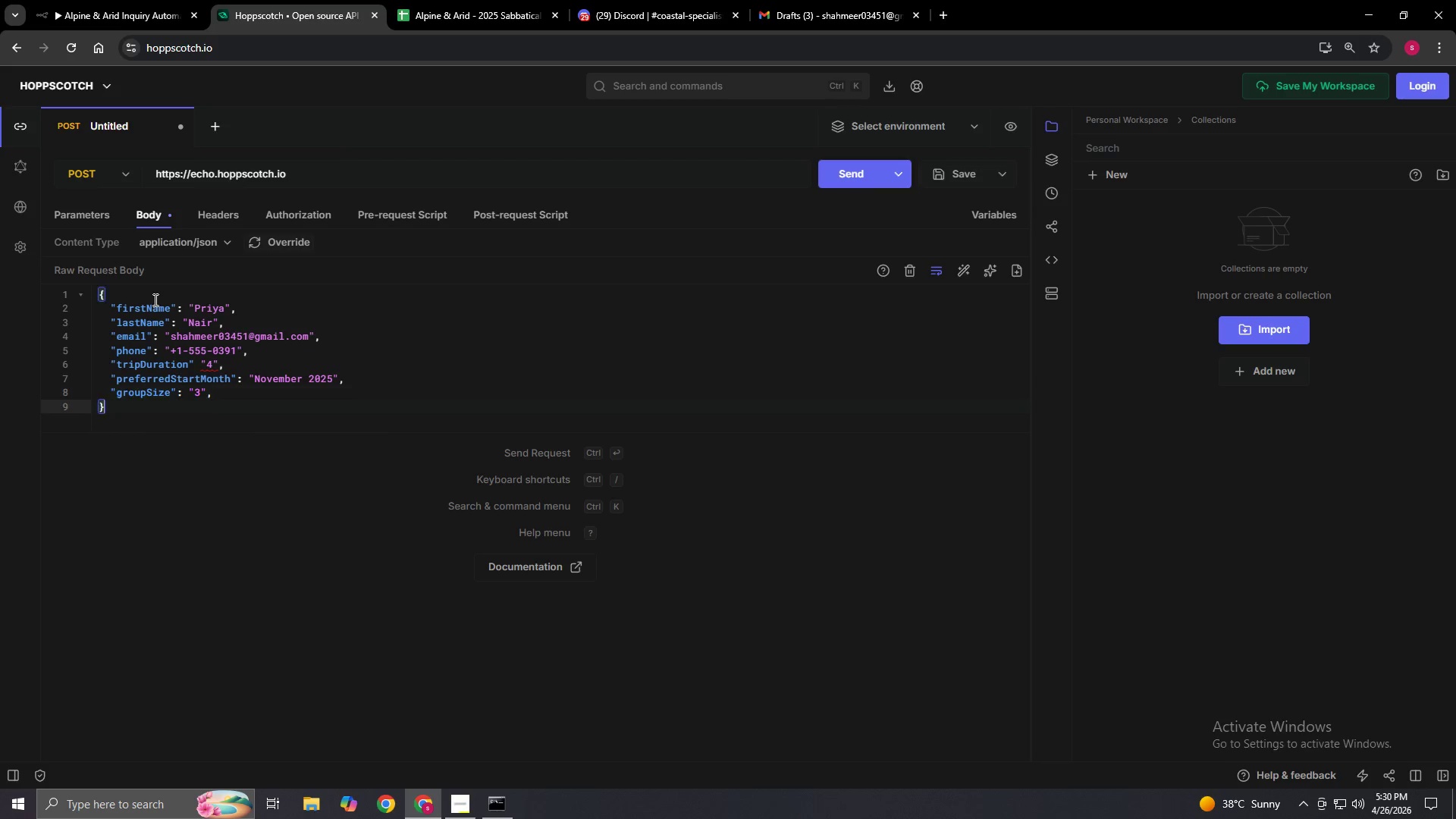 
key(ArrowDown)
 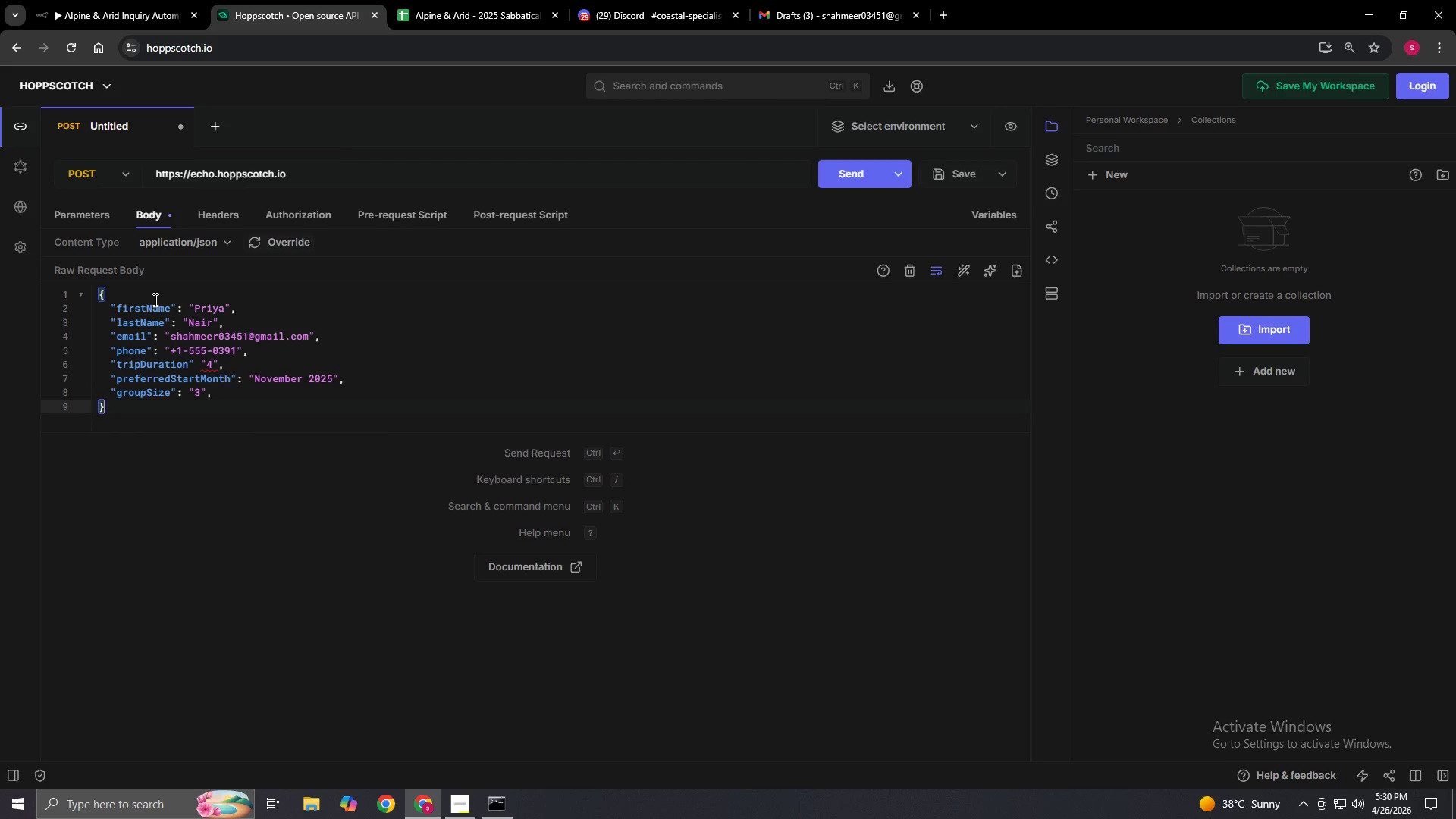 
key(ArrowUp)
 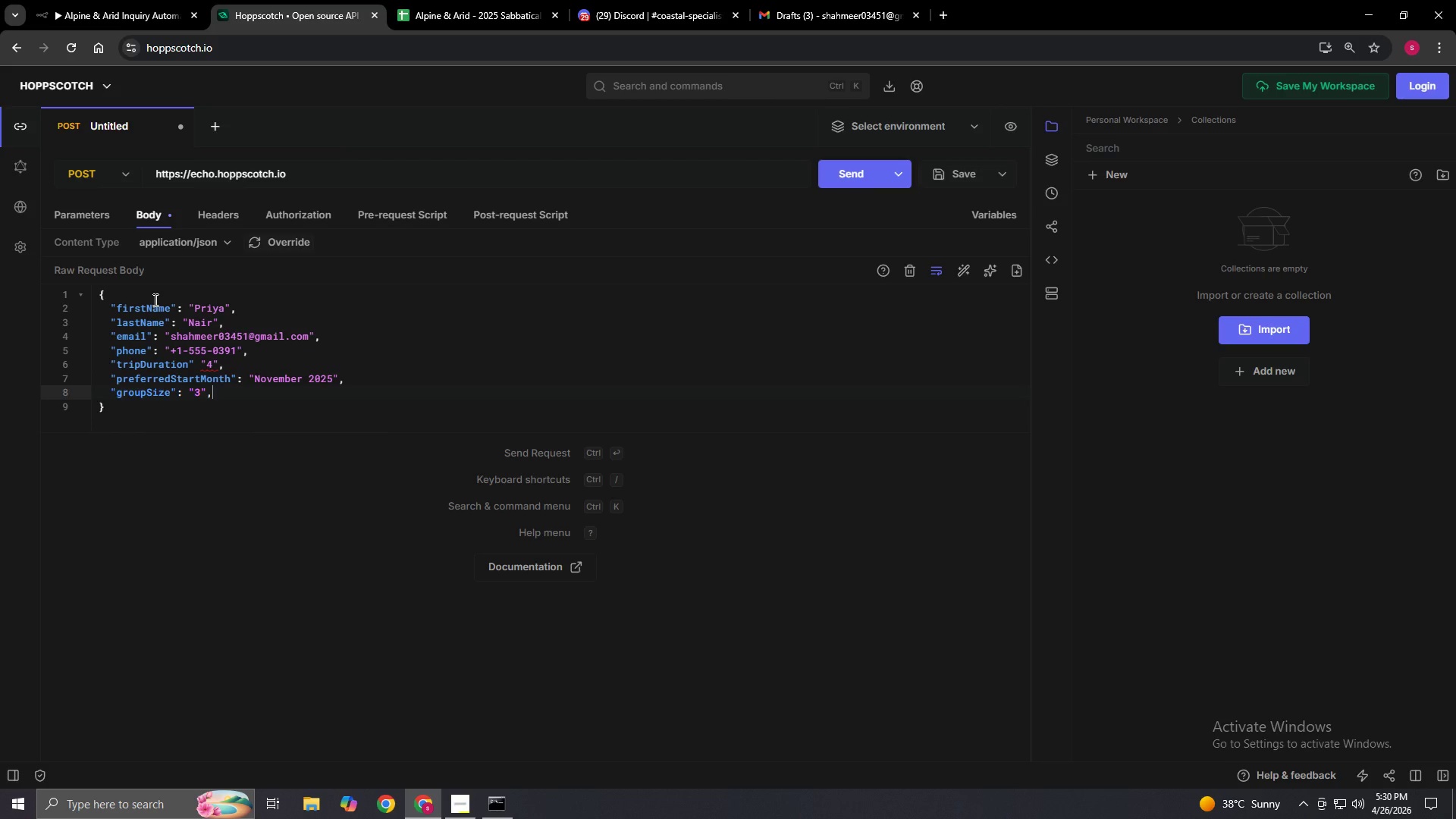 
key(Enter)
 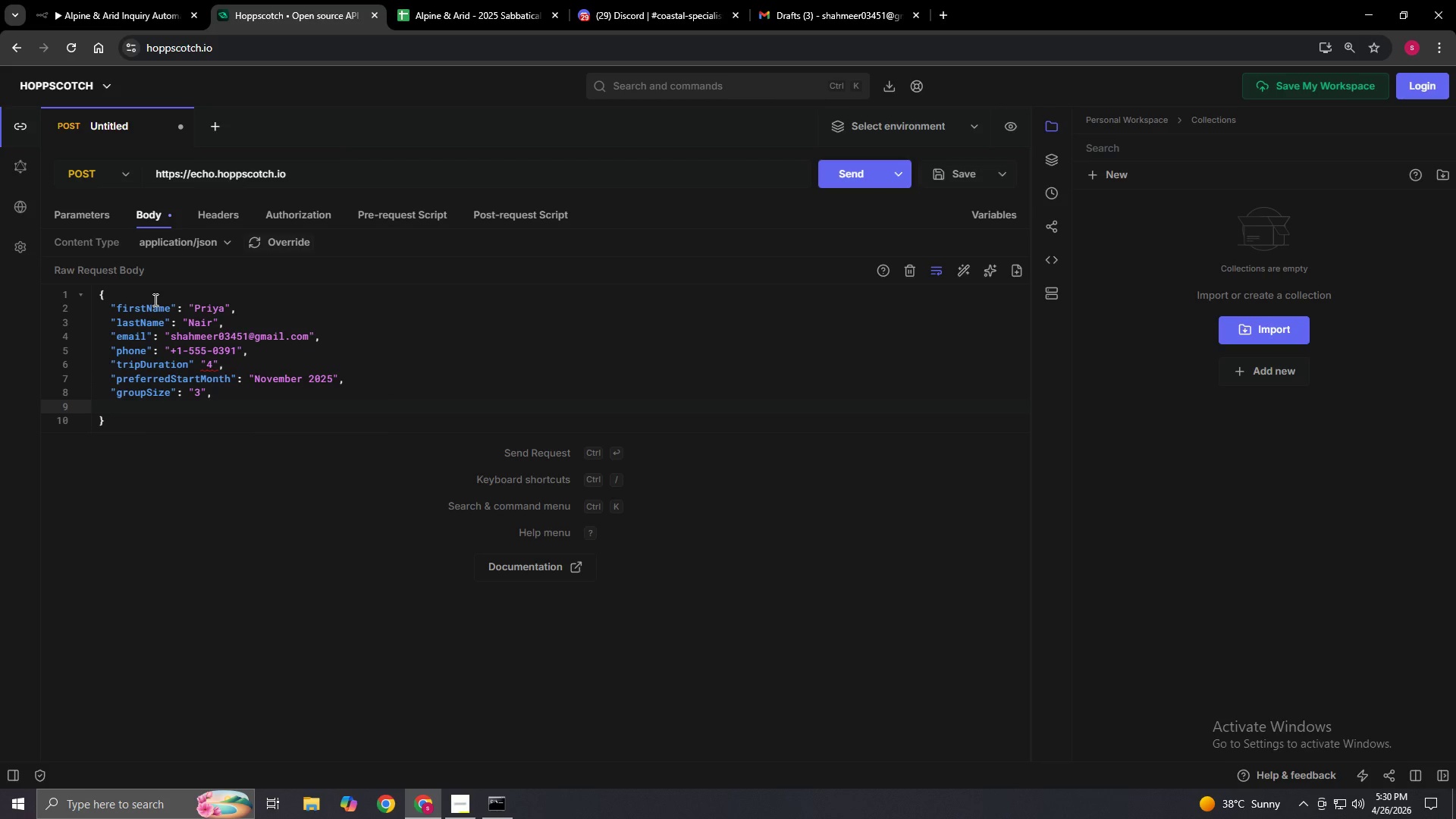 
type("specialRequirm)
key(Backspace)
type(ements": "Strict dietary requirements - no pork:)
key(Backspace)
type(")
 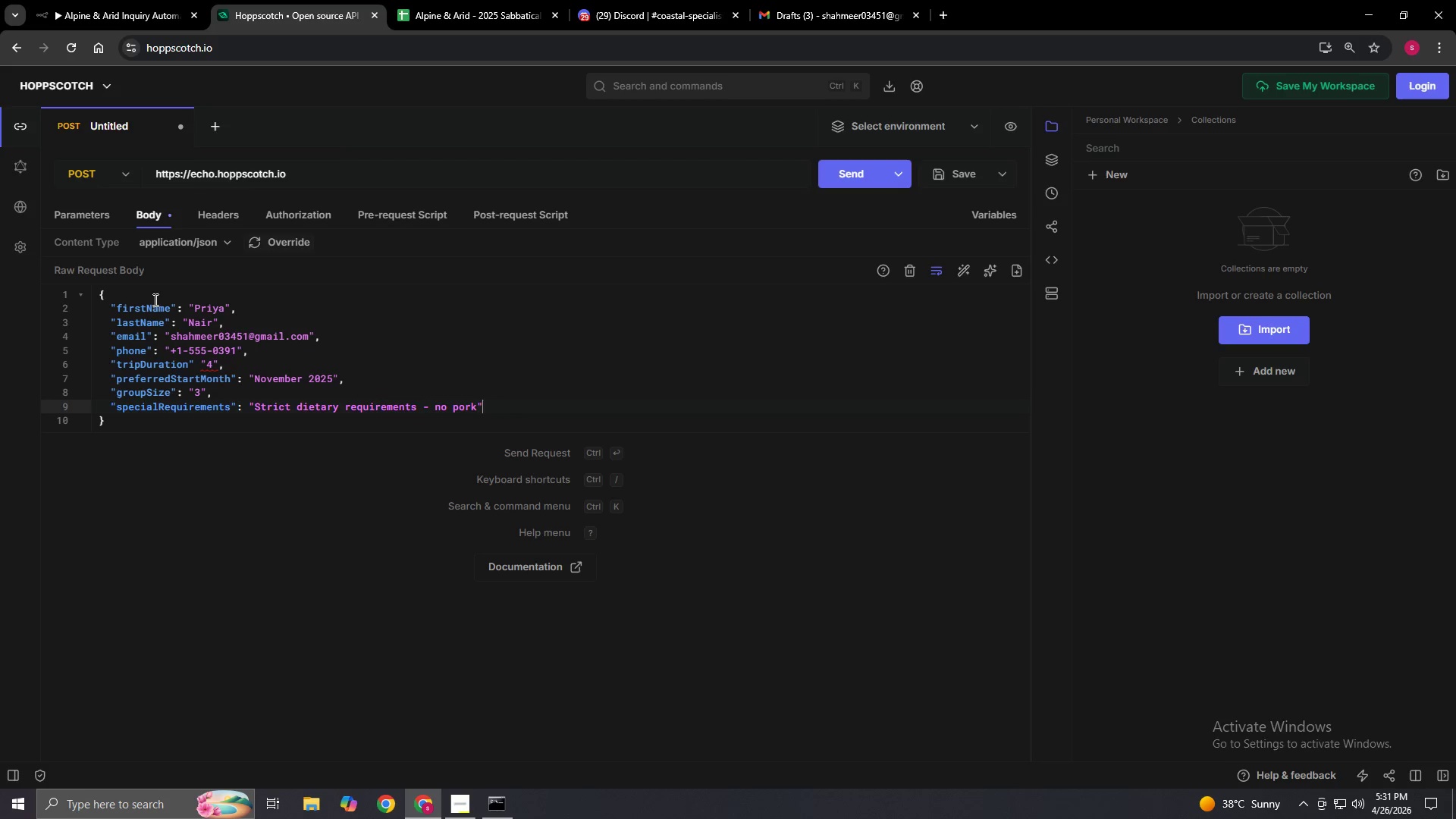 
left_click([119, 0])
 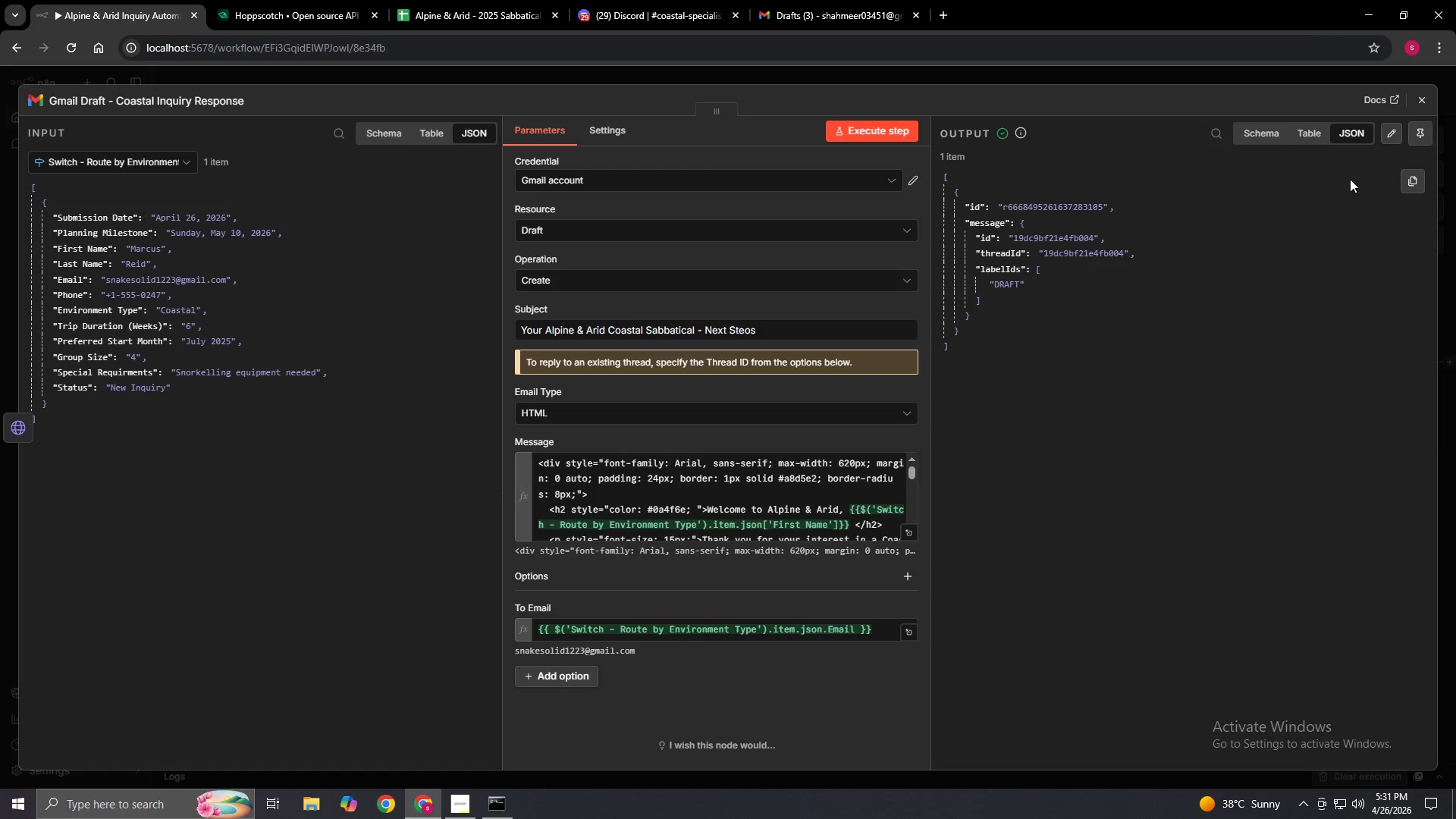 
left_click([1419, 97])
 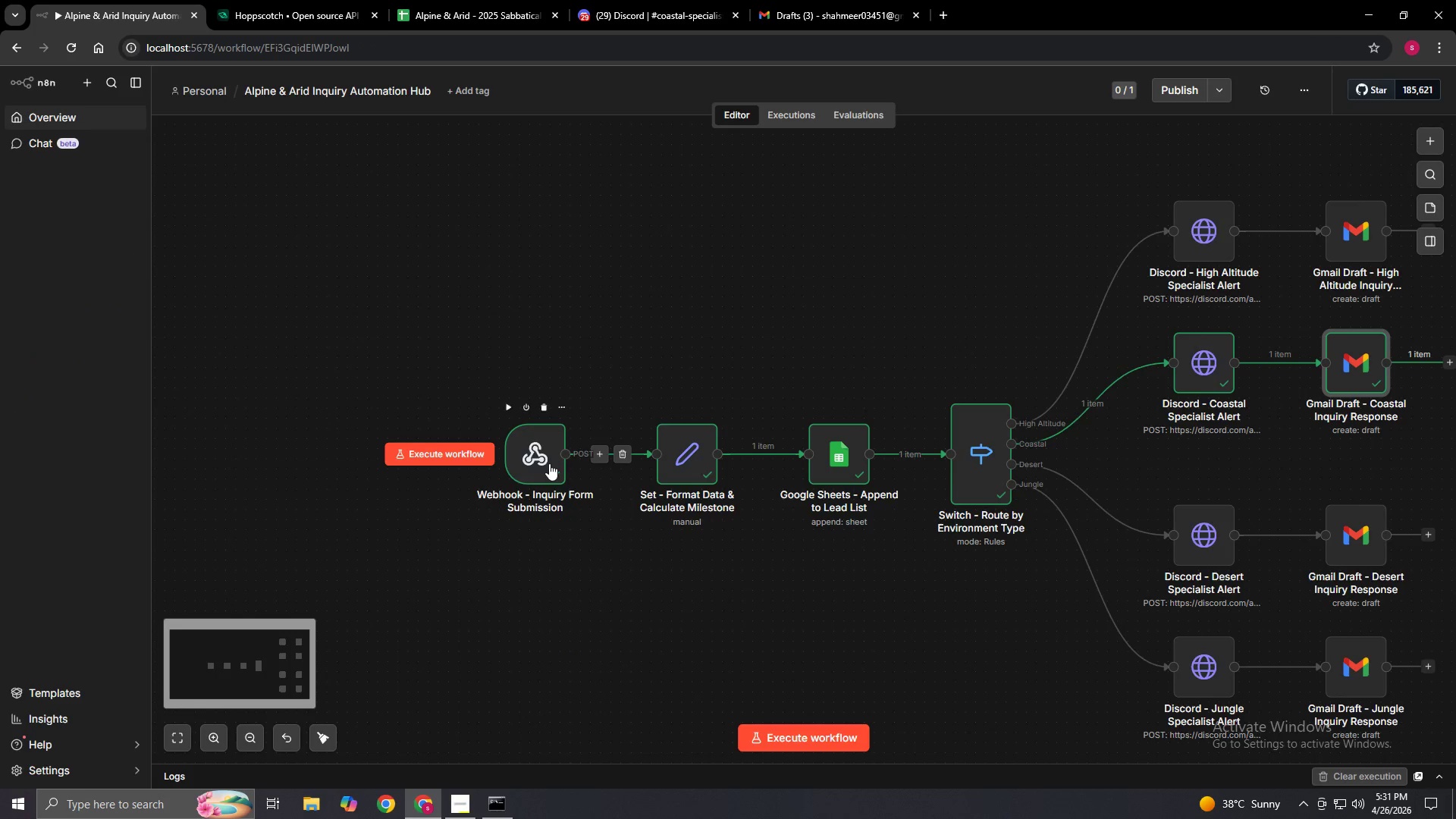 
double_click([549, 463])
 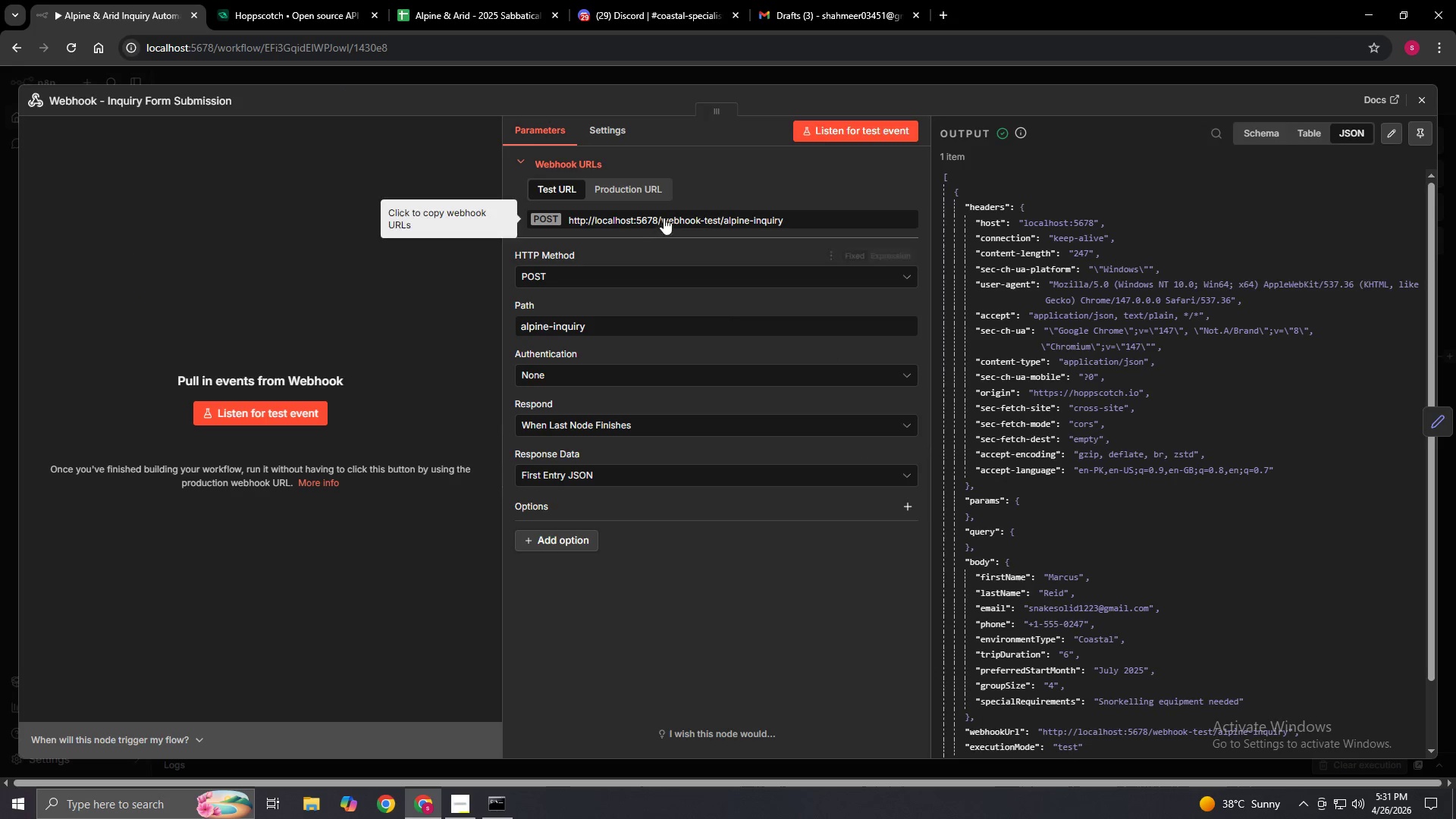 
left_click([665, 213])
 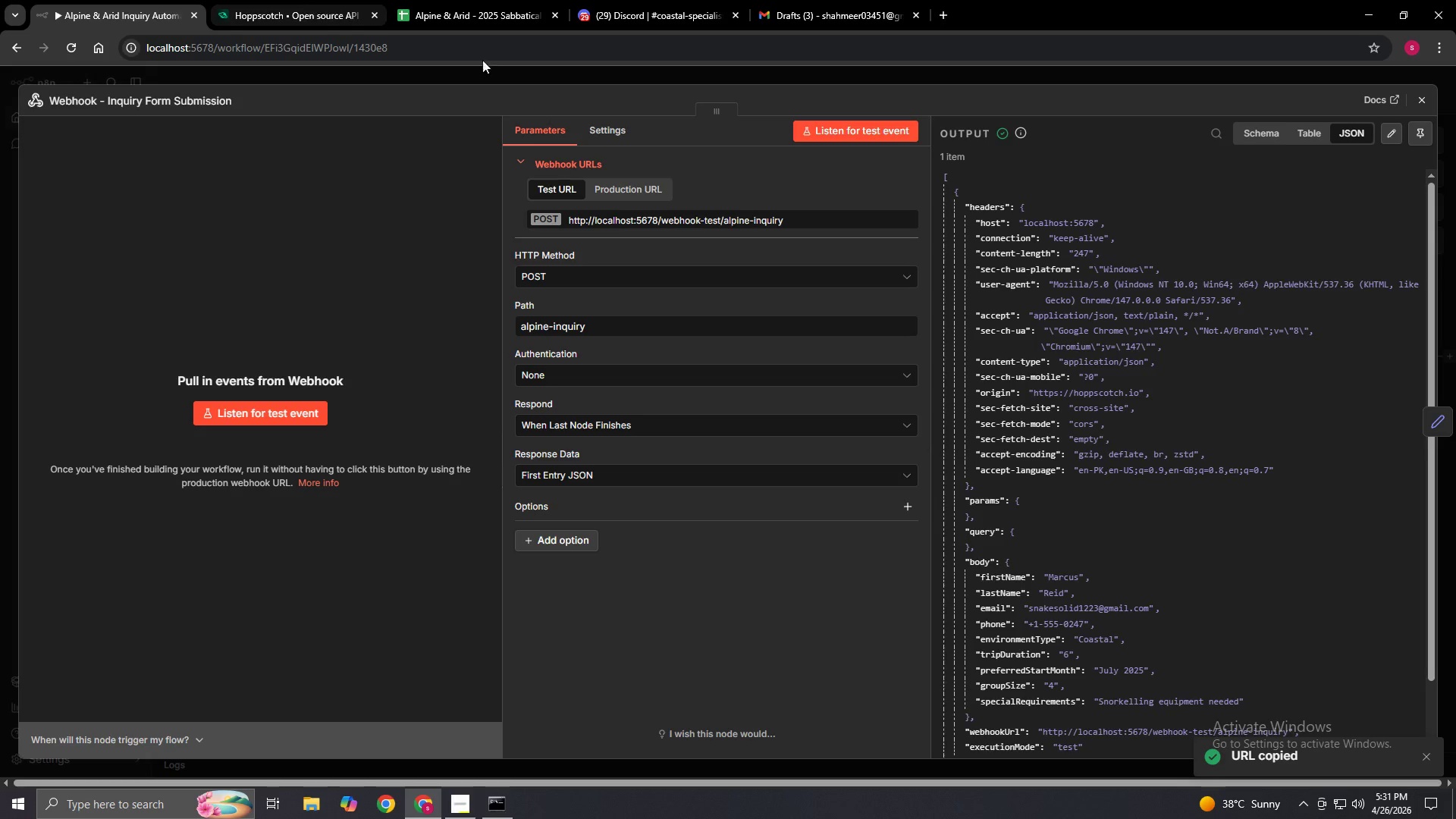 
left_click([855, 126])
 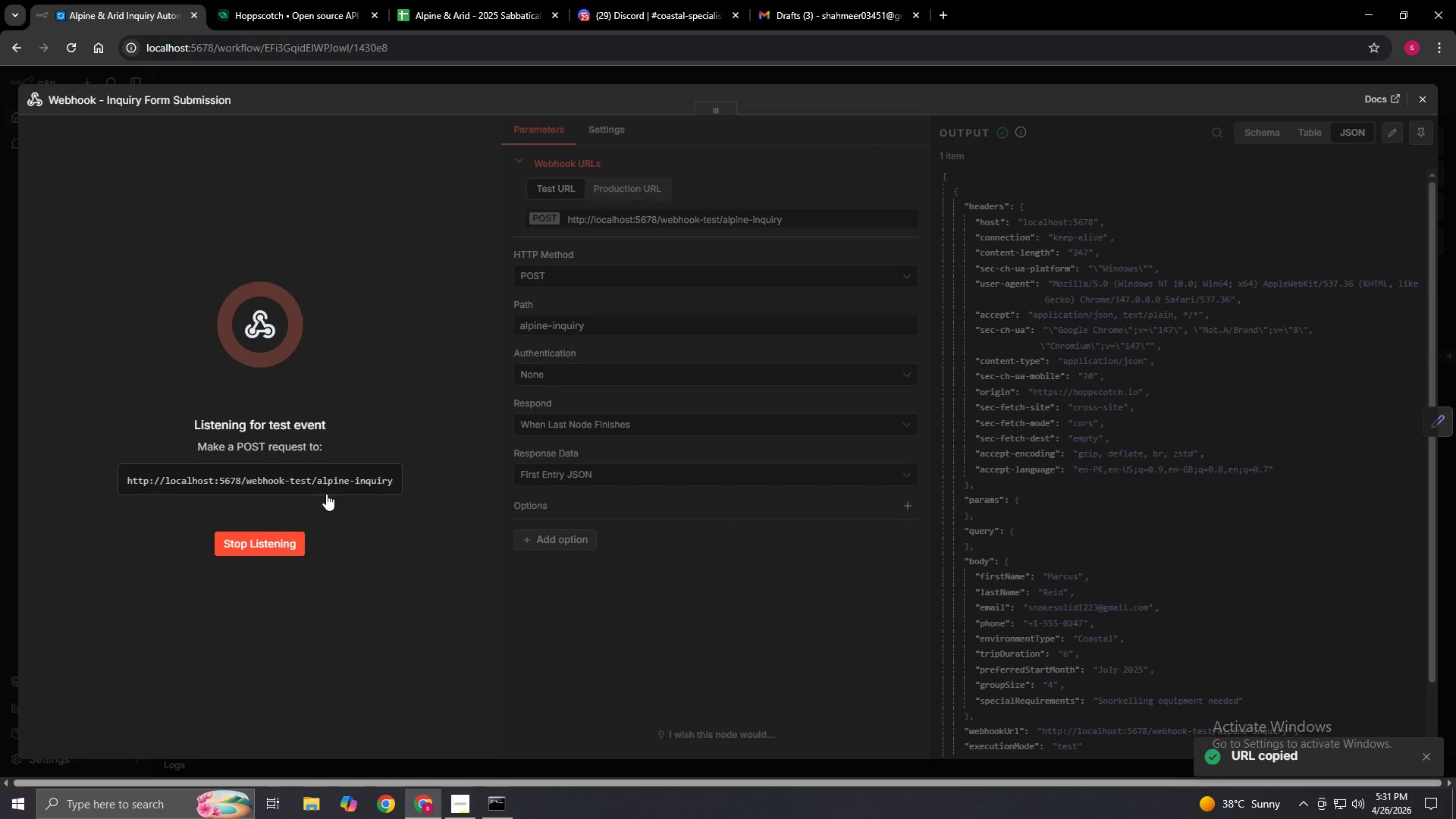 
left_click([330, 482])
 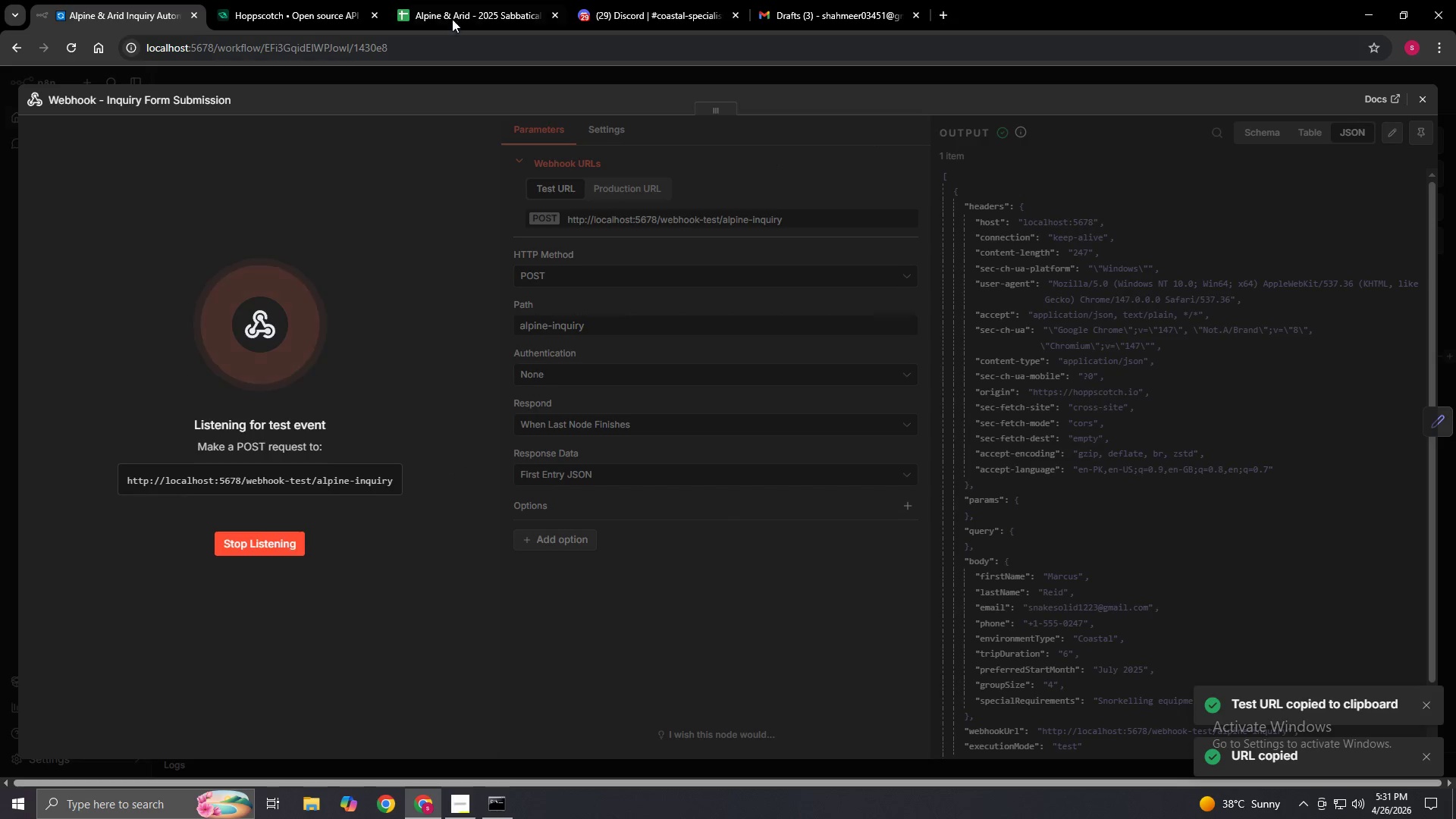 
left_click([310, 19])
 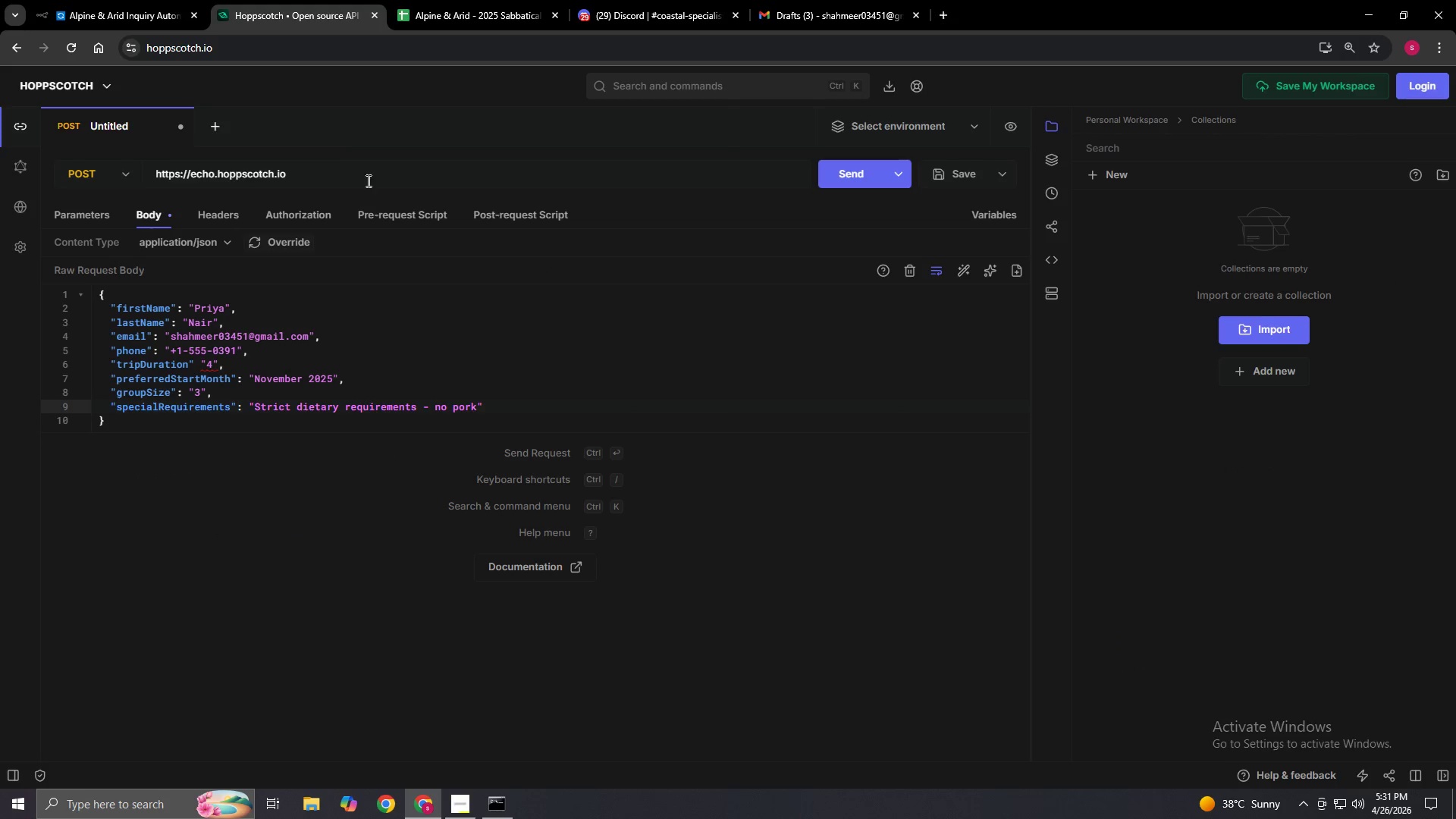 
left_click([361, 179])
 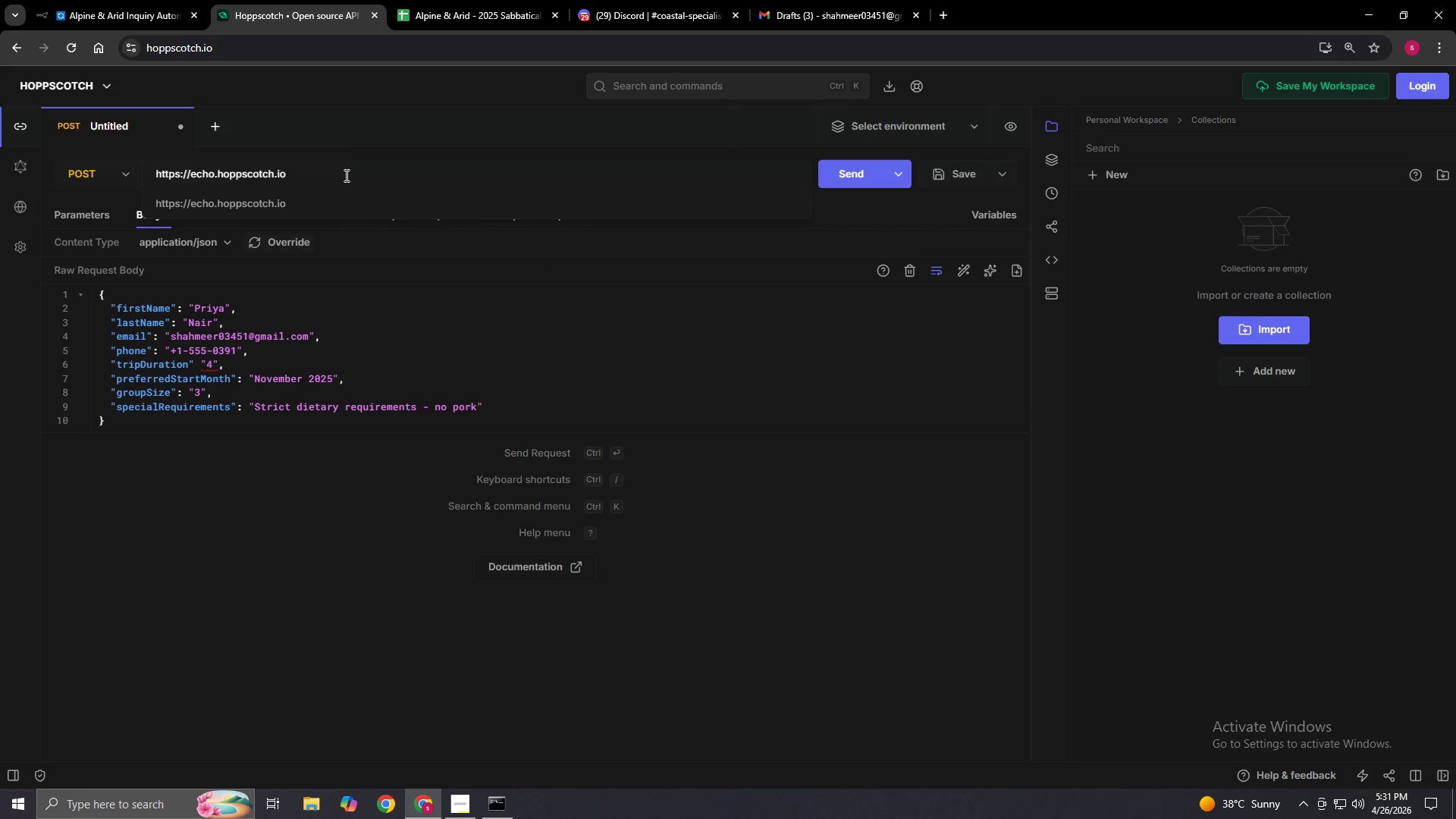 
hold_key(key=Backspace, duration=1.5)
 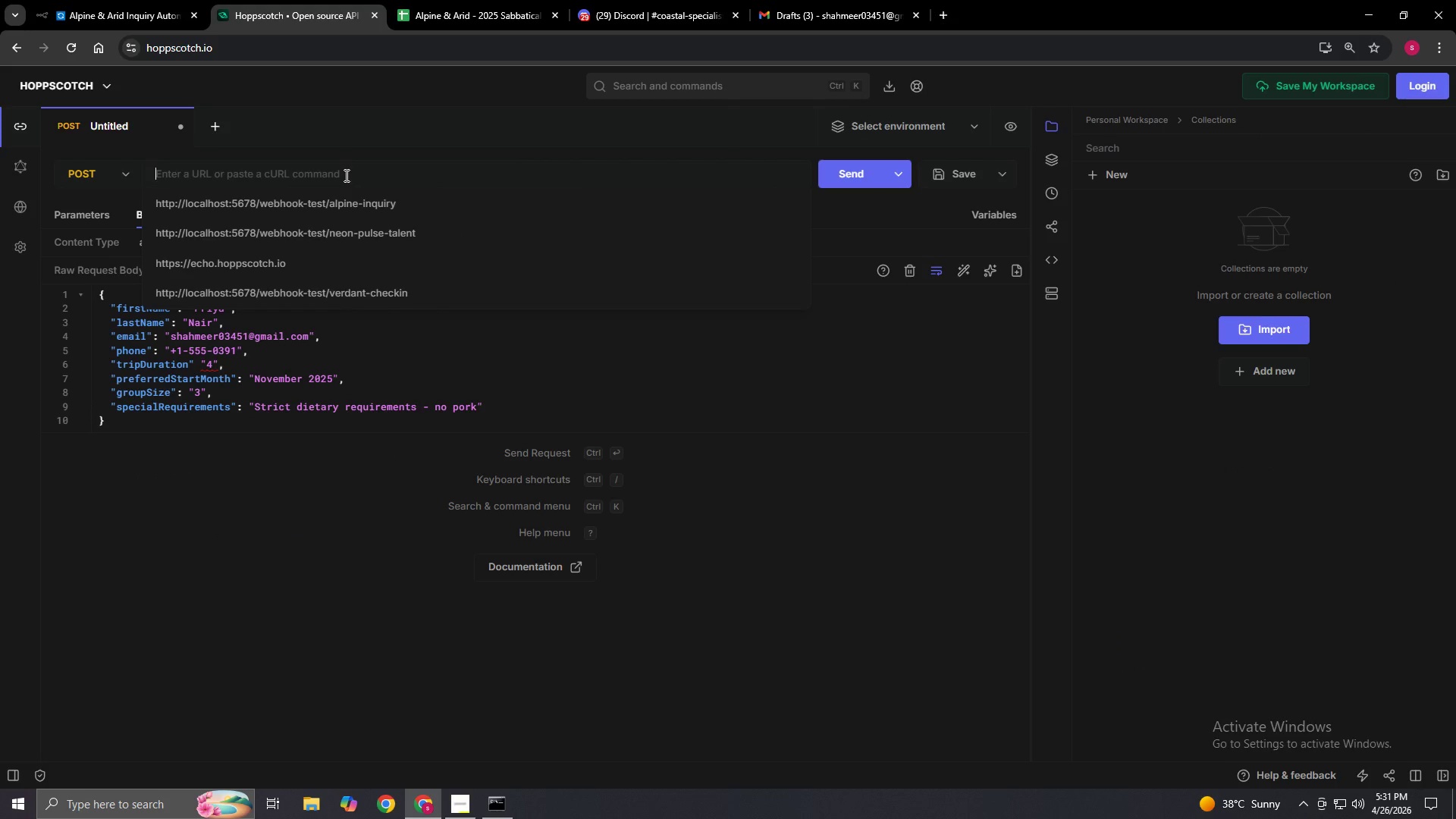 
key(Control+V)
 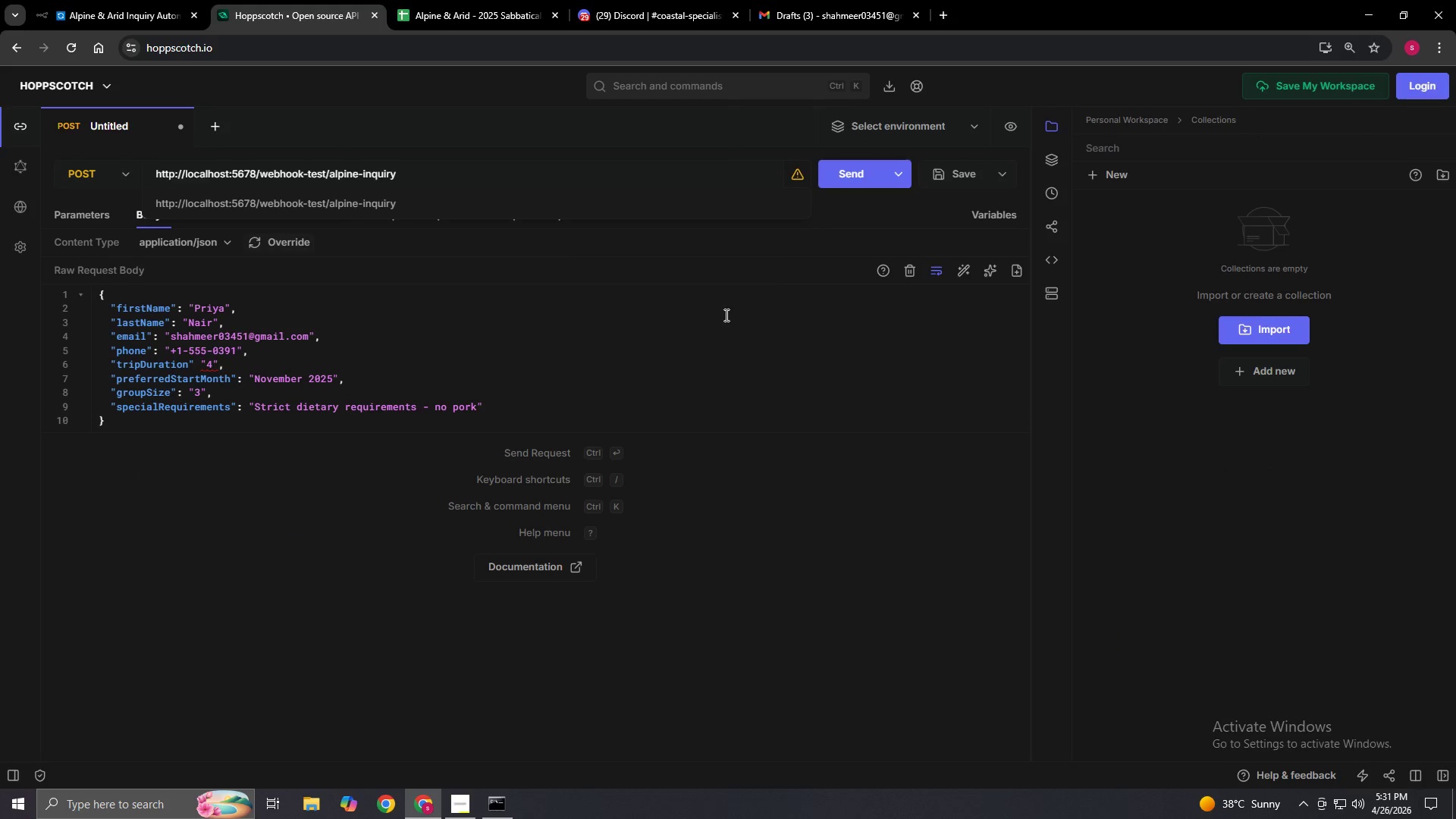 
left_click([725, 315])
 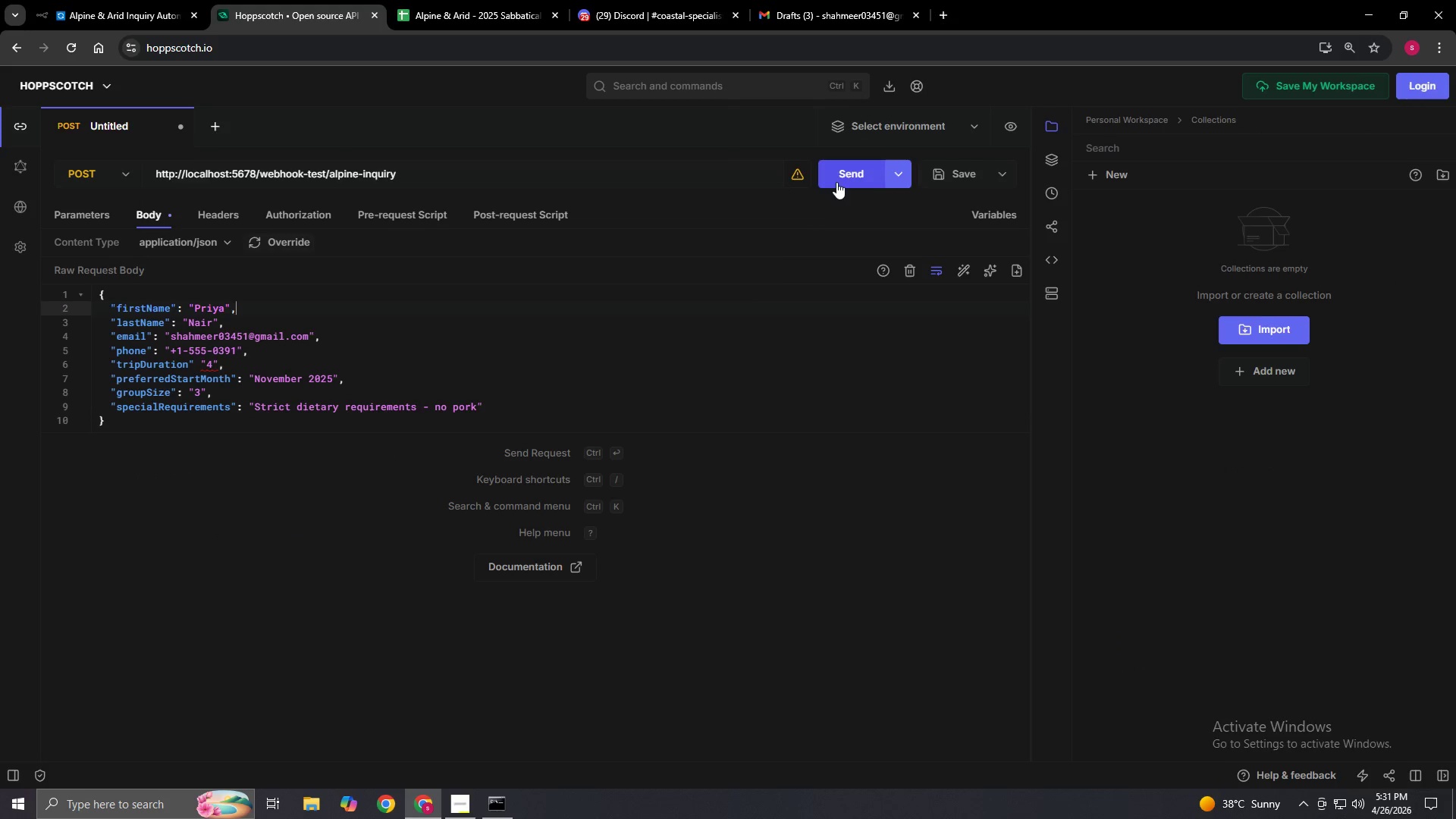 
left_click([845, 180])
 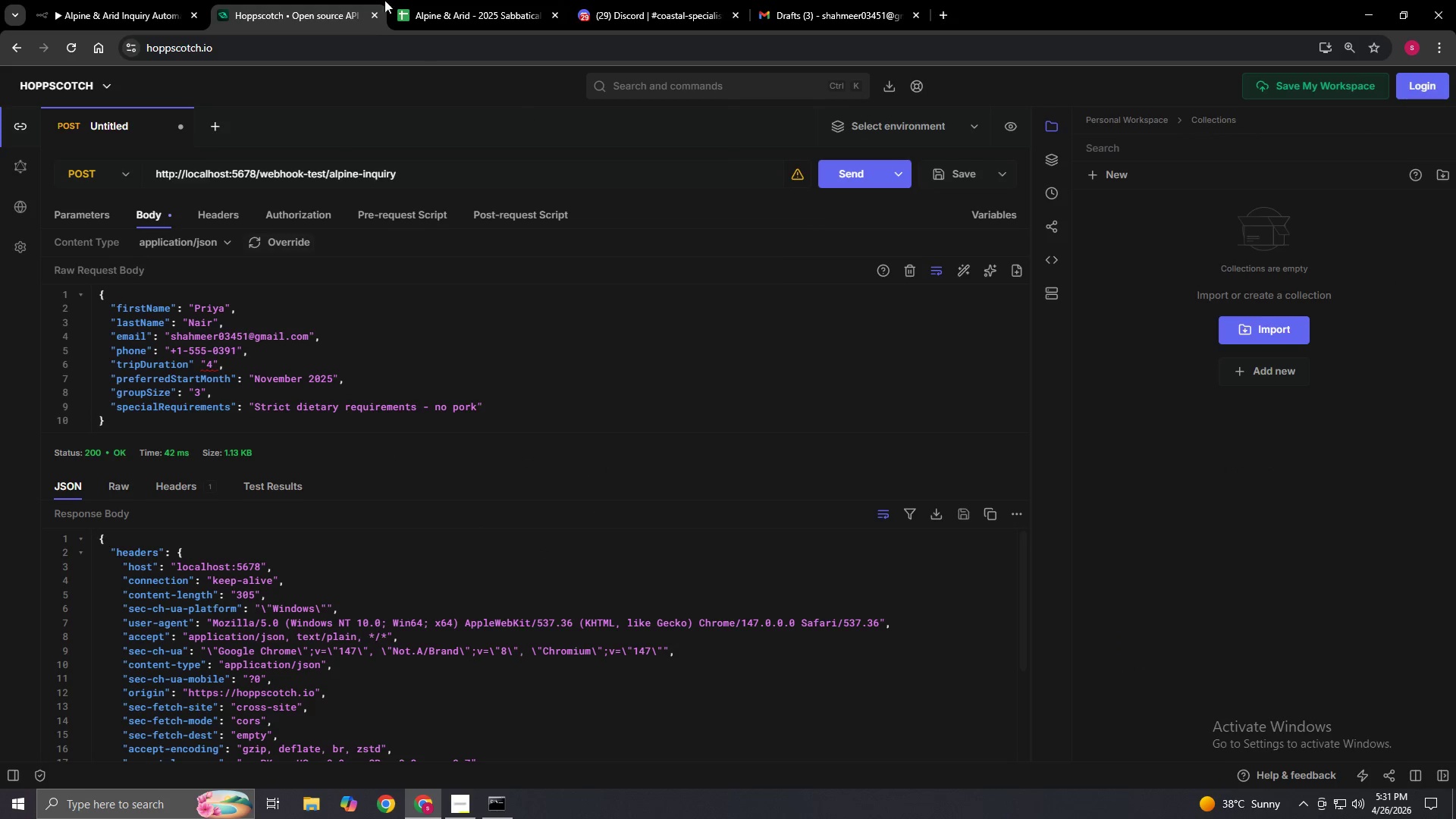 
left_click([97, 0])
 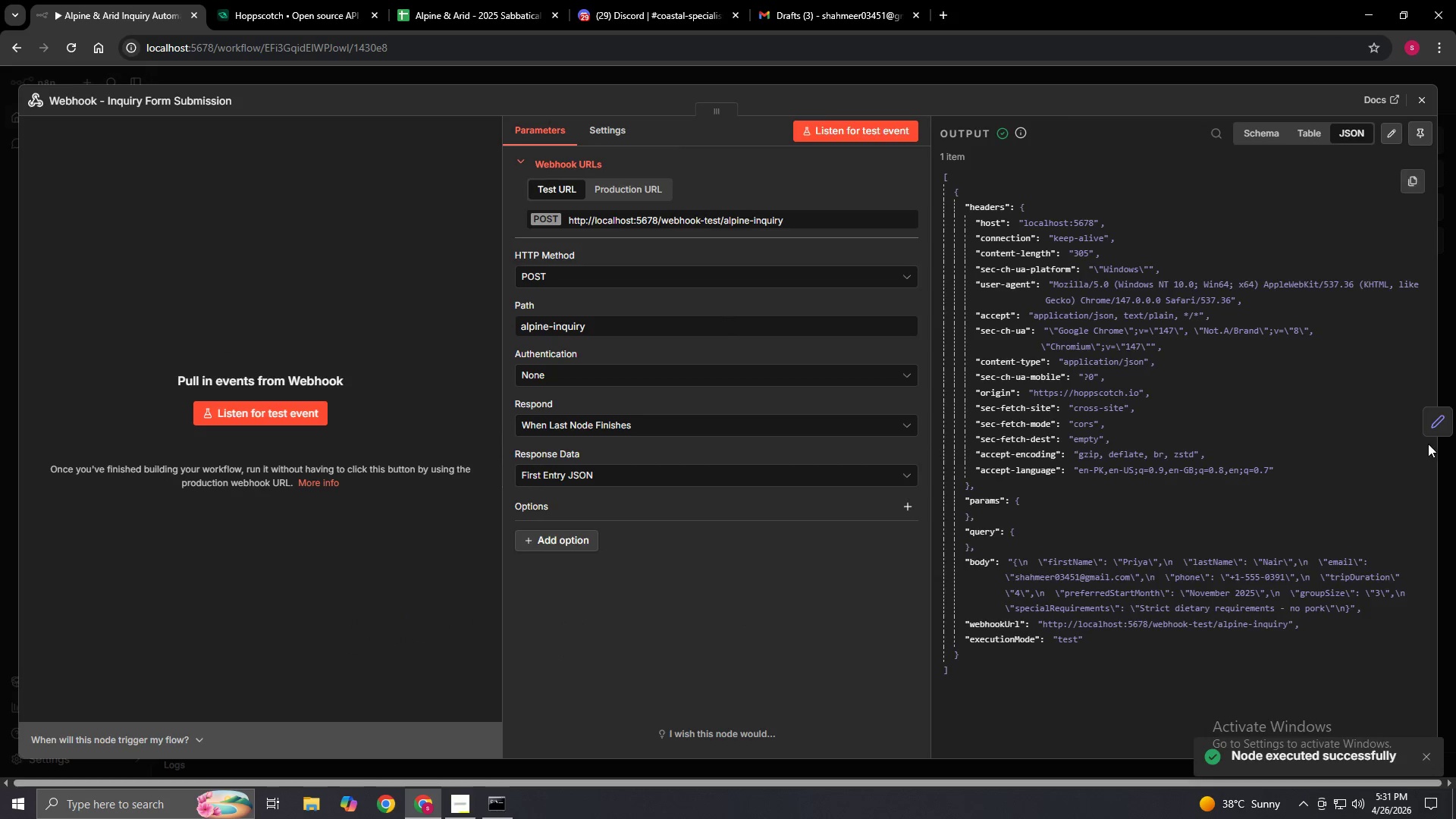 
left_click([1436, 421])
 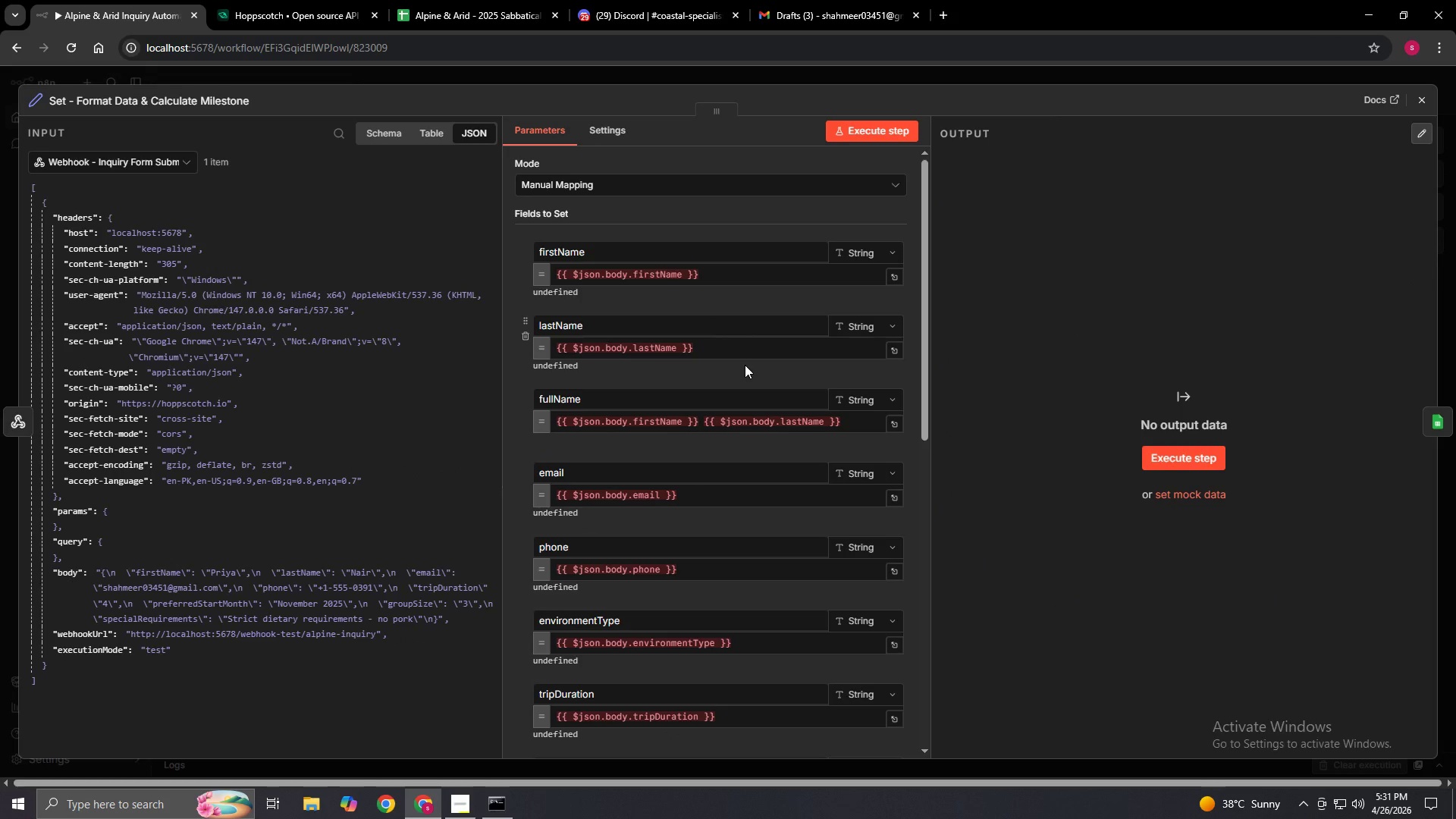 
mouse_move([695, 351])
 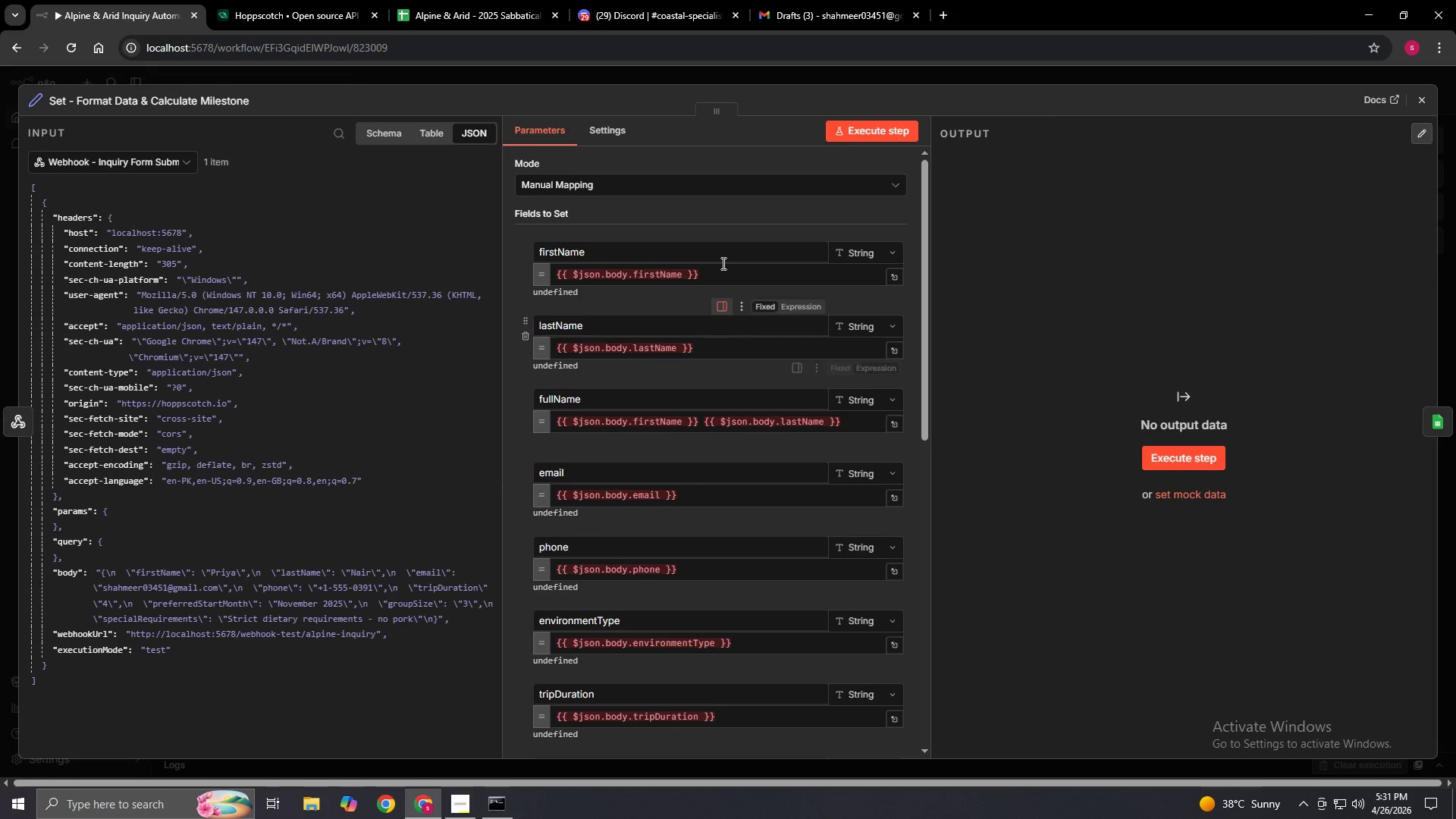 
left_click([882, 131])
 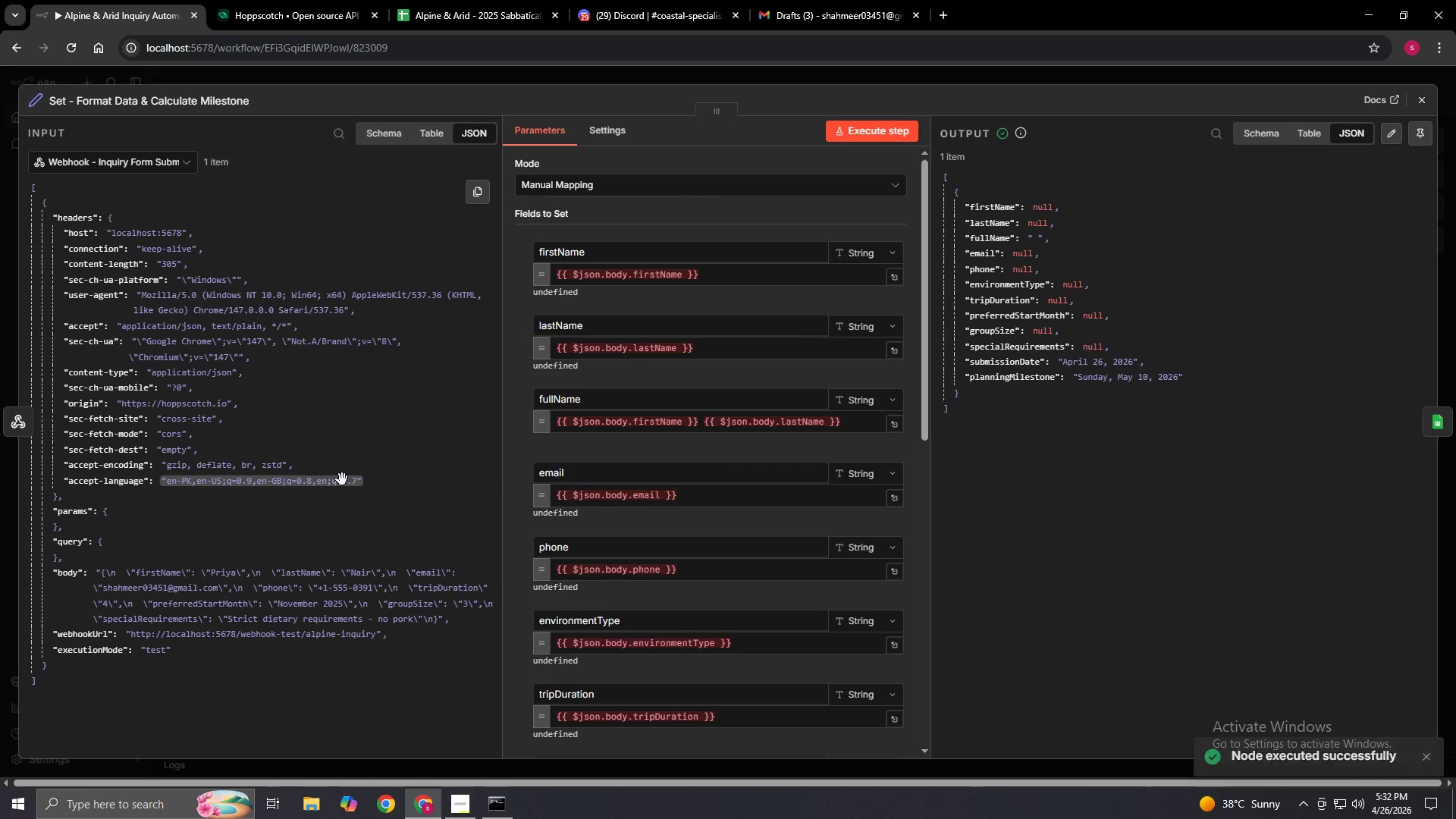 
wait(6.53)
 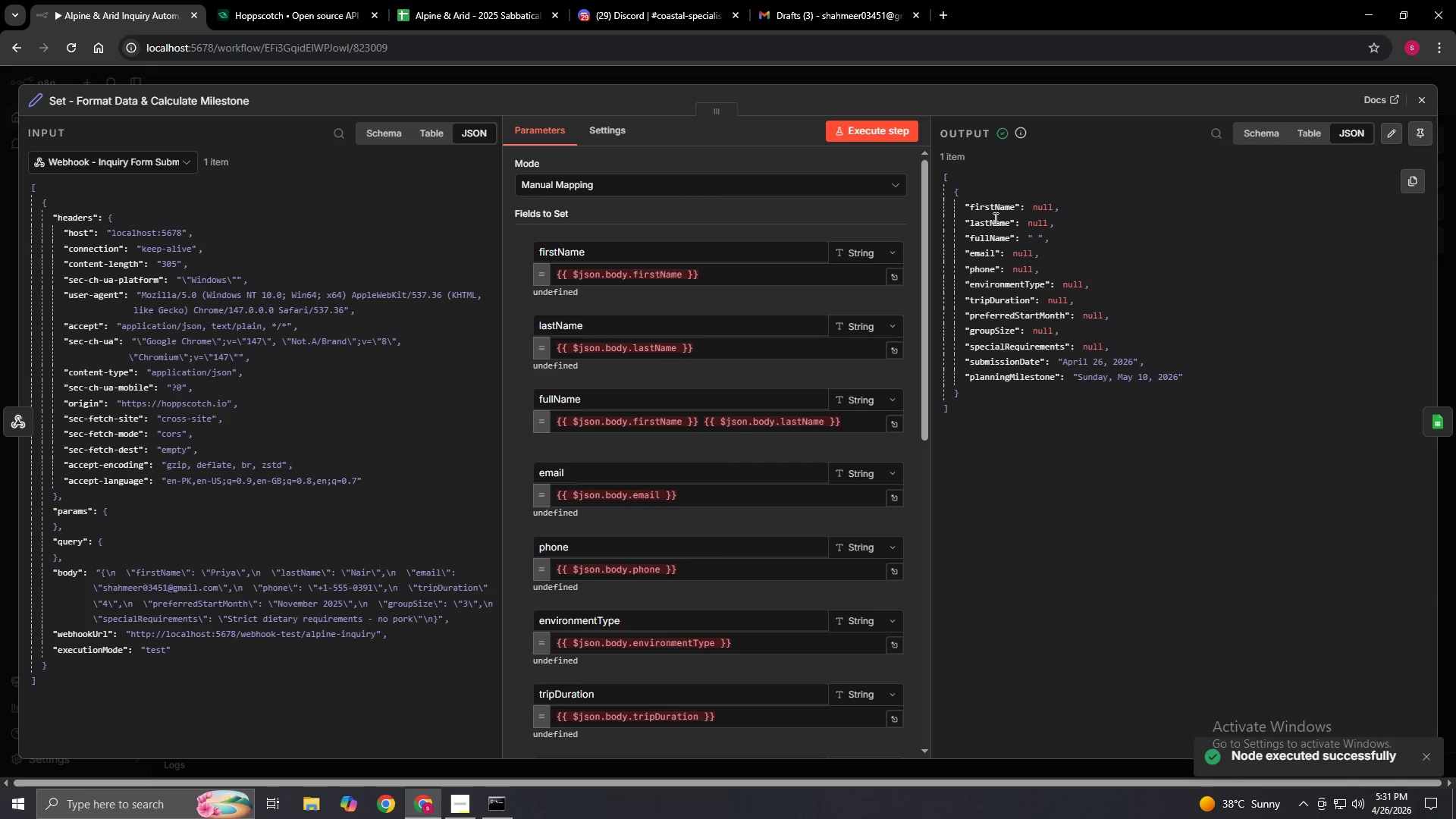 
left_click([8, 436])
 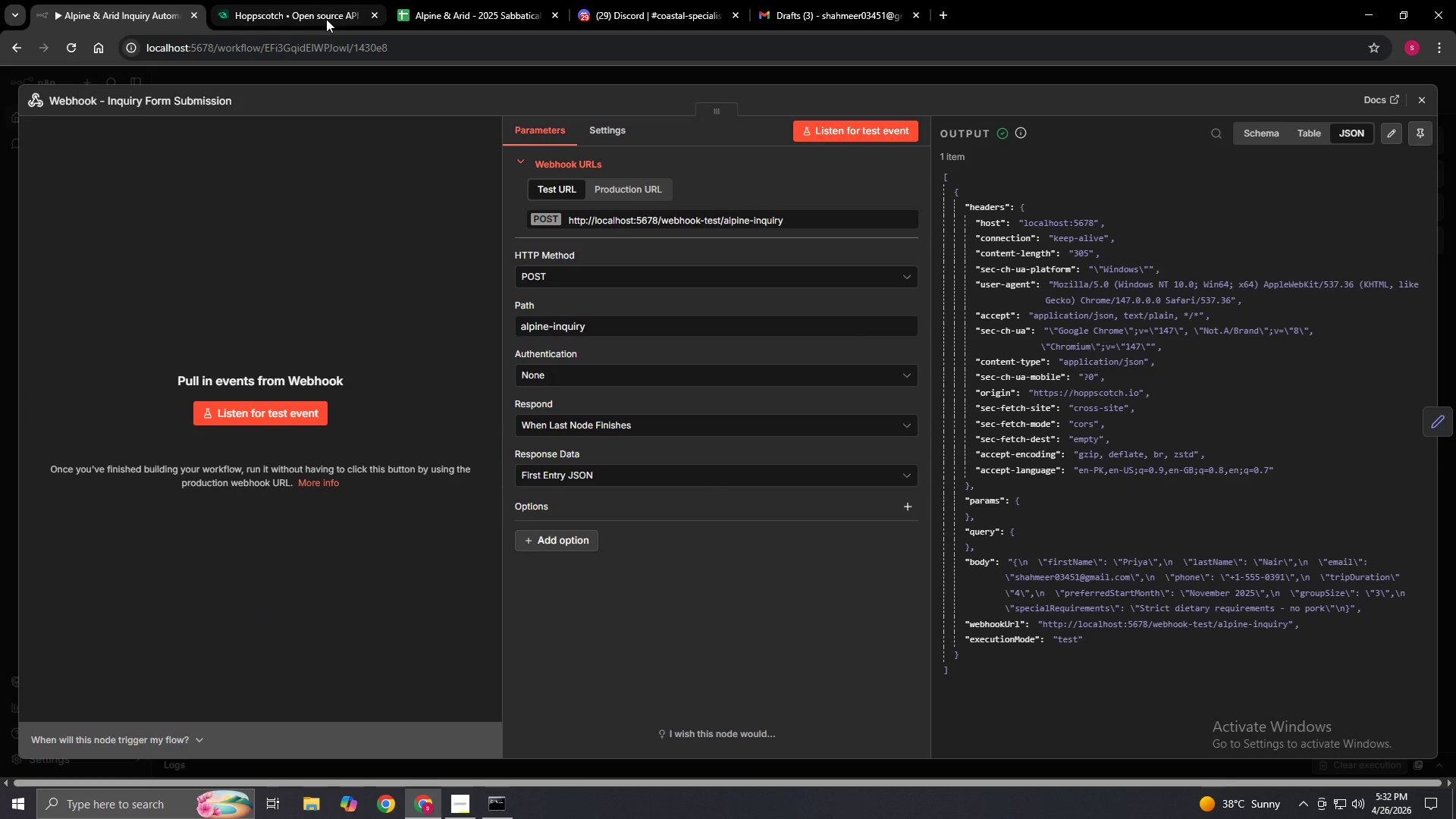 
left_click([278, 15])
 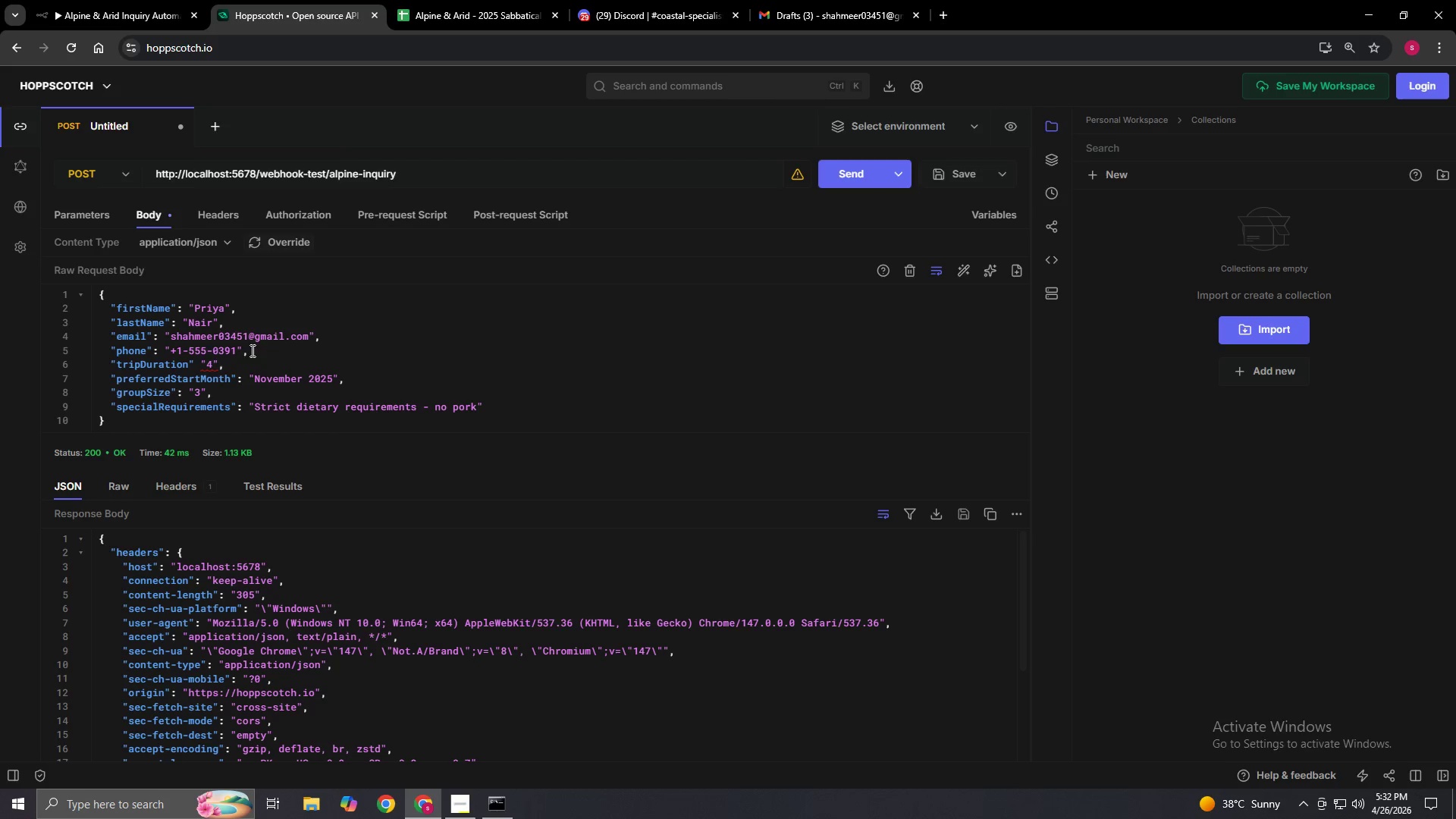 
wait(17.37)
 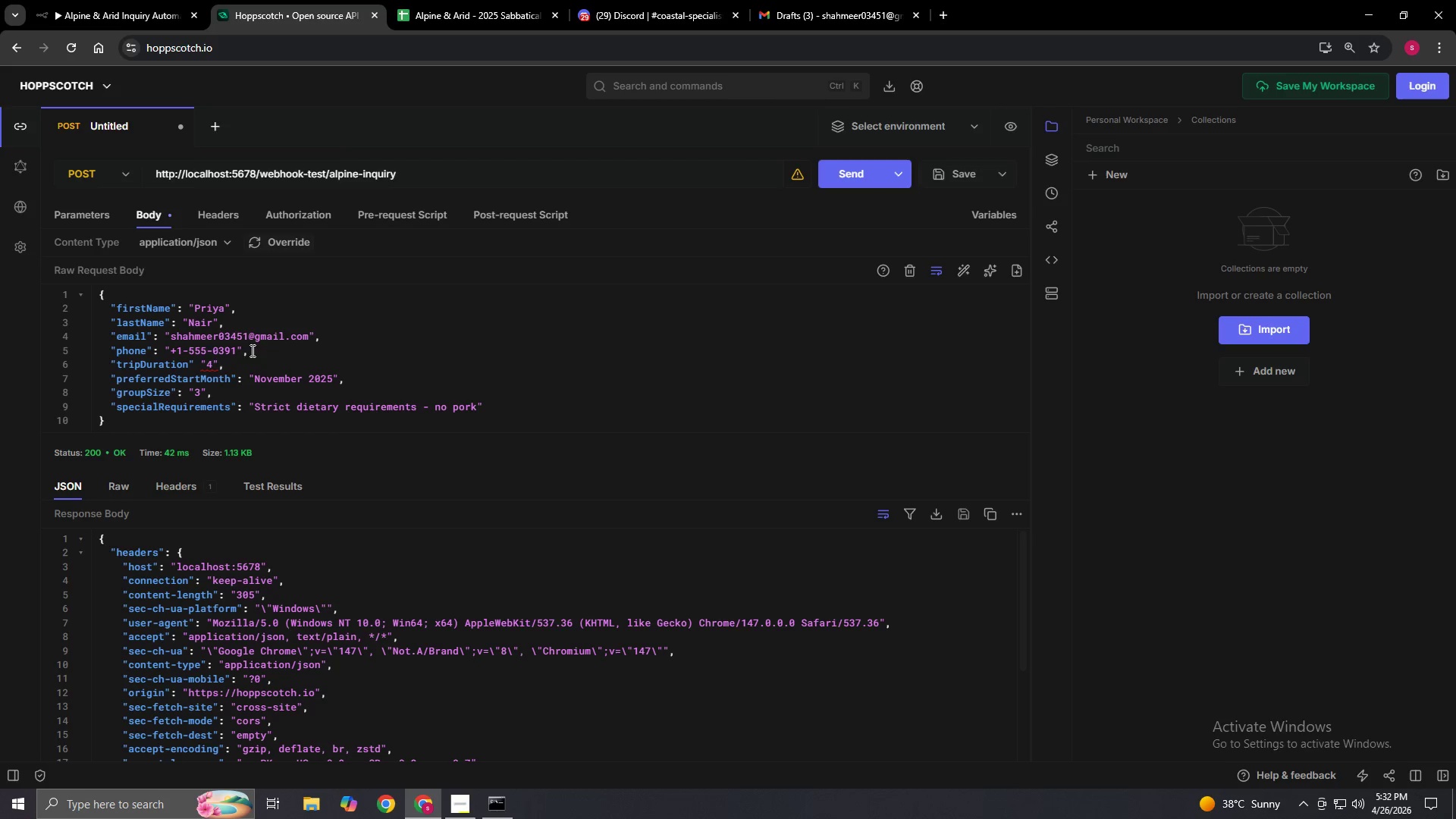 
mouse_move([232, 365])
 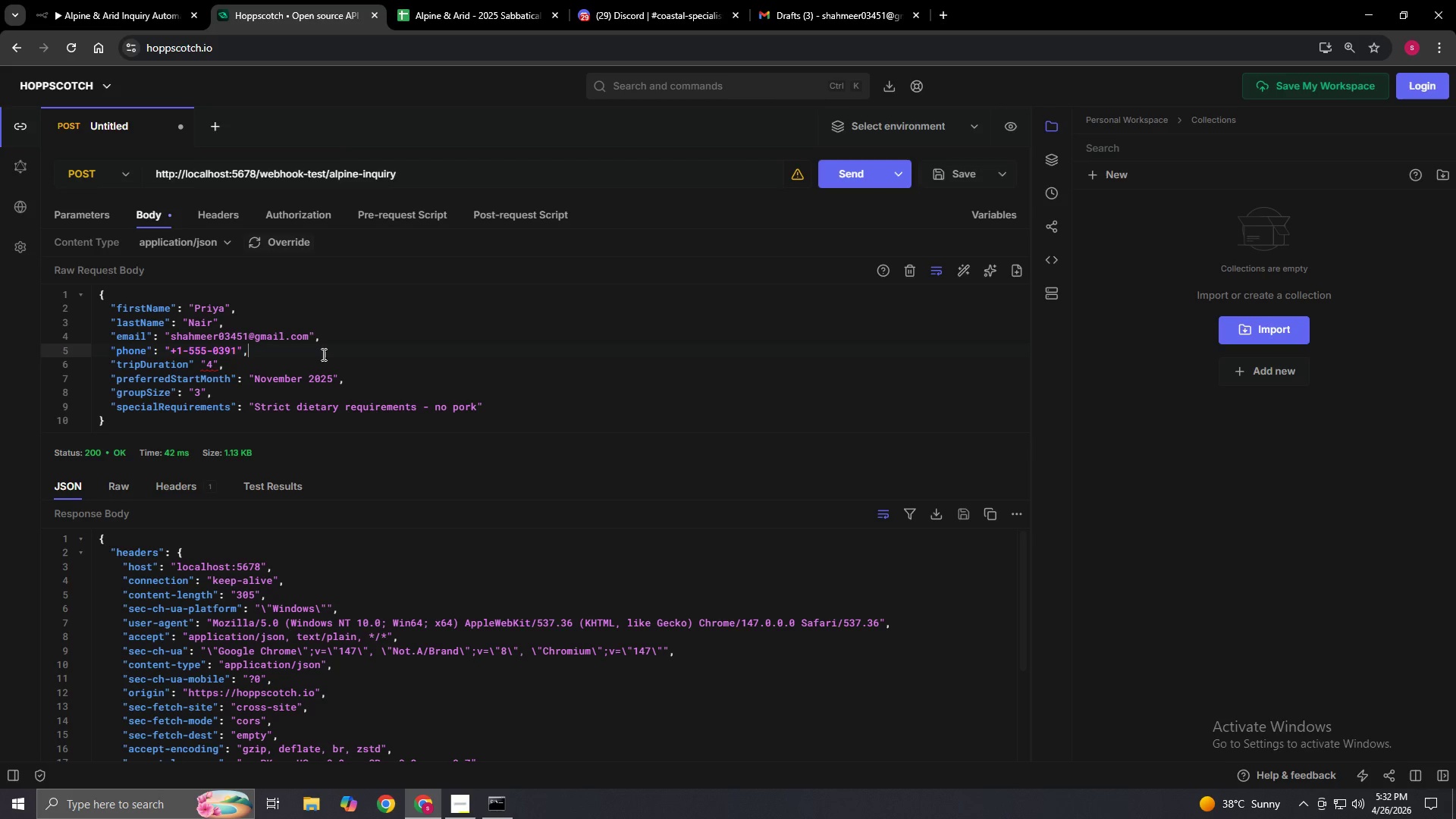 
left_click([322, 354])
 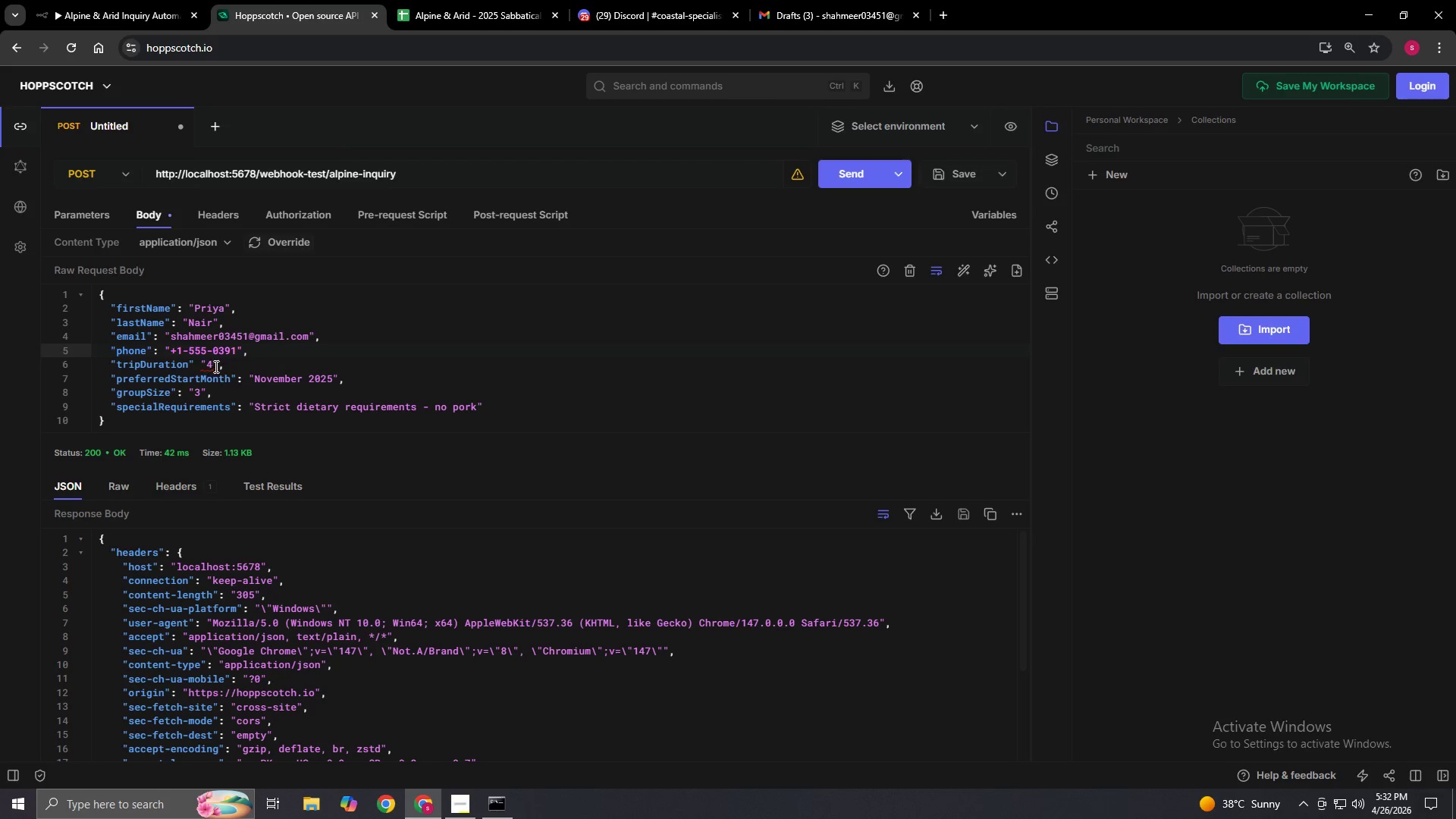 
left_click([213, 366])
 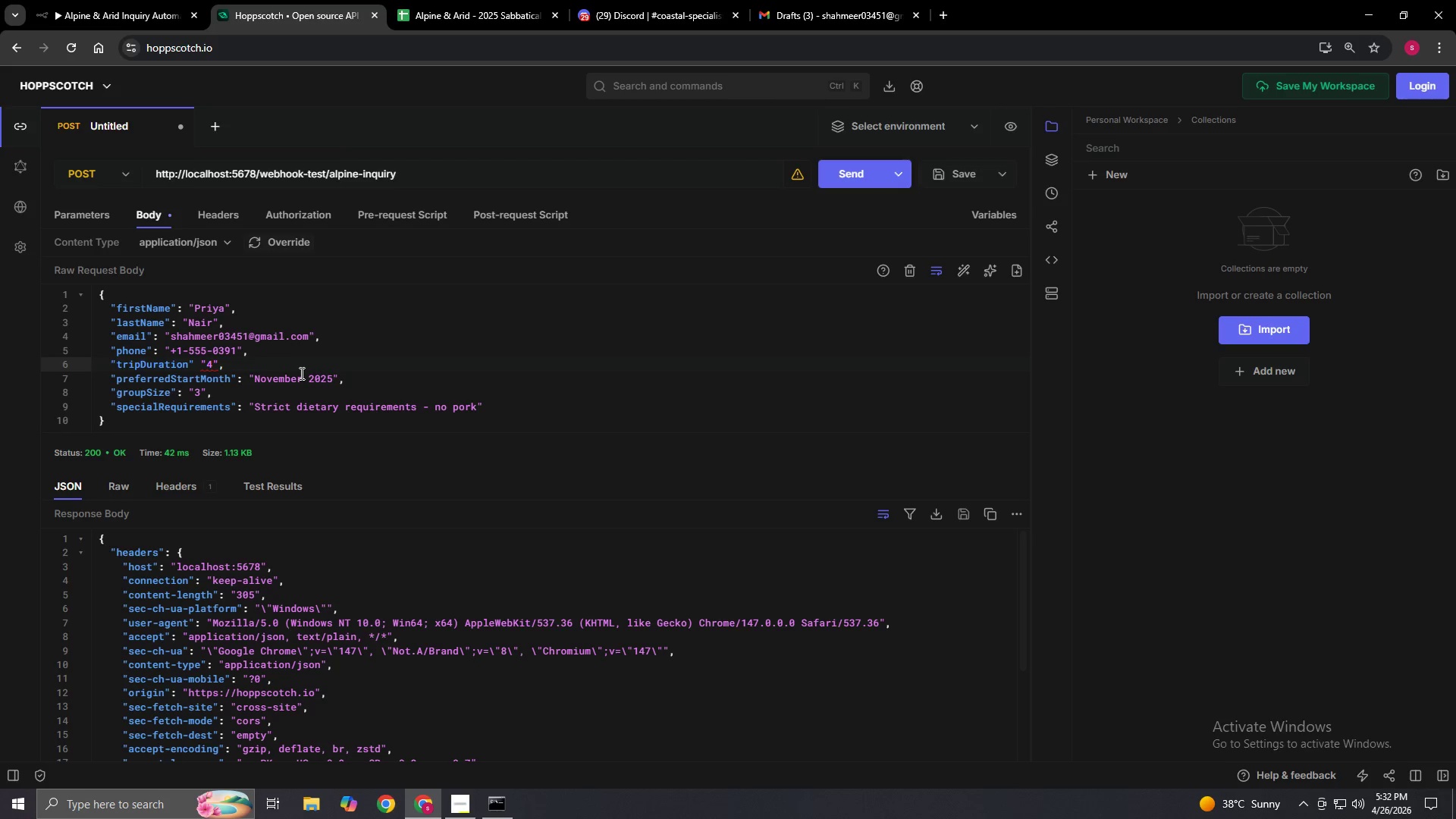 
key(Space)
 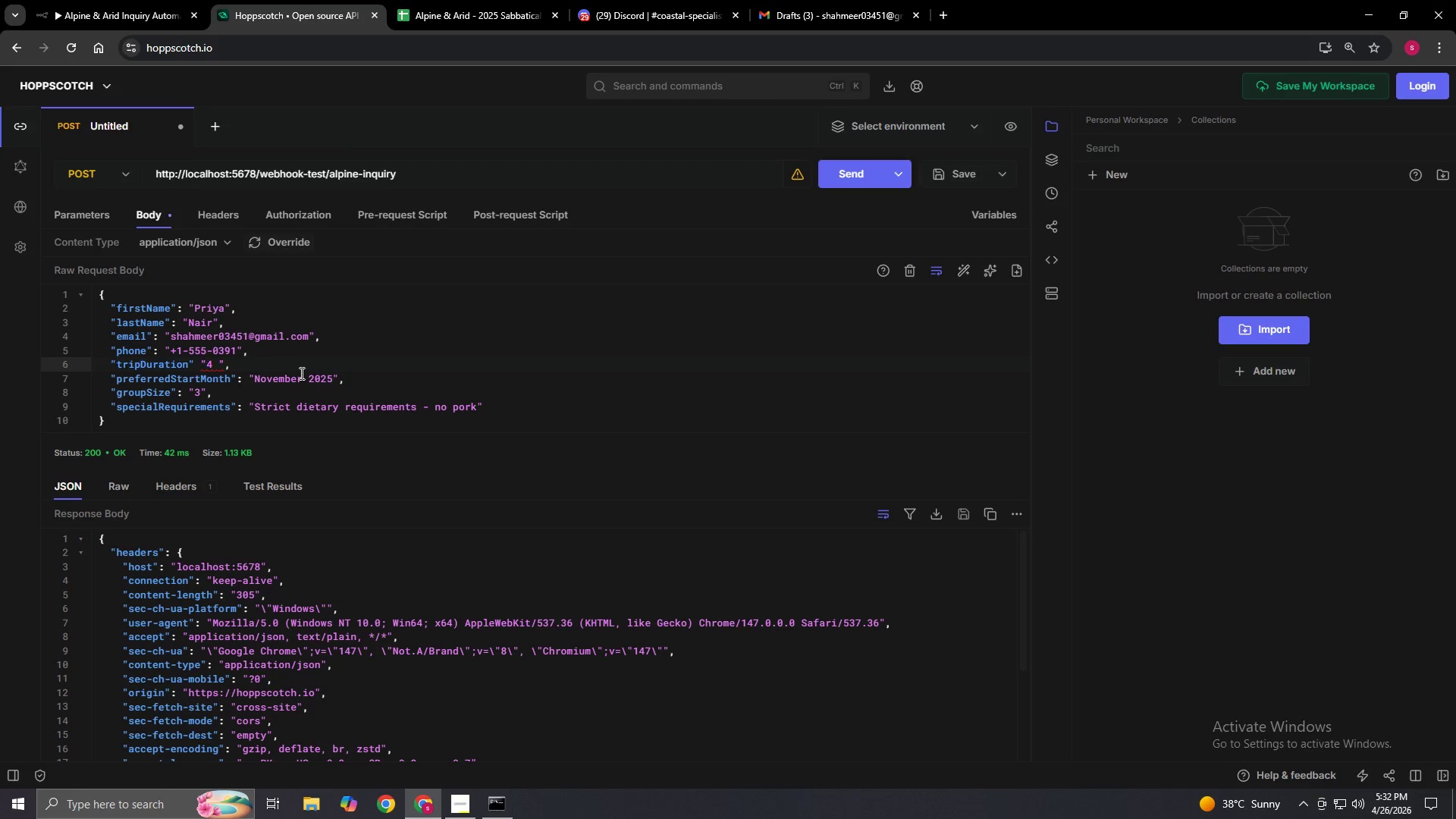 
key(Backspace)
 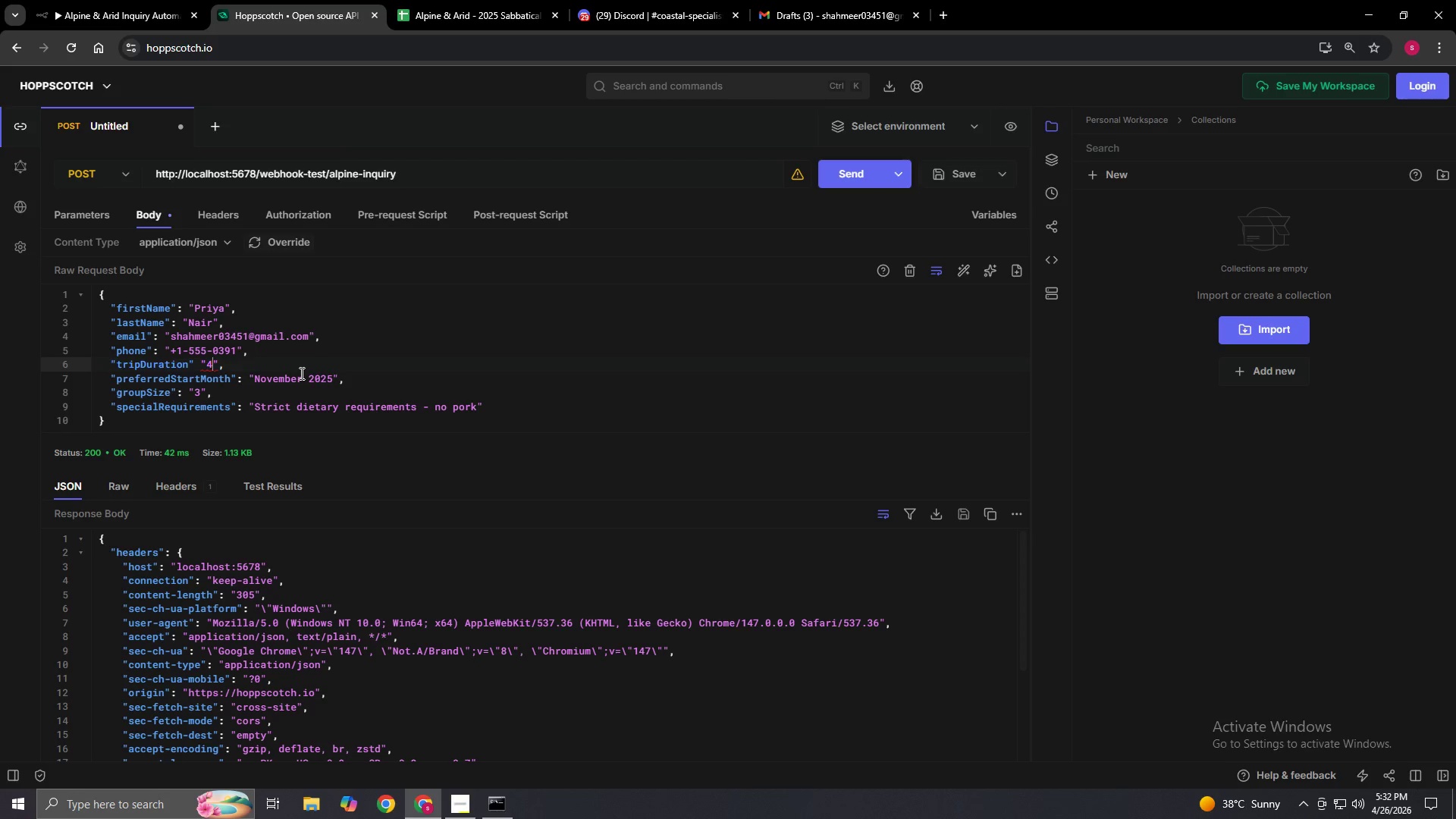 
key(ArrowDown)
 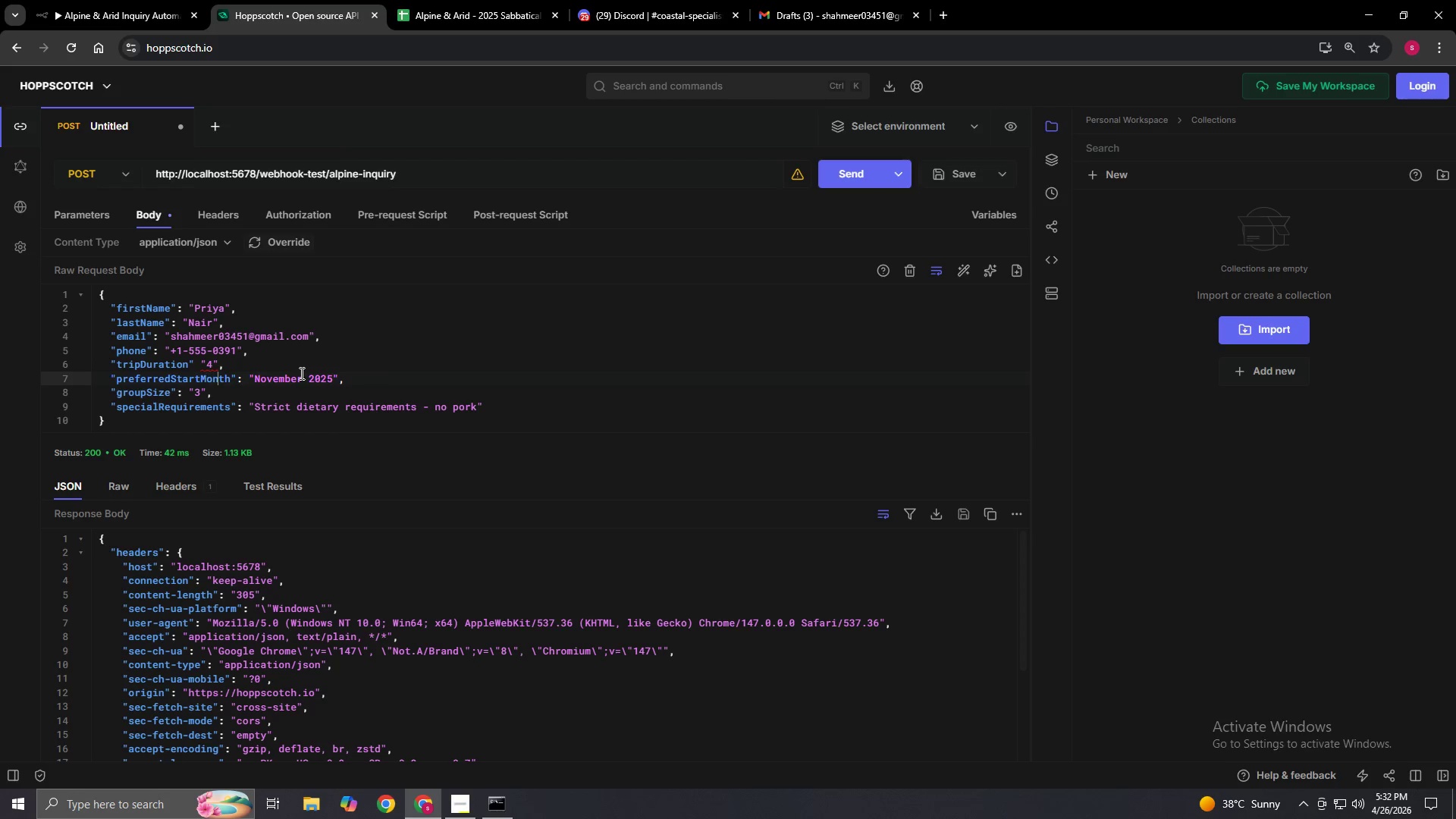 
hold_key(key=ArrowRight, duration=0.92)
 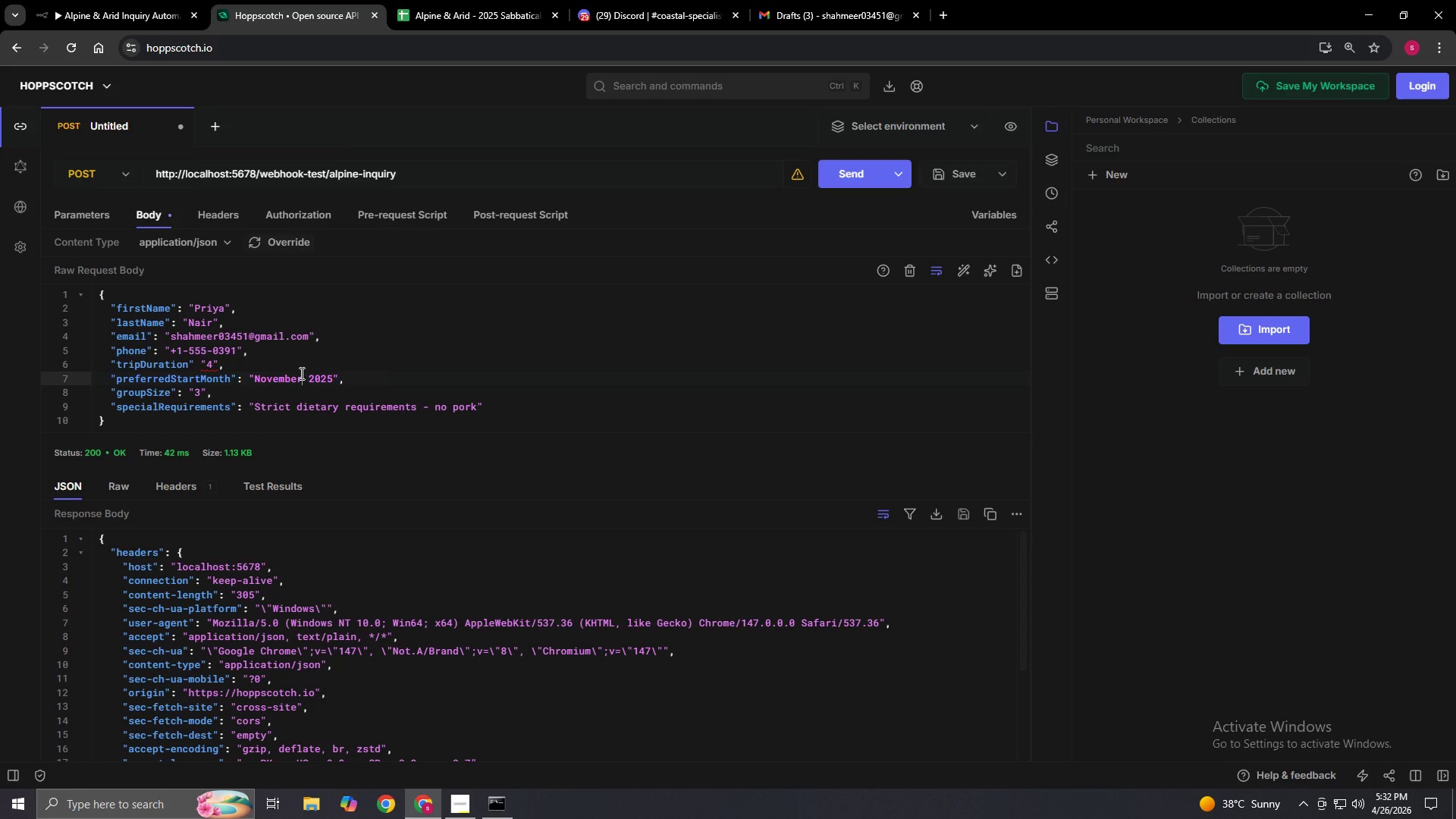 
hold_key(key=ArrowRight, duration=0.77)
 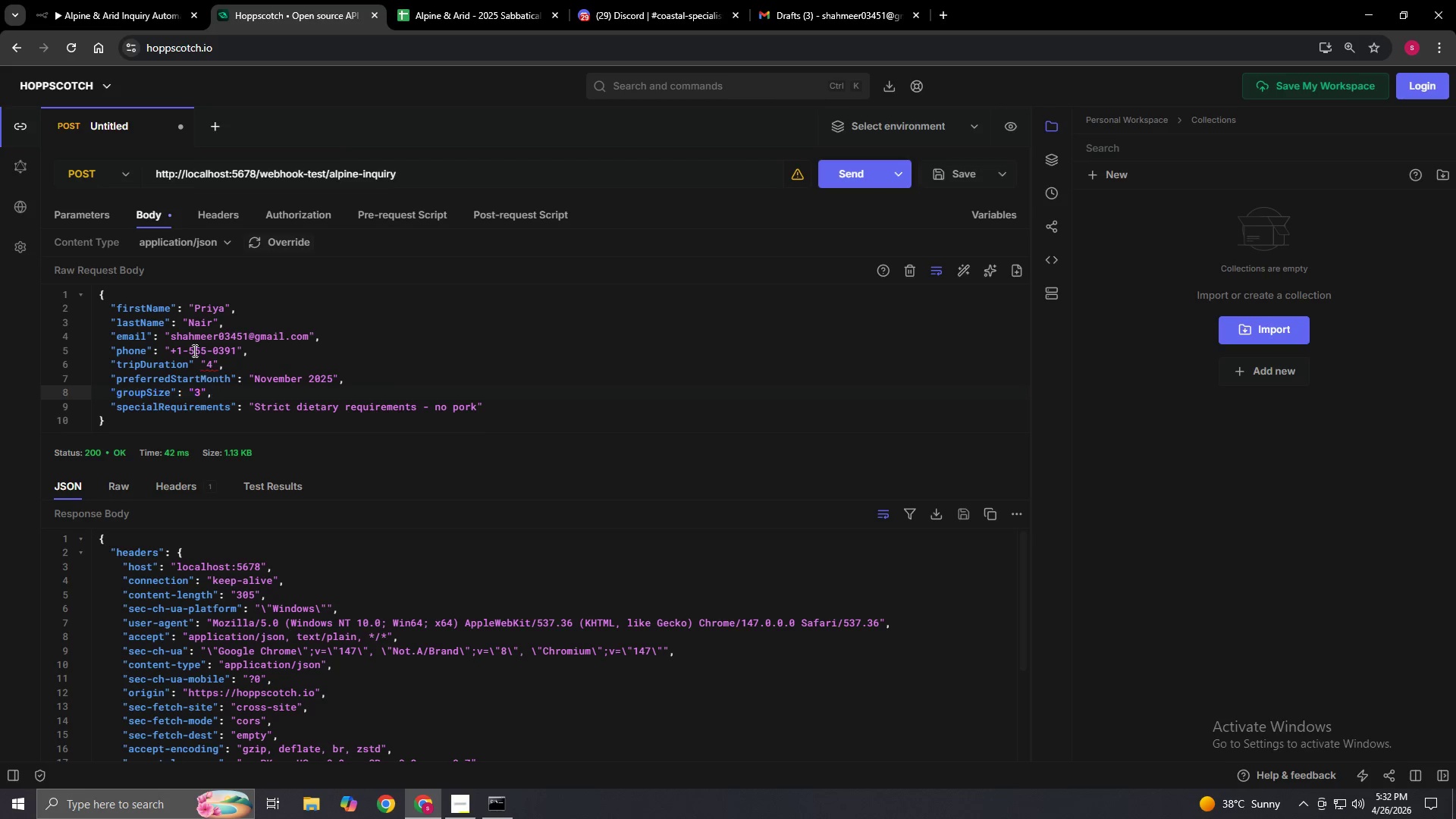 
wait(6.06)
 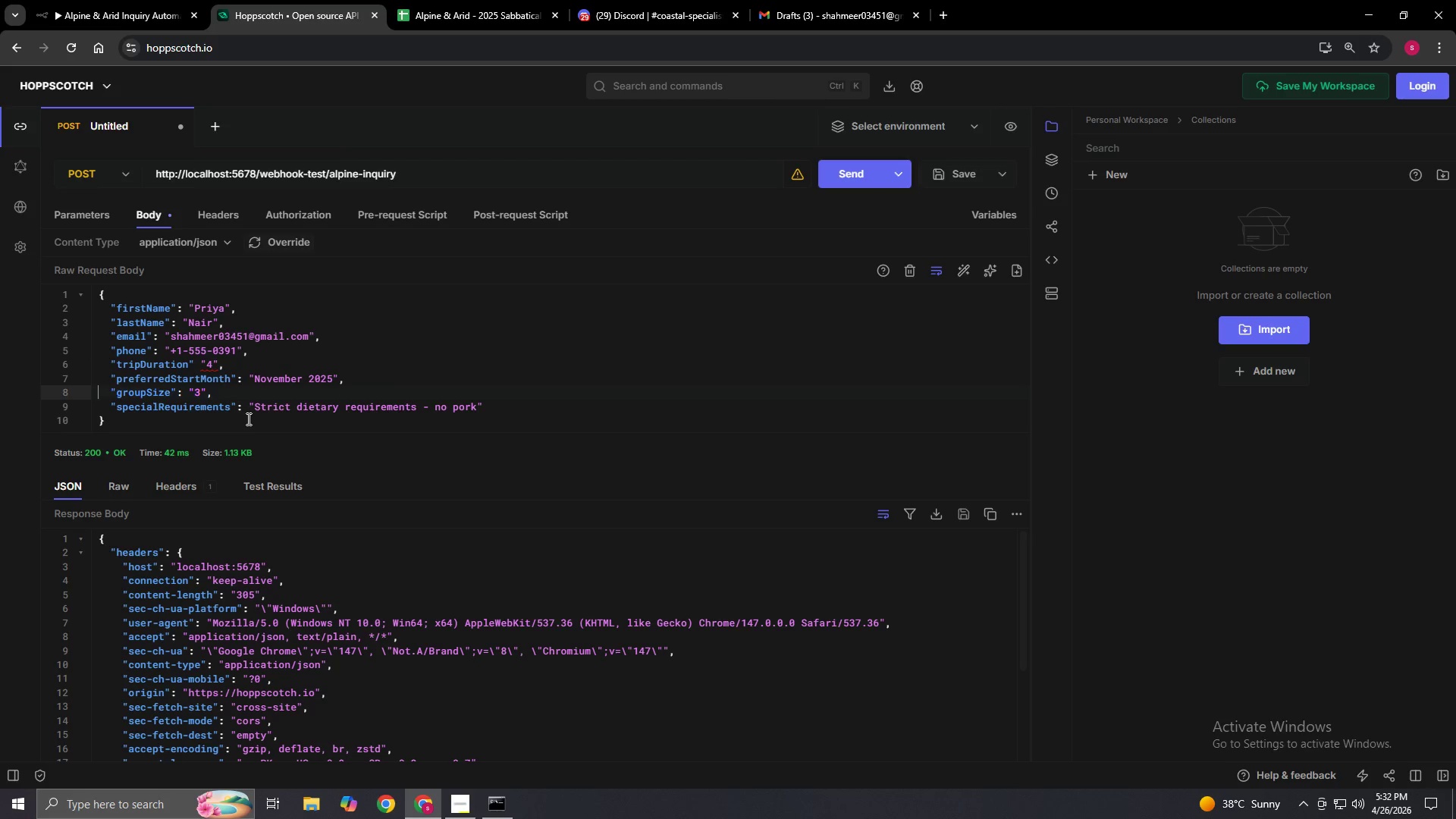 
left_click([101, 0])
 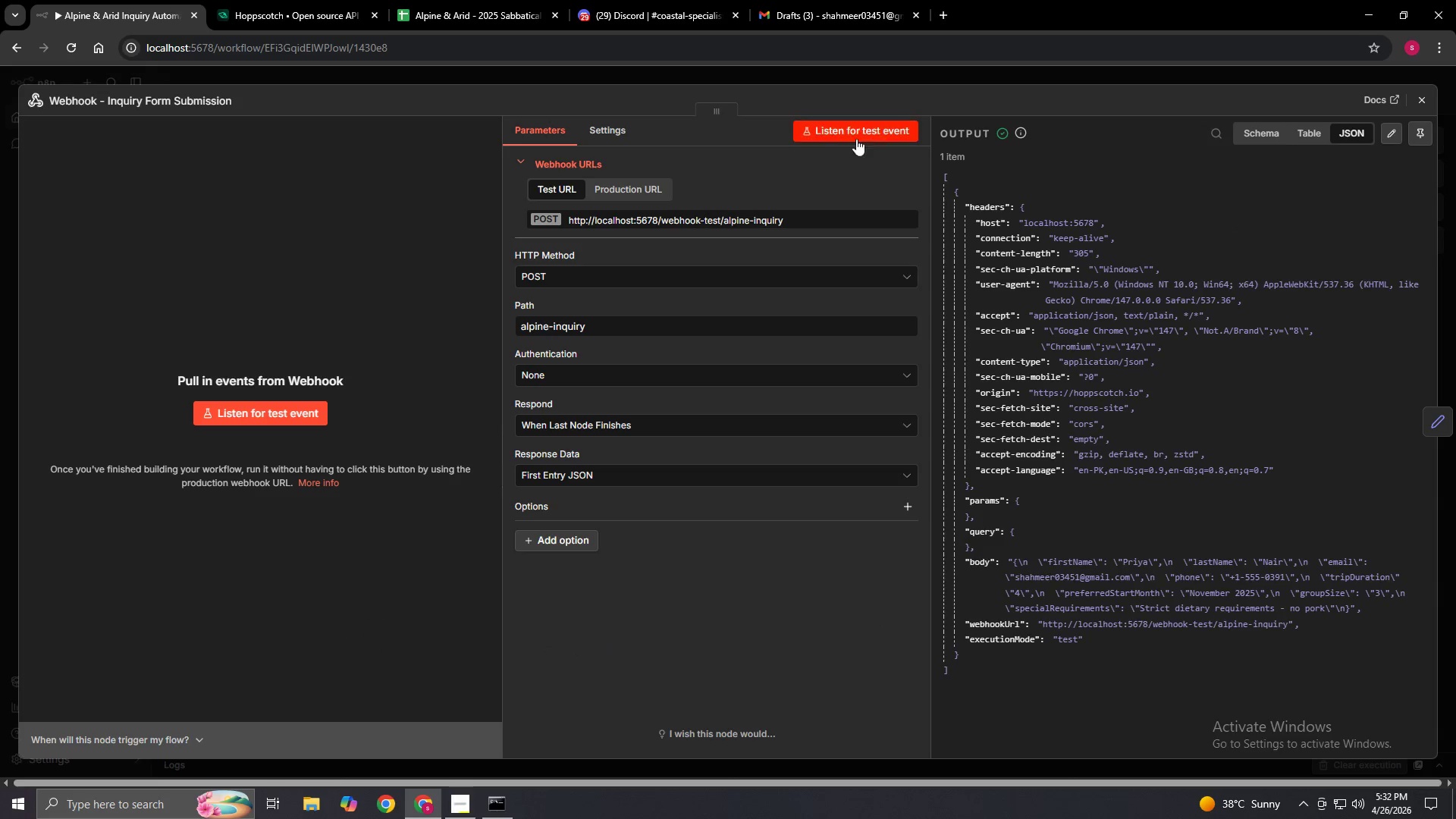 
left_click([876, 132])
 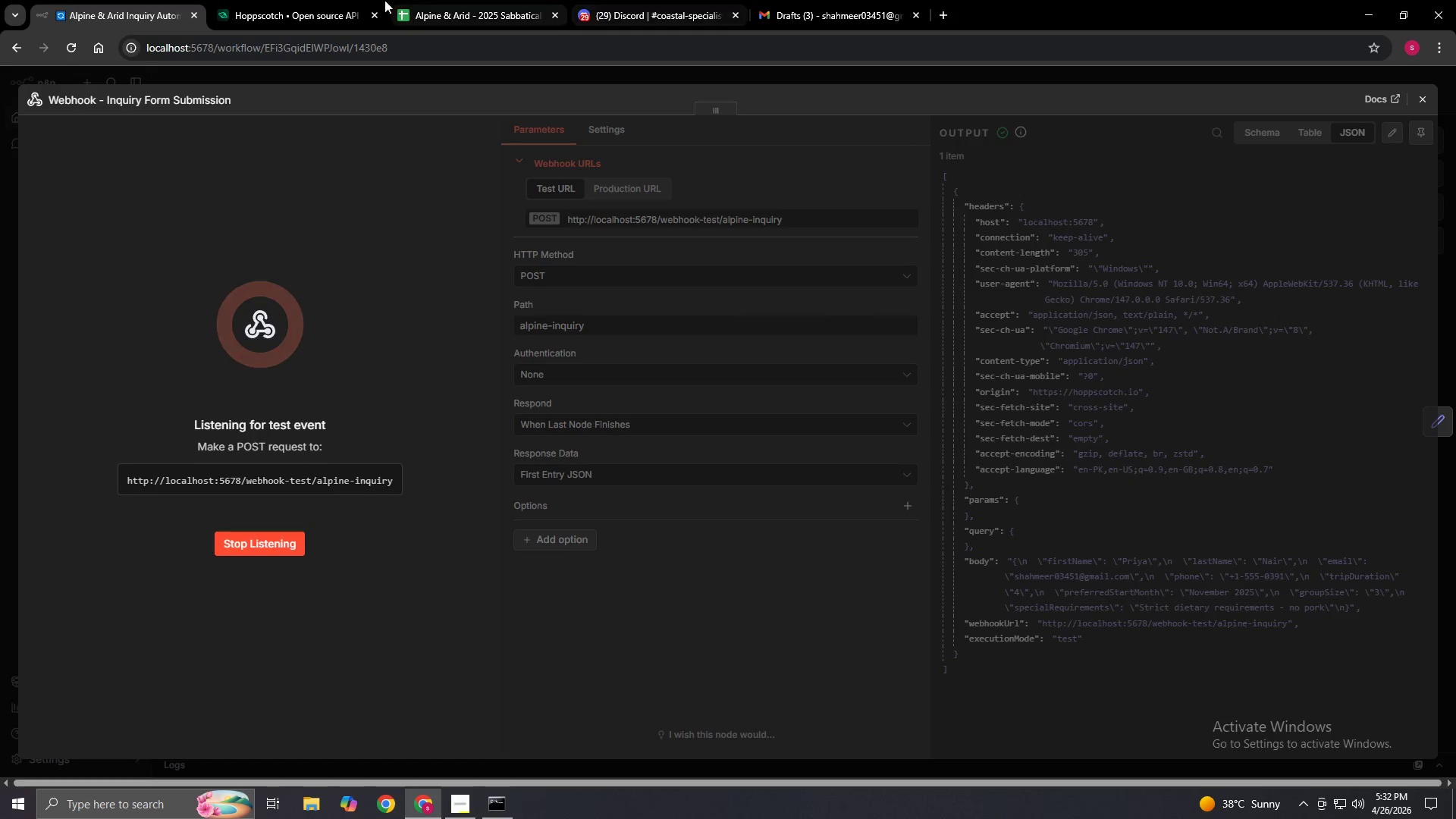 
left_click([315, 8])
 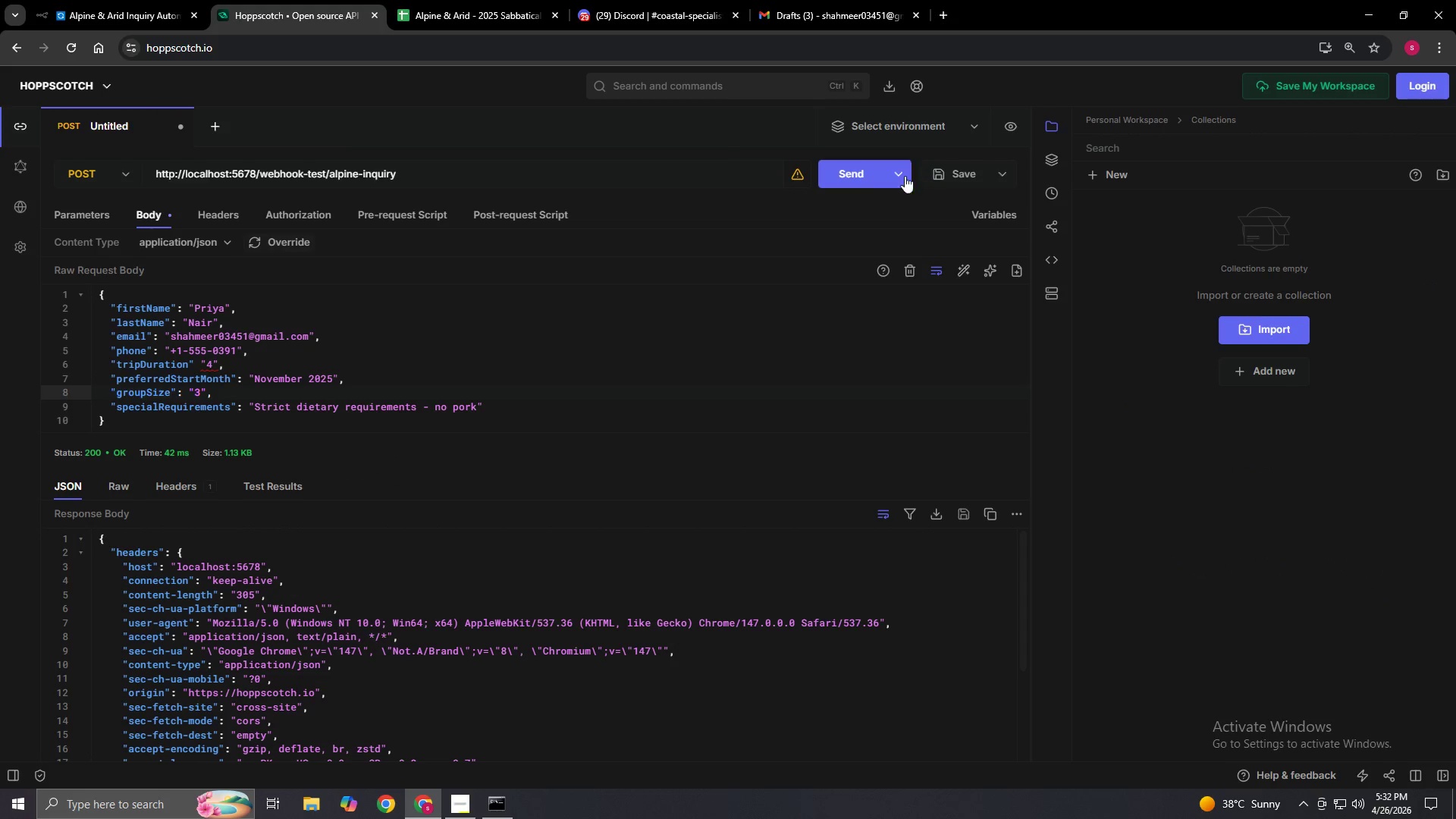 
left_click([857, 171])
 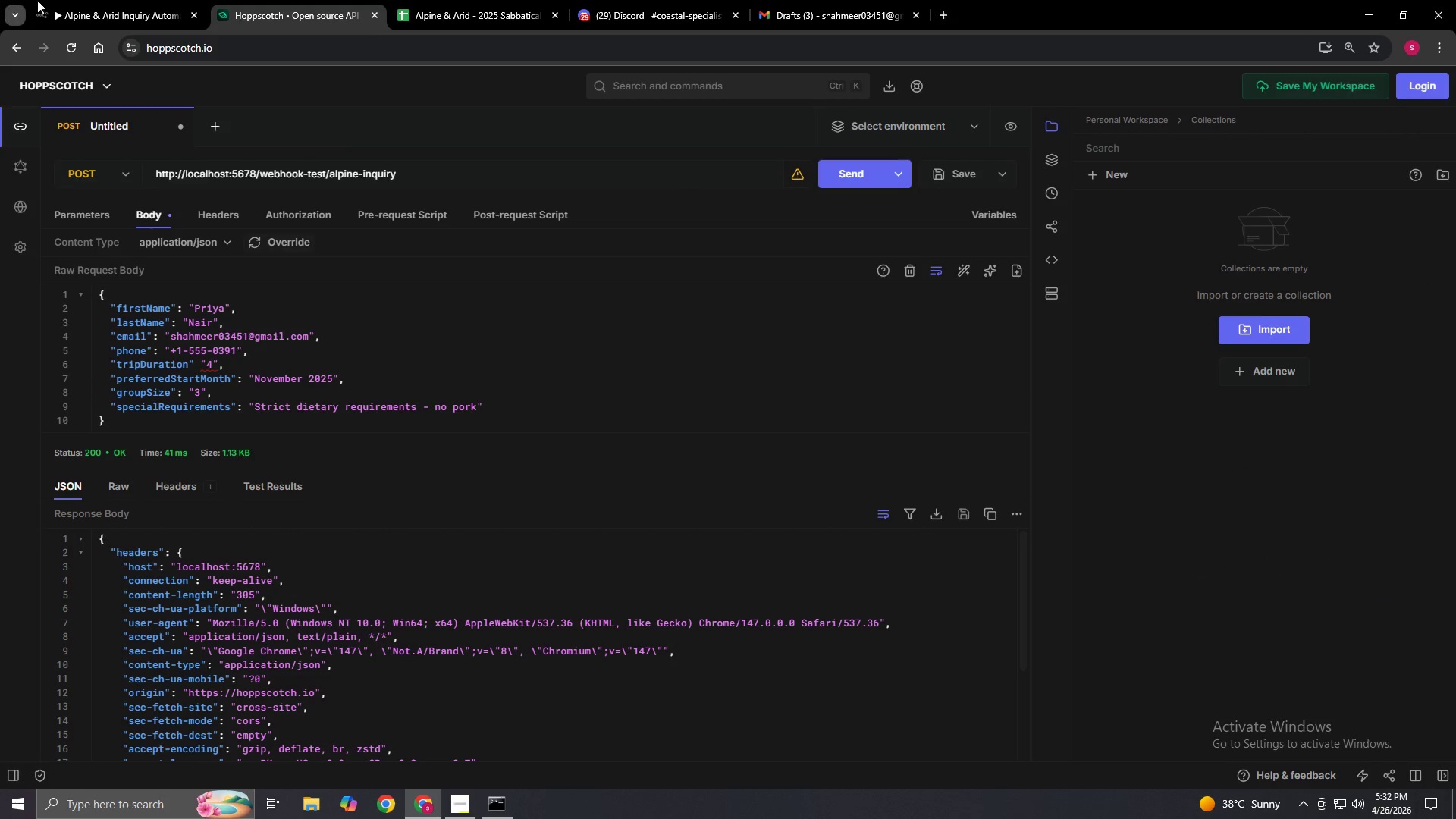 
left_click([100, 3])
 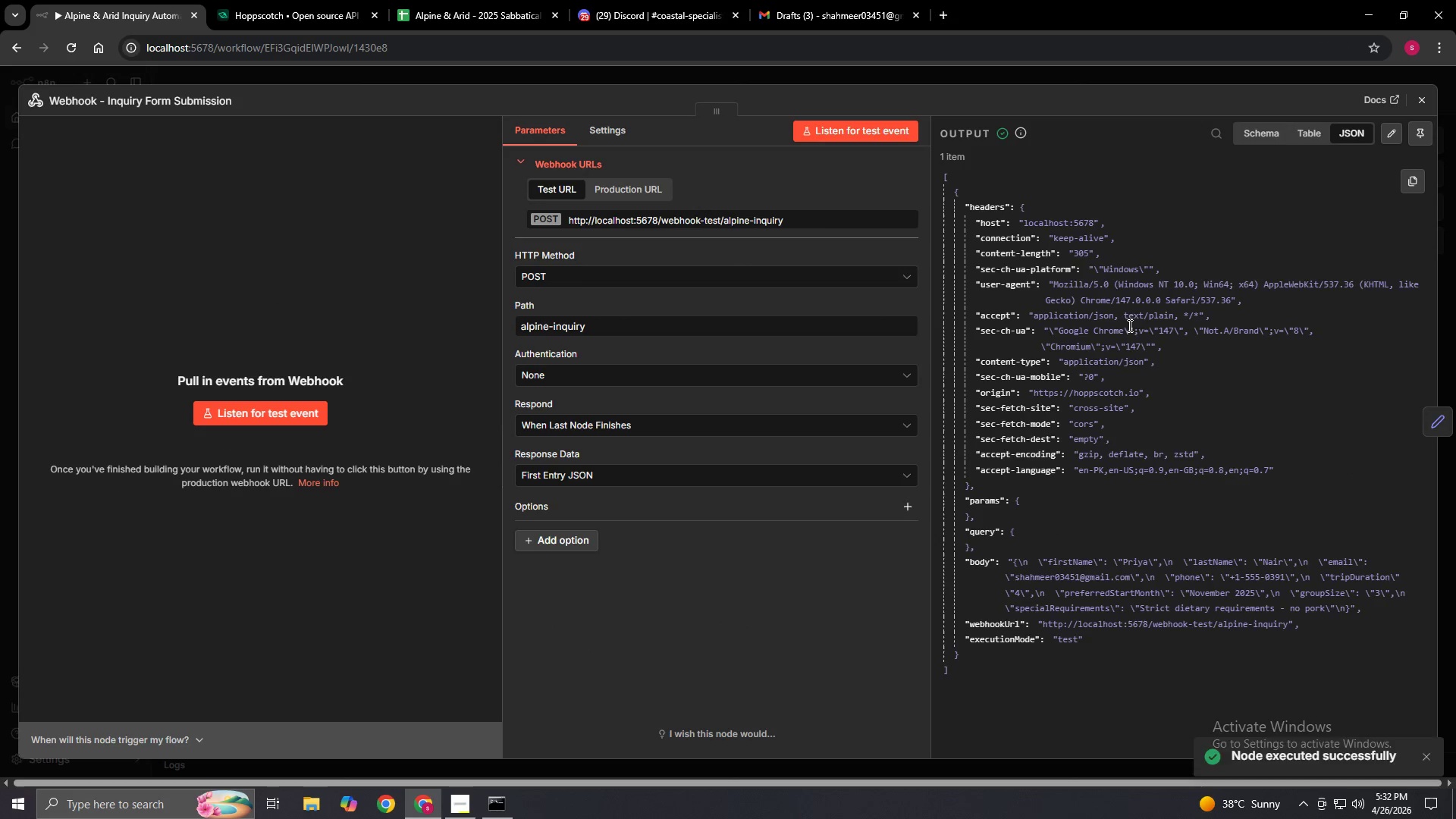 
wait(8.5)
 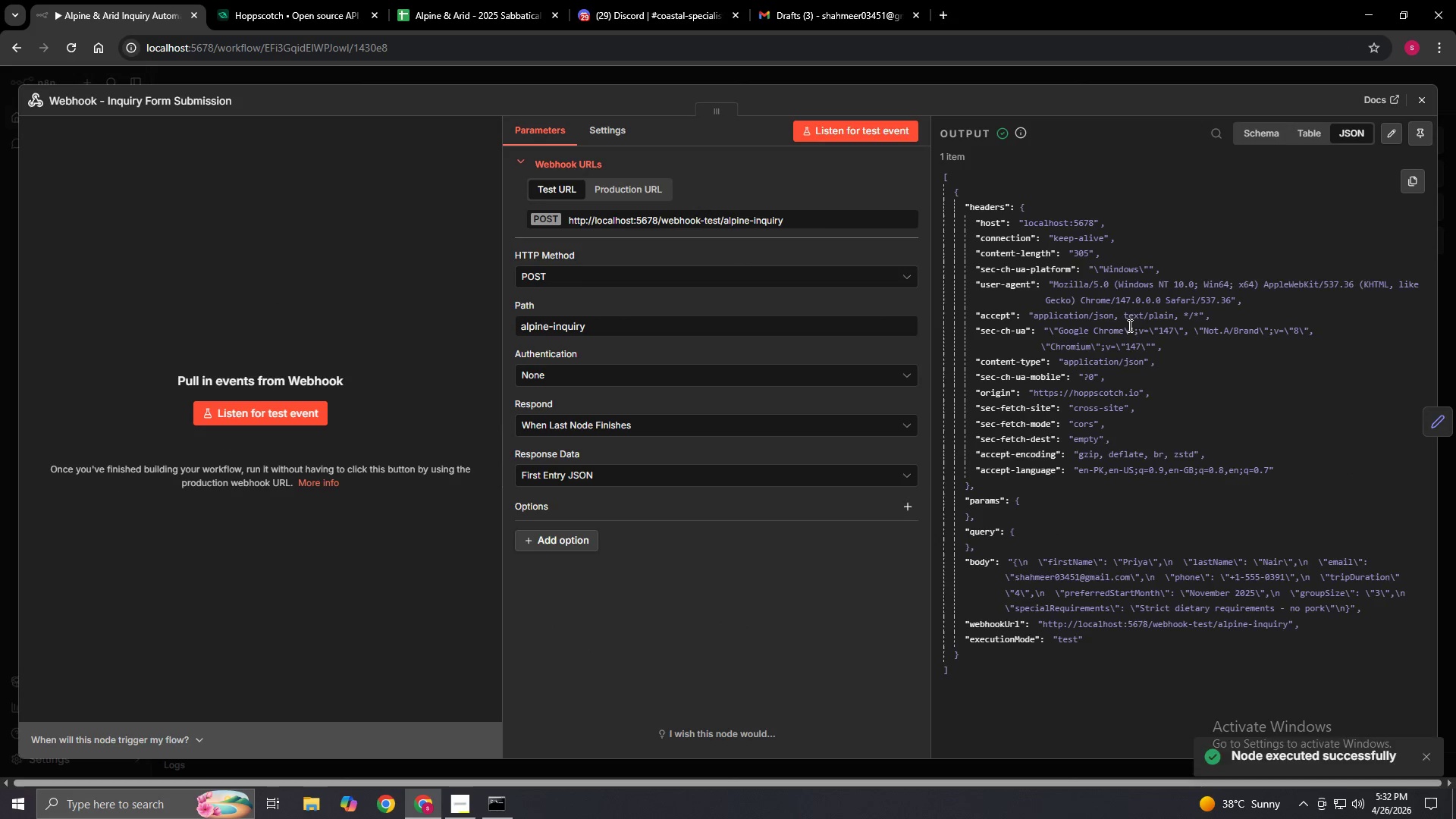 
left_click([1443, 418])
 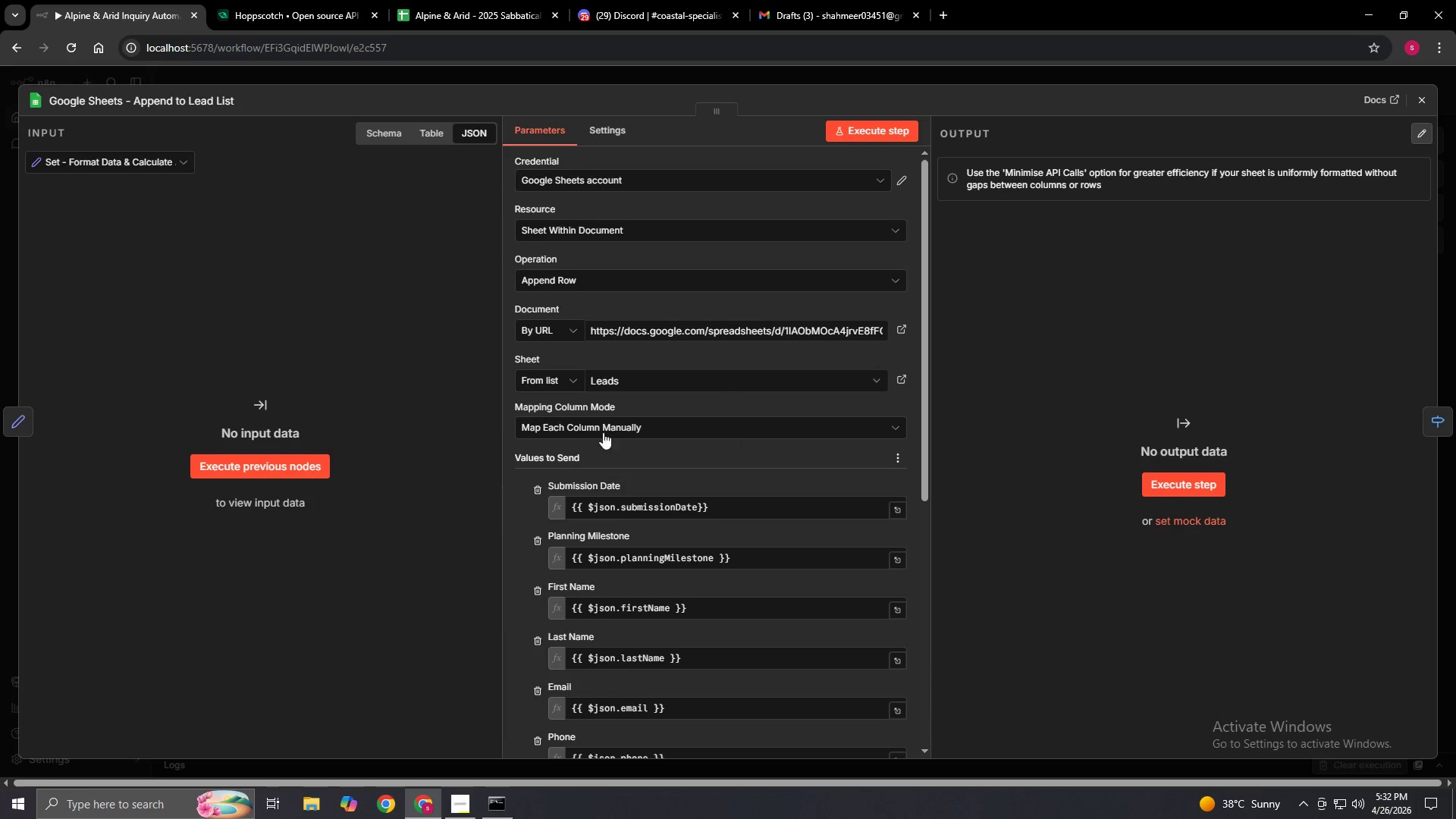 
left_click([20, 428])
 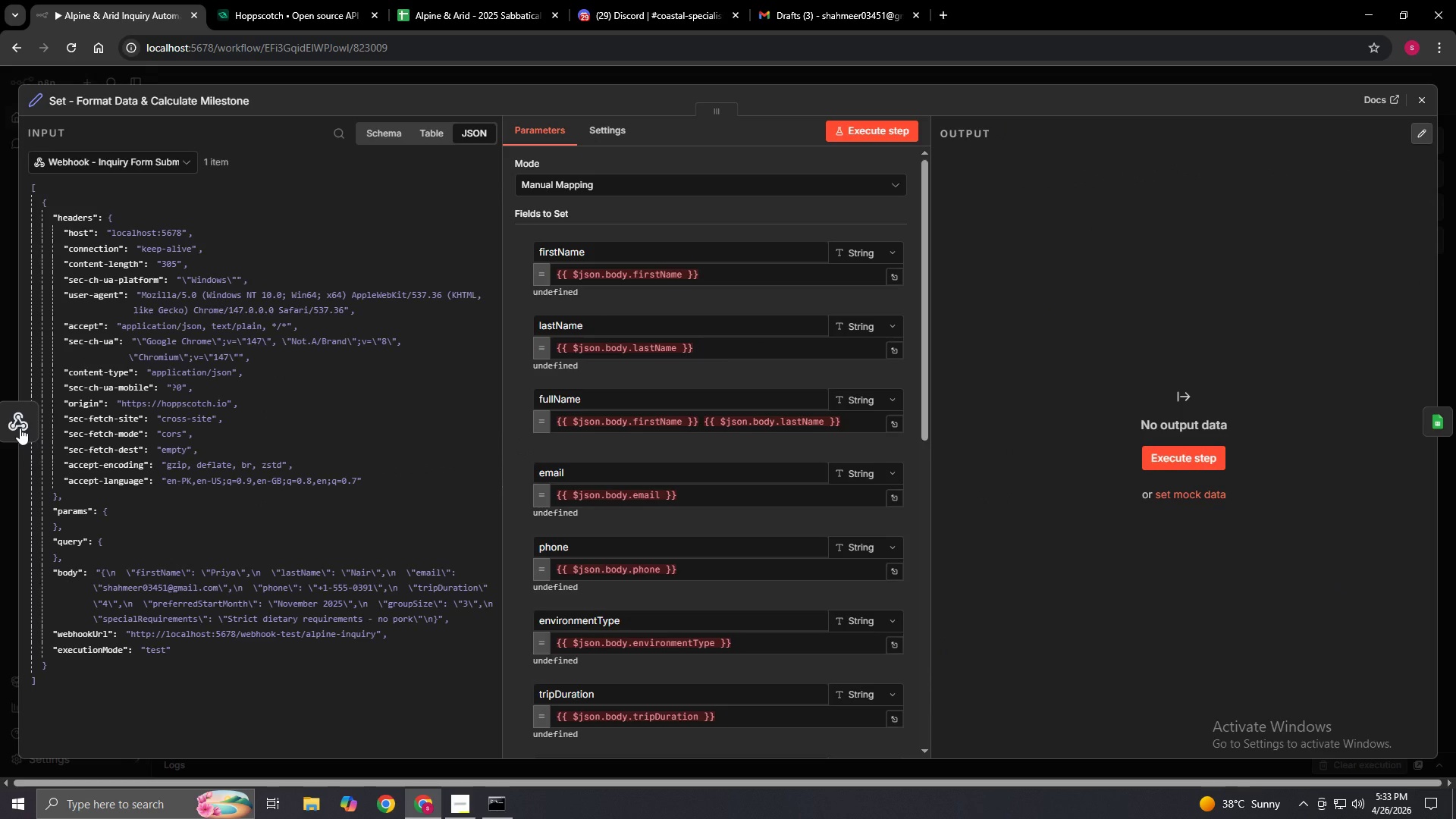 
wait(21.11)
 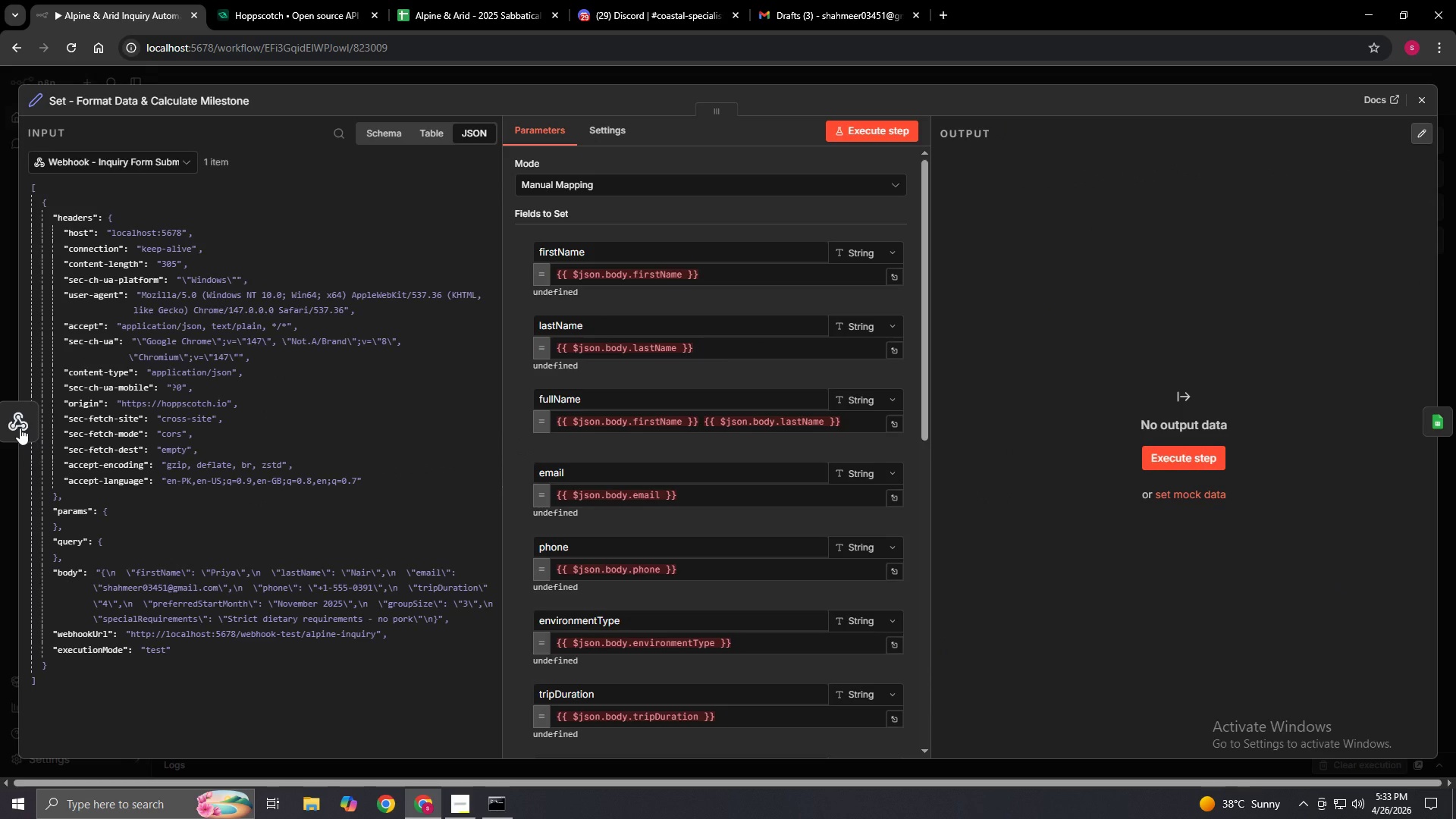 
left_click([323, 0])
 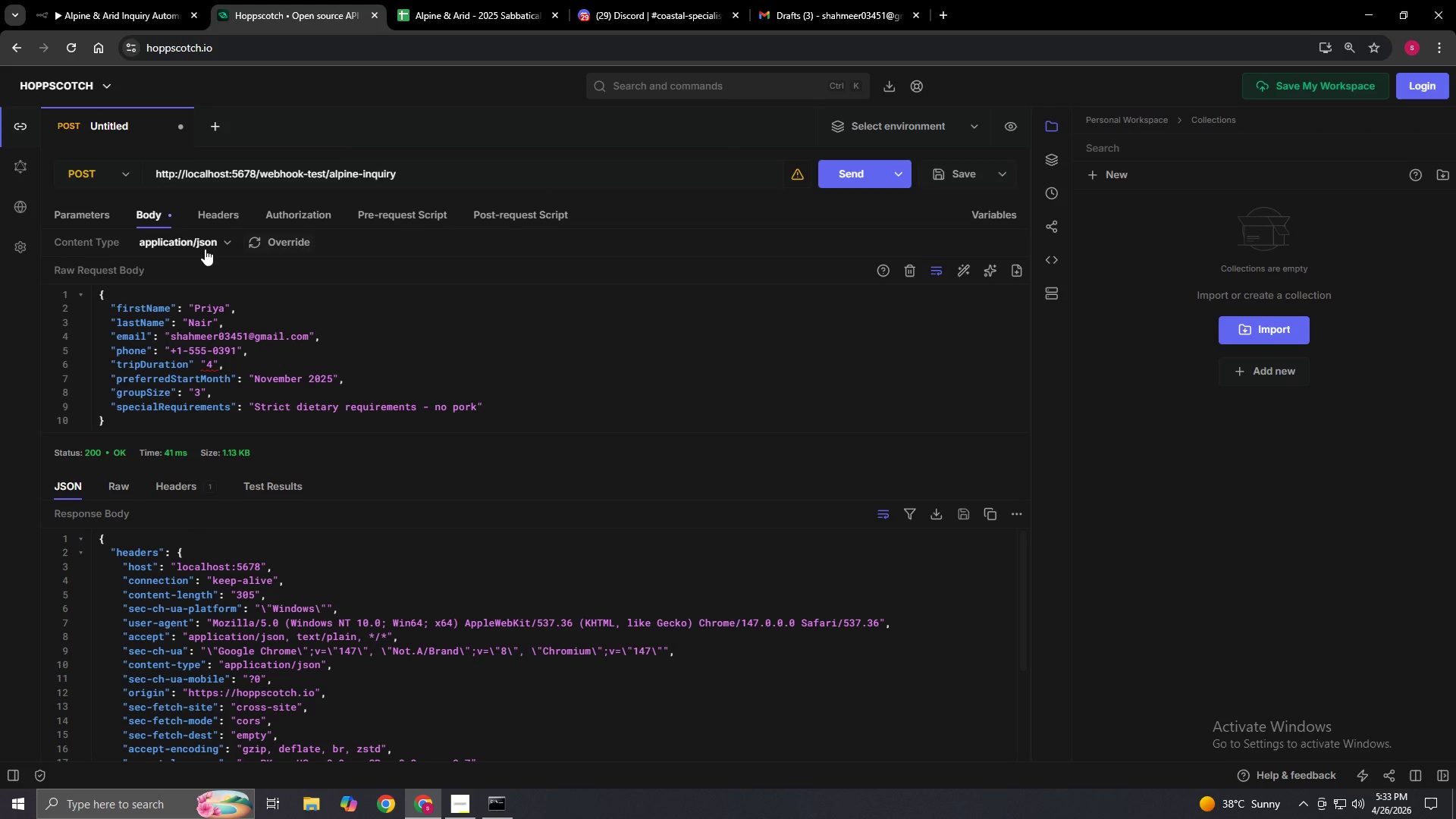 
left_click([205, 249])
 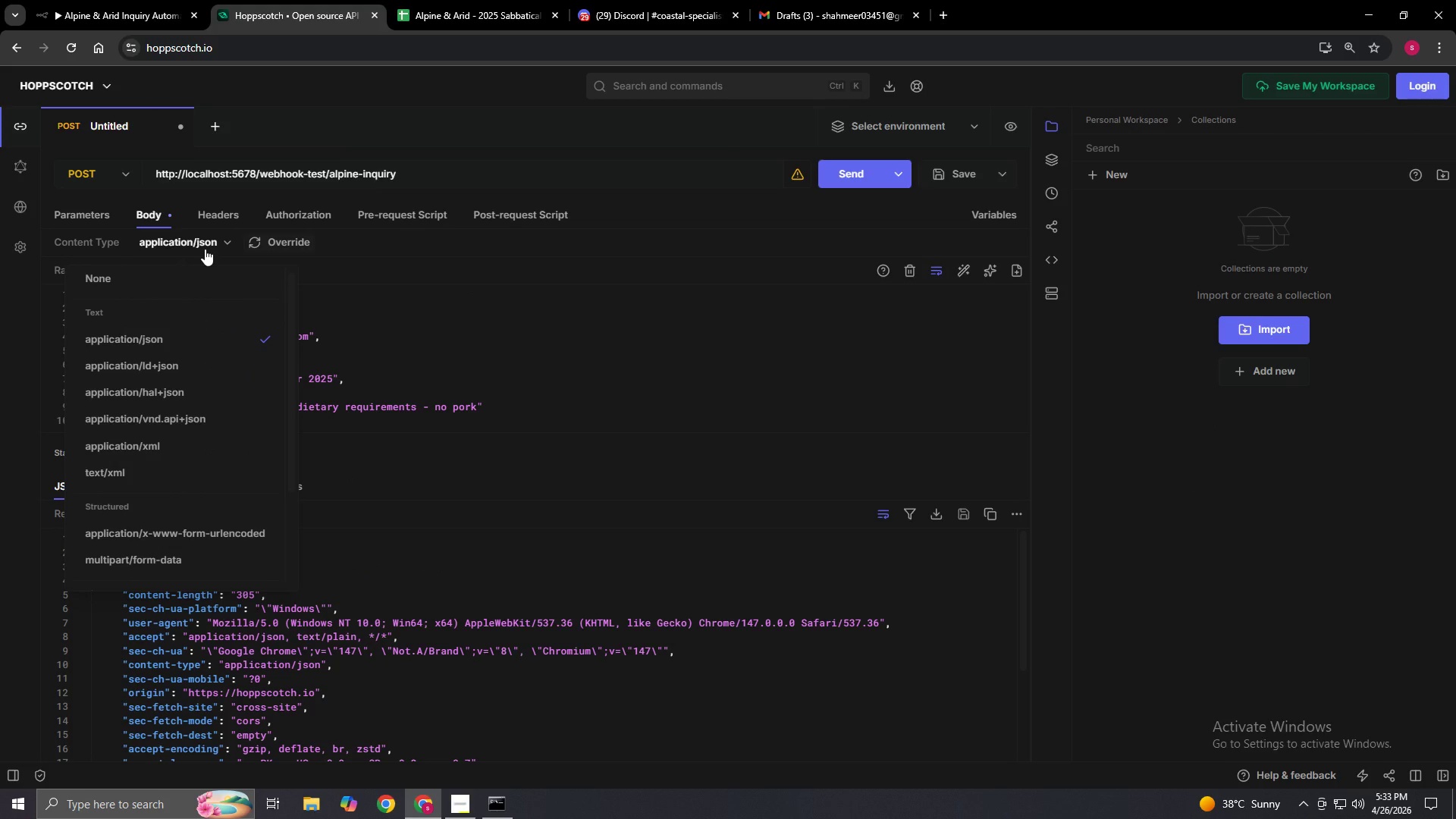 
left_click([205, 249])
 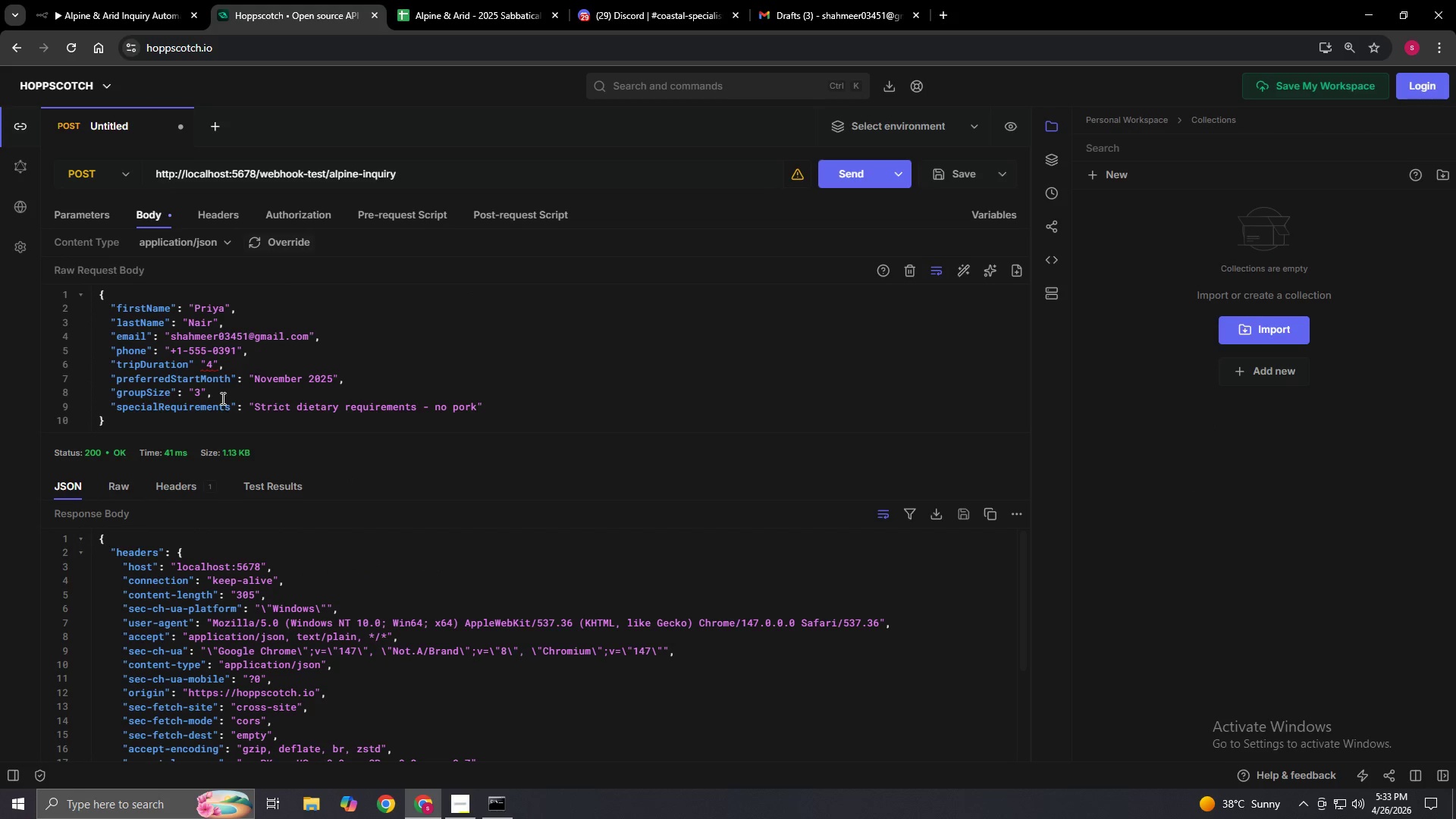 
scroll: coordinate [260, 429], scroll_direction: down, amount: 1.0
 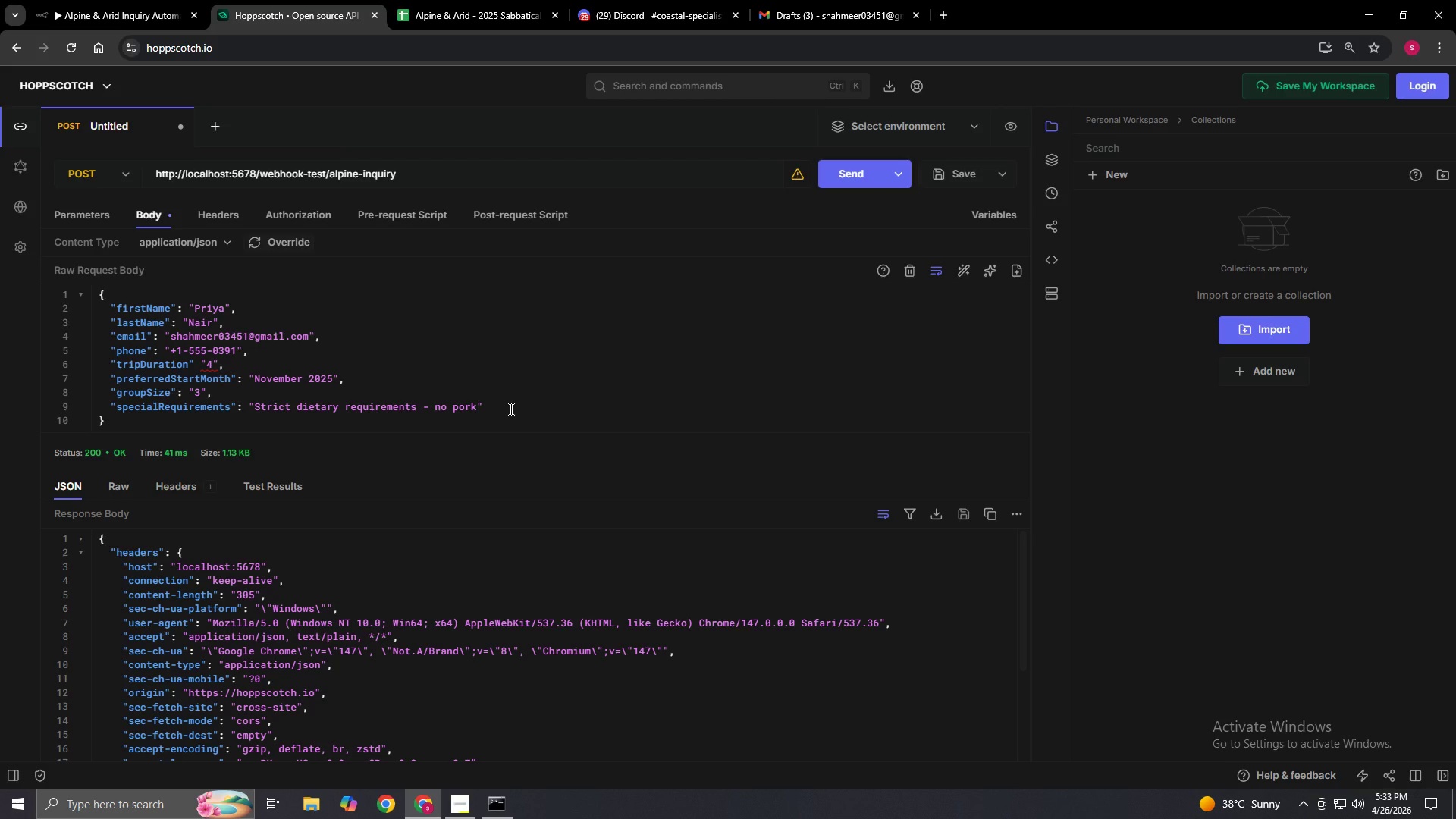 
wait(12.32)
 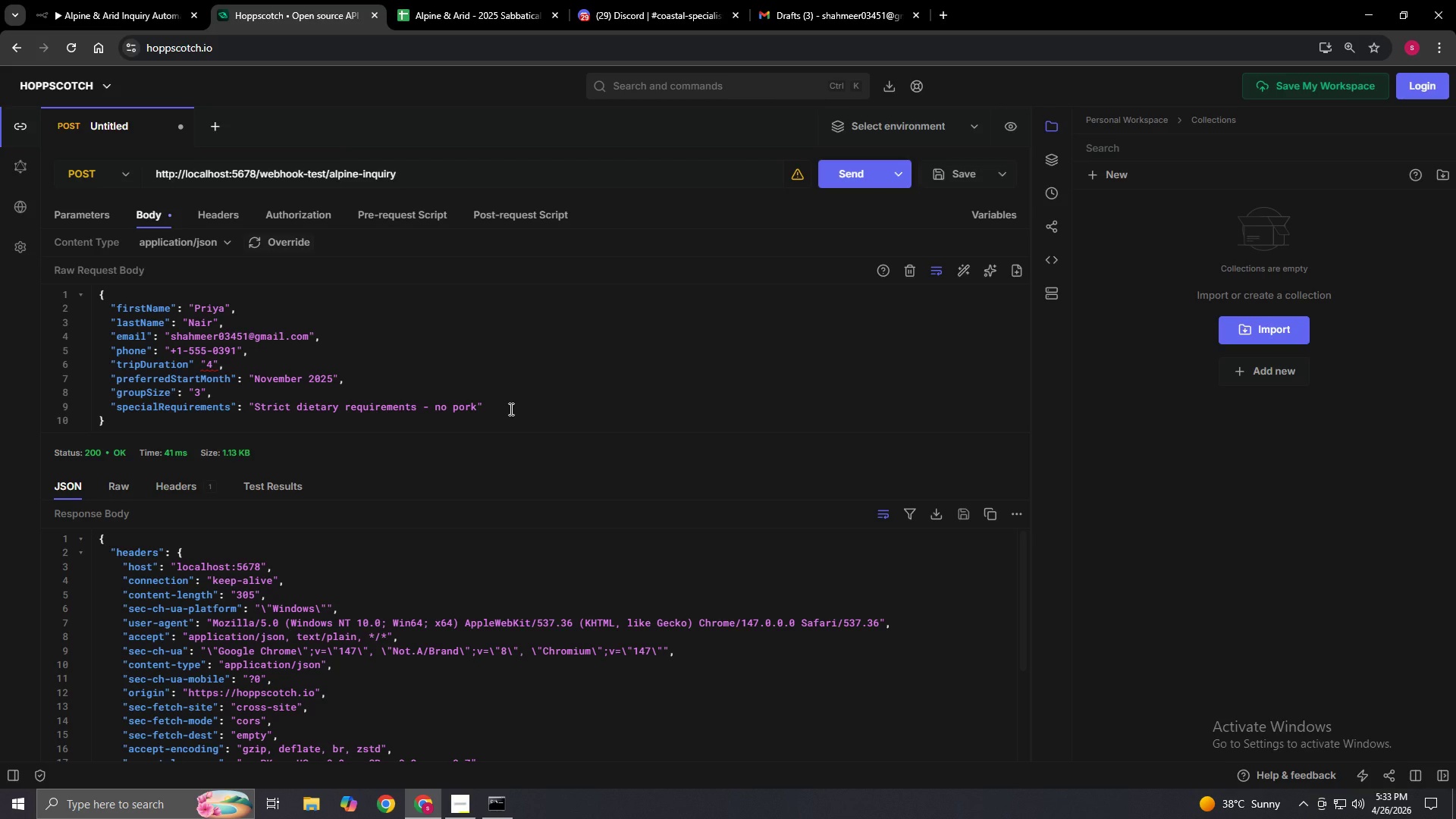 
left_click([939, 8])
 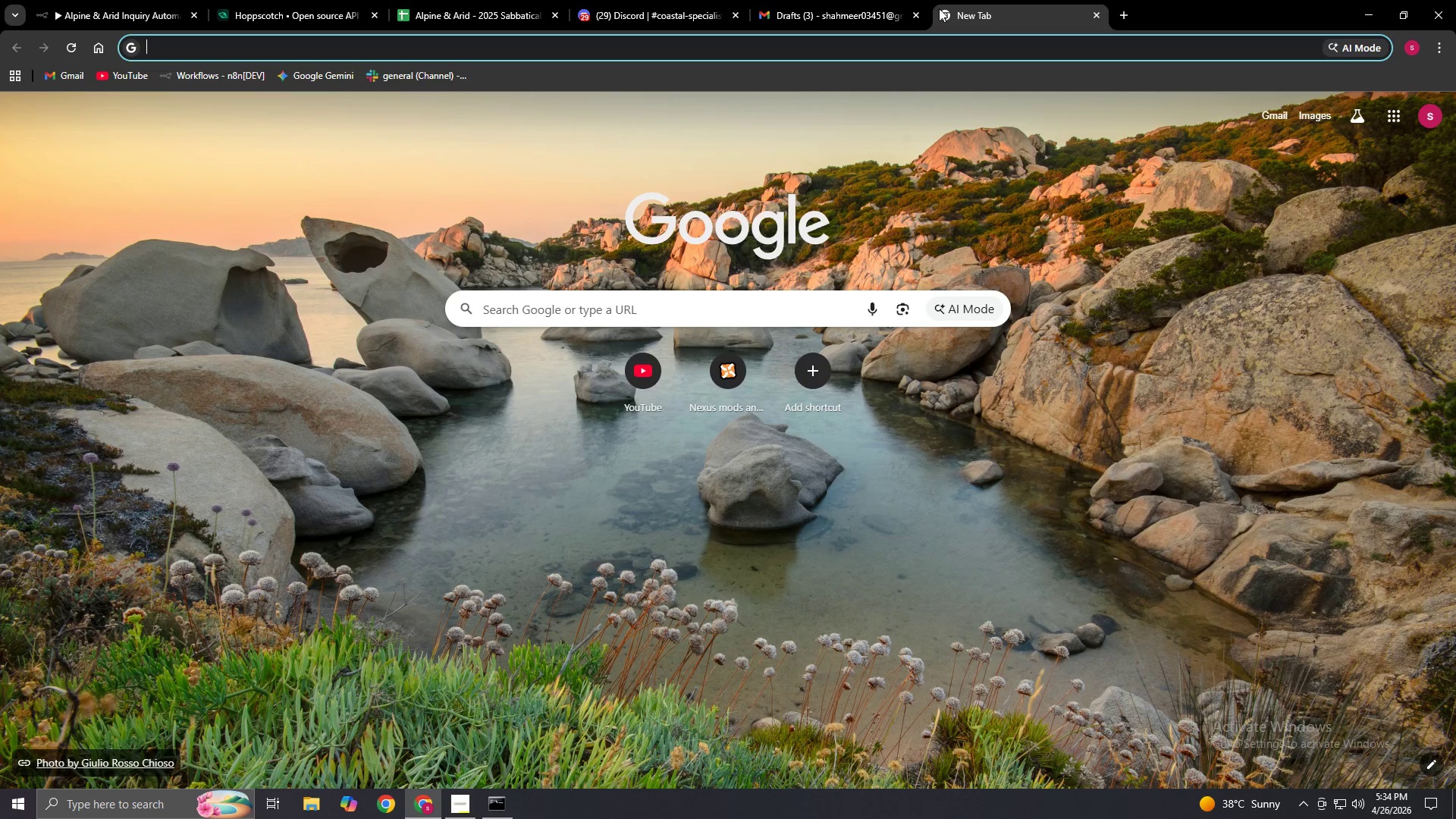 
wait(30.75)
 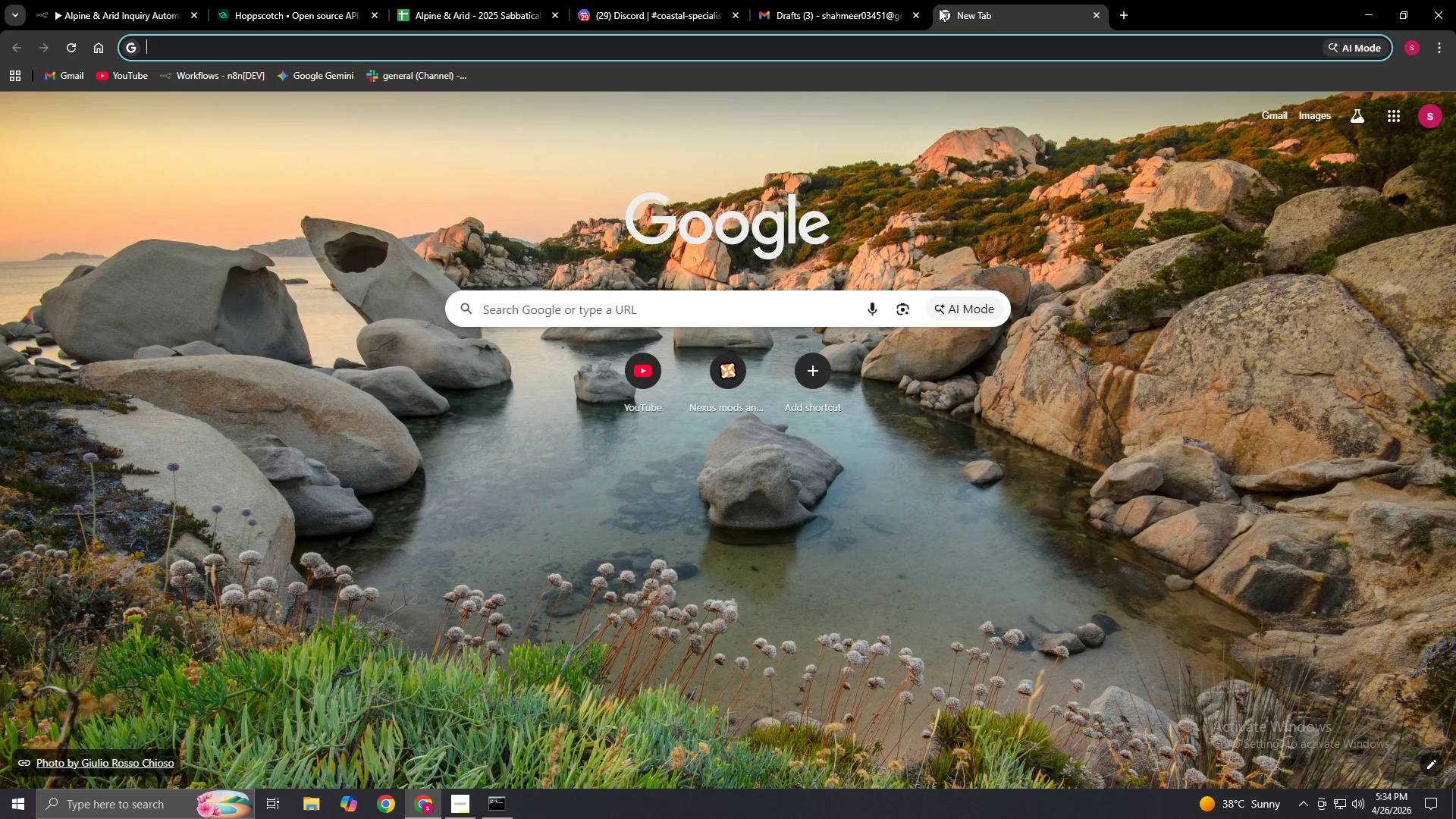 
left_click([348, 2])
 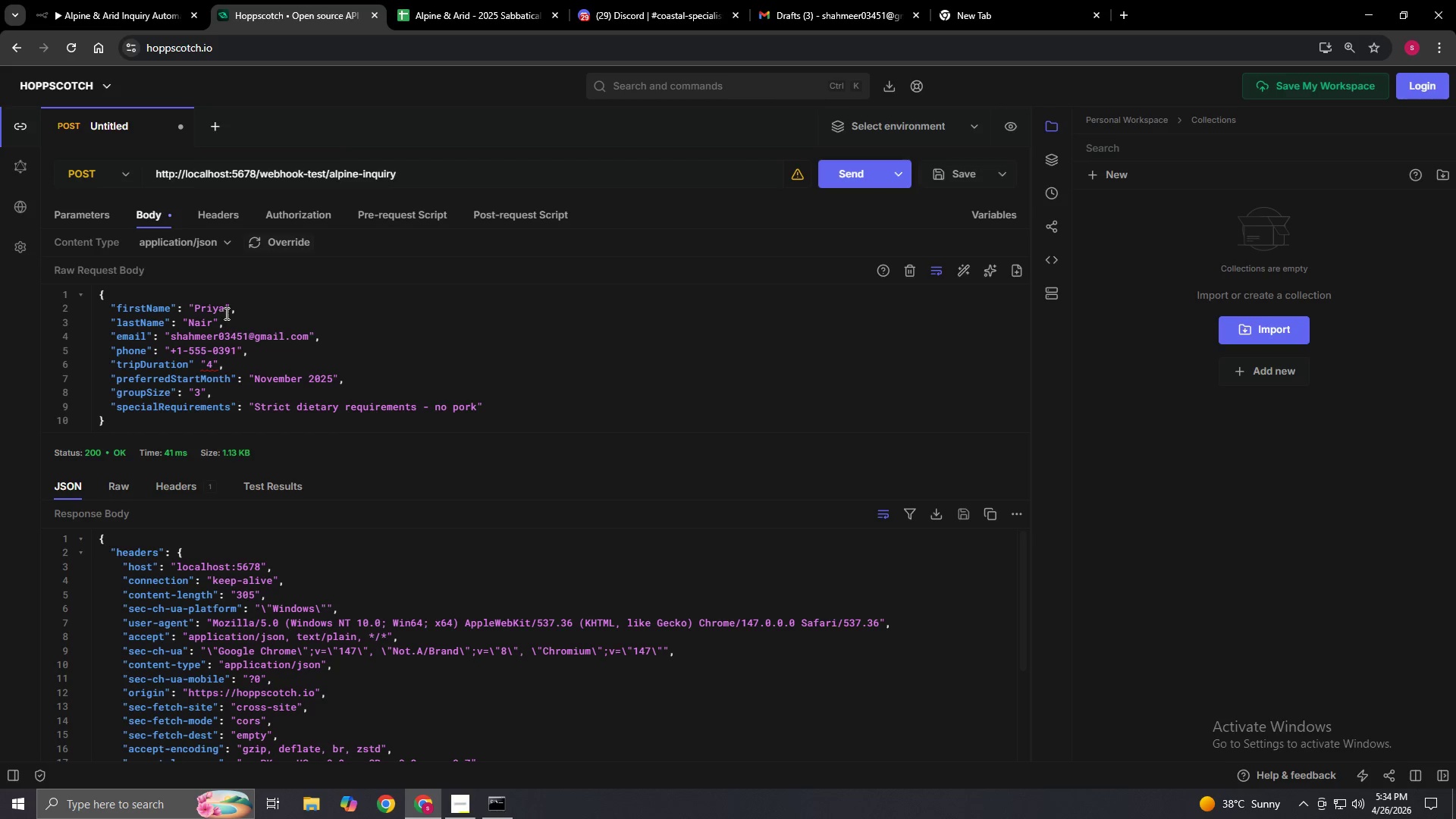 
left_click([225, 309])
 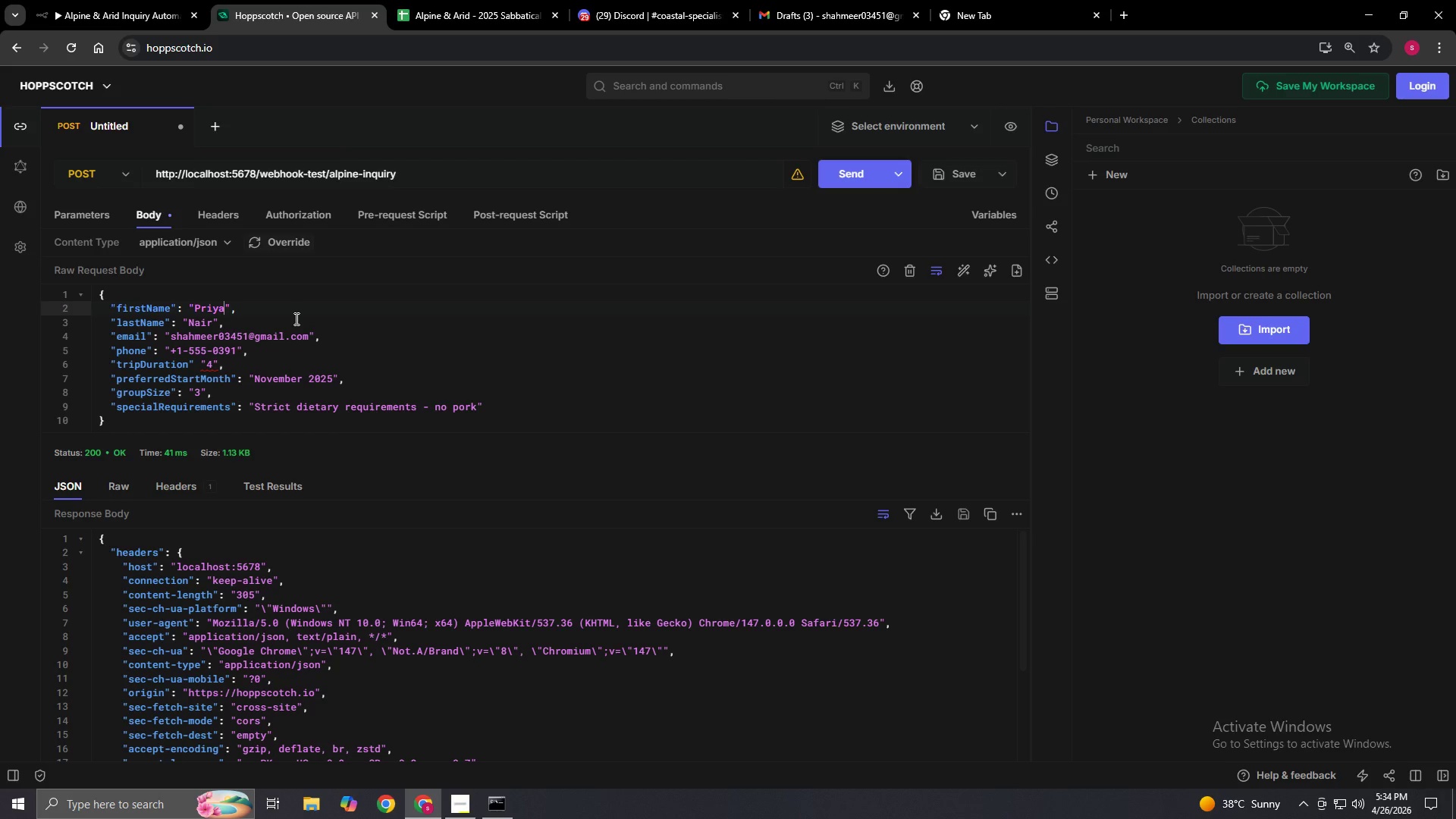 
key(ArrowDown)
 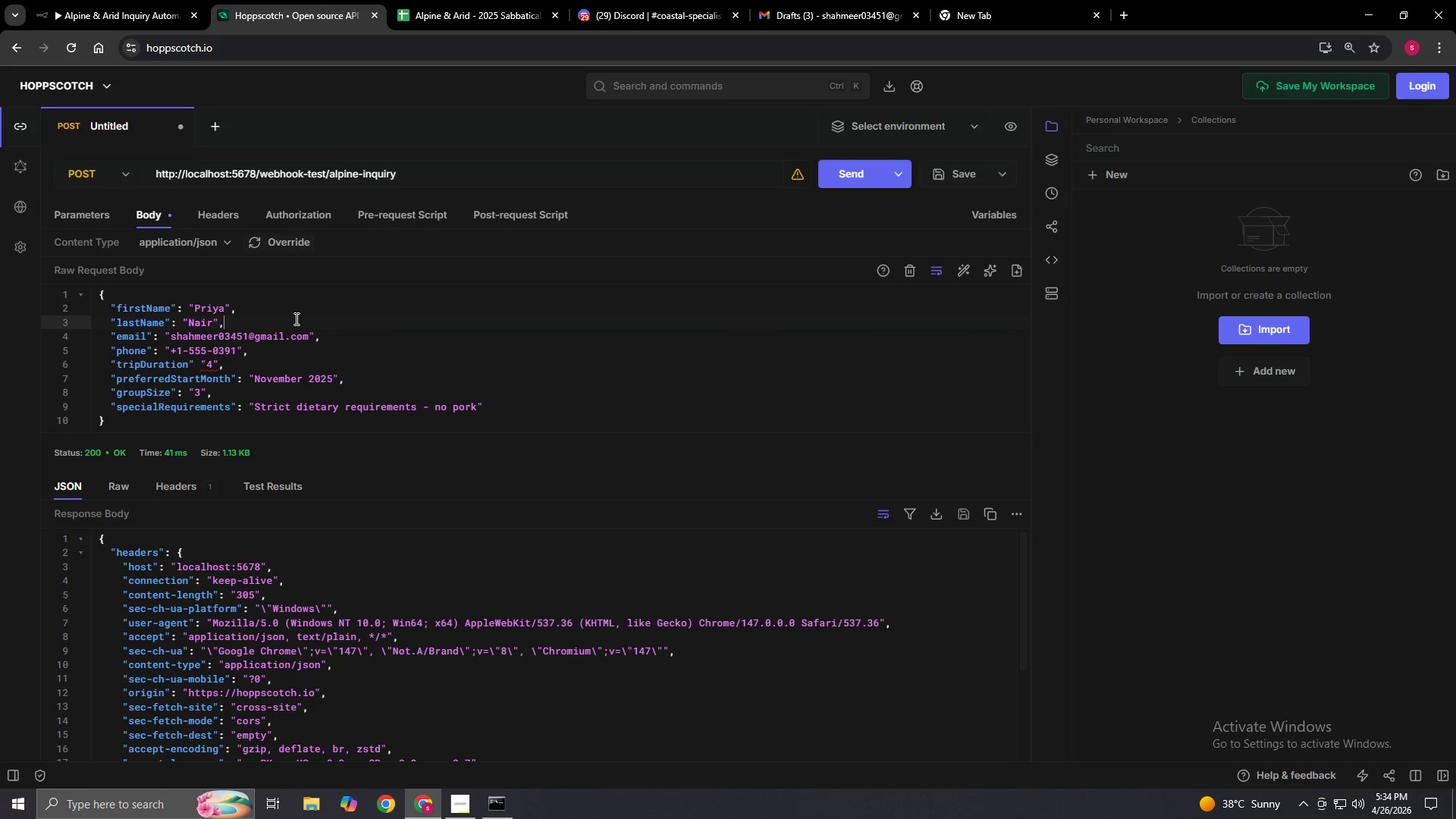 
key(ArrowLeft)
 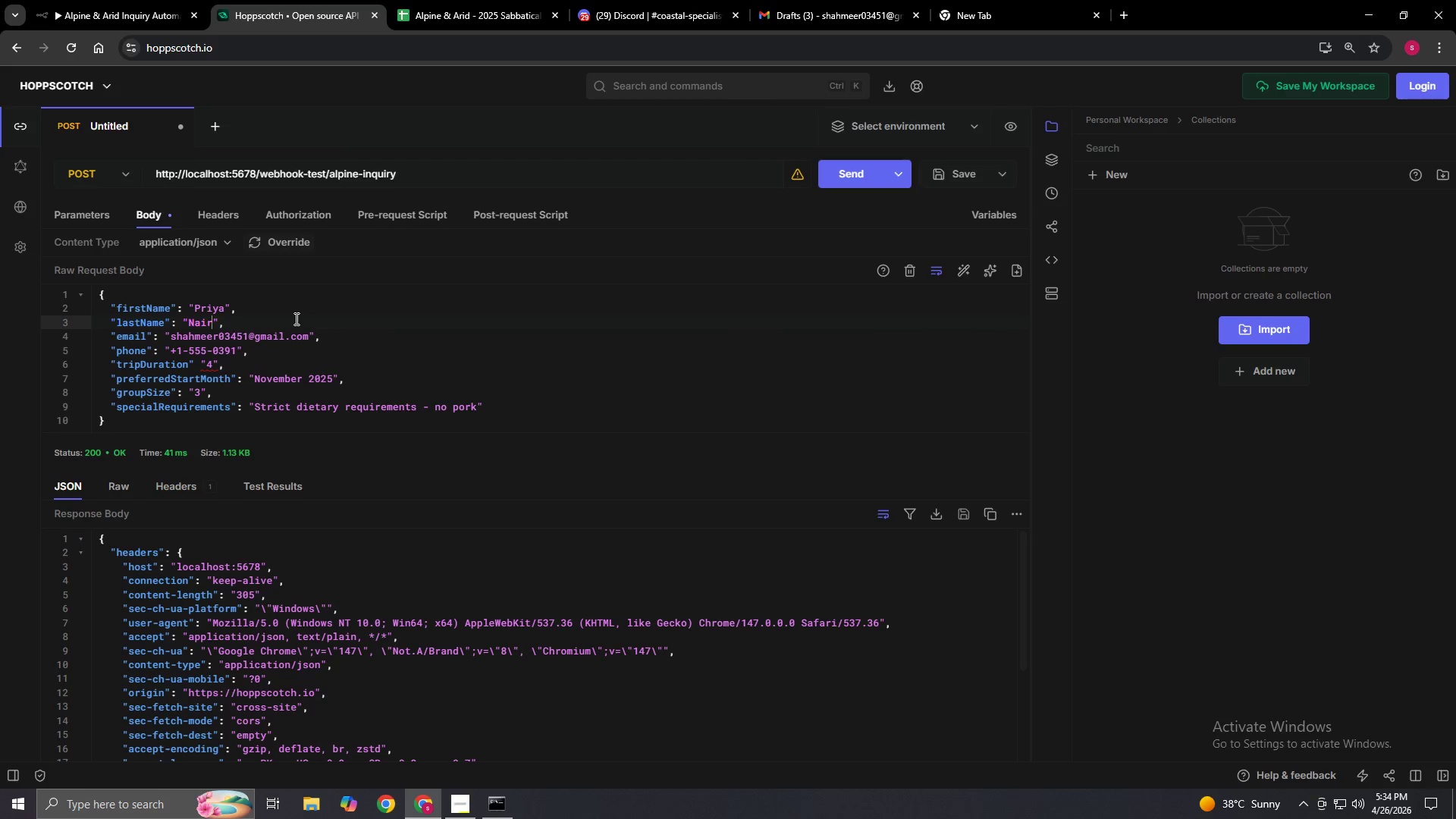 
key(ArrowLeft)
 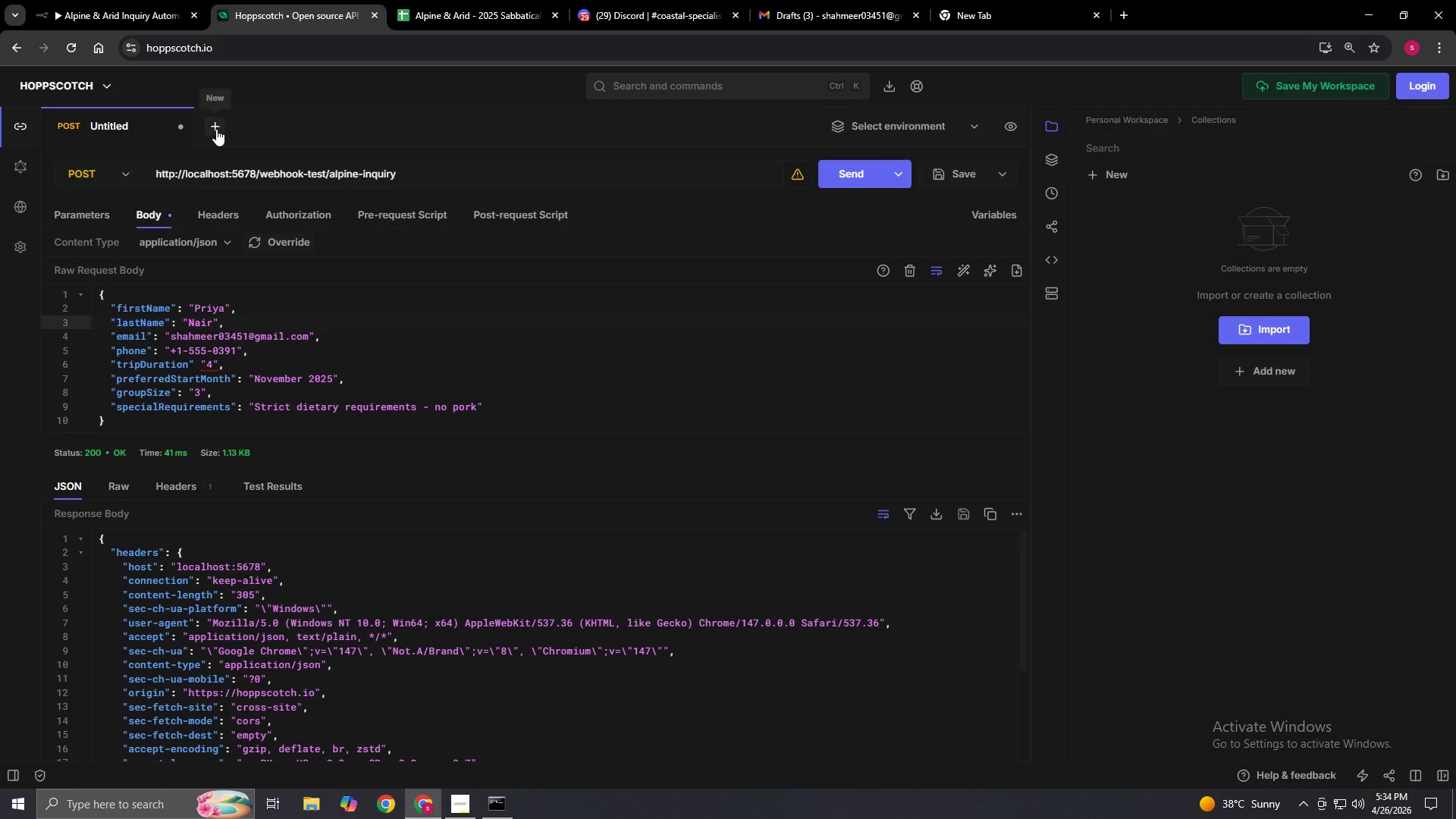 
left_click([180, 130])
 